 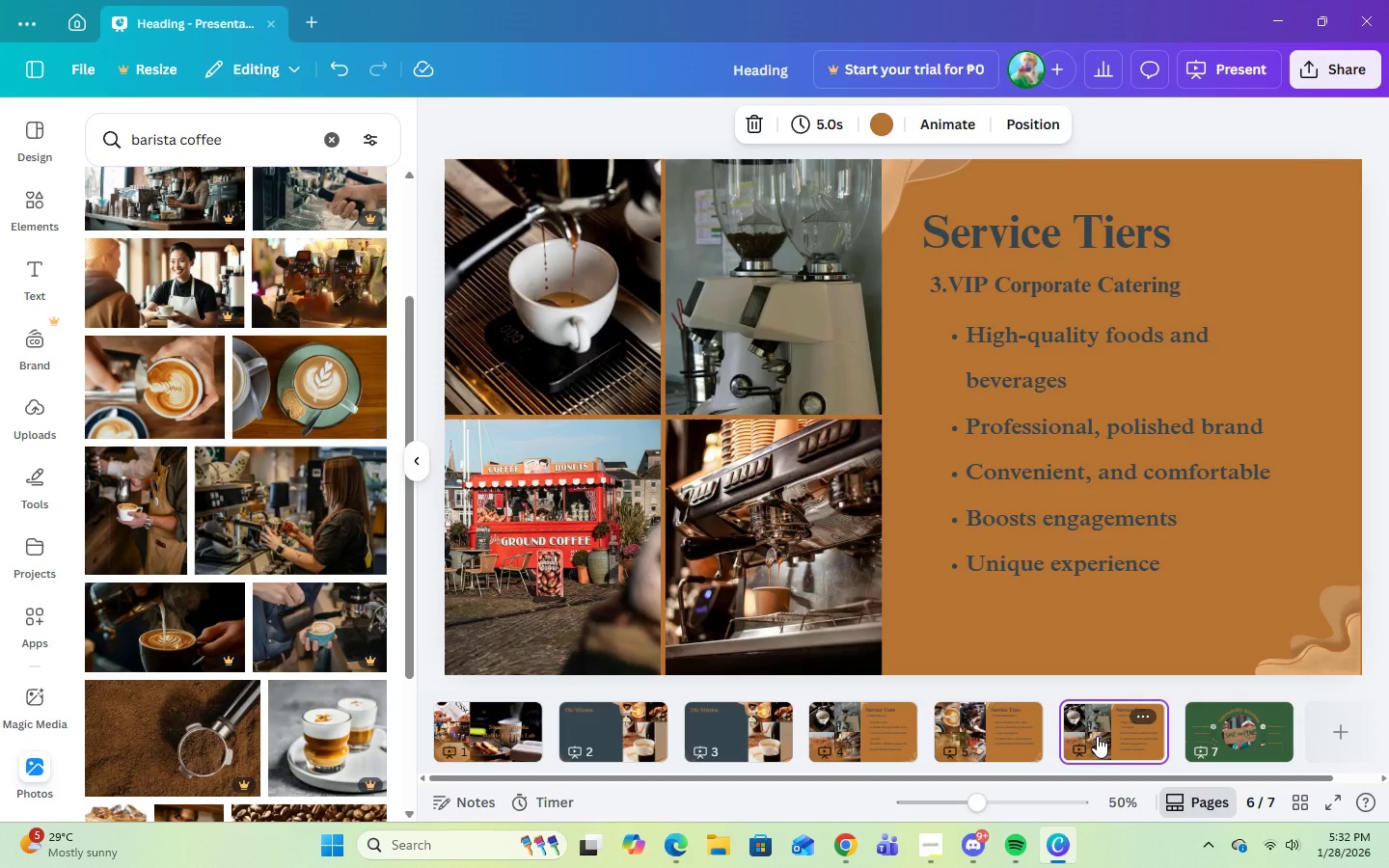 
scroll: coordinate [248, 736], scroll_direction: down, amount: 17.0
 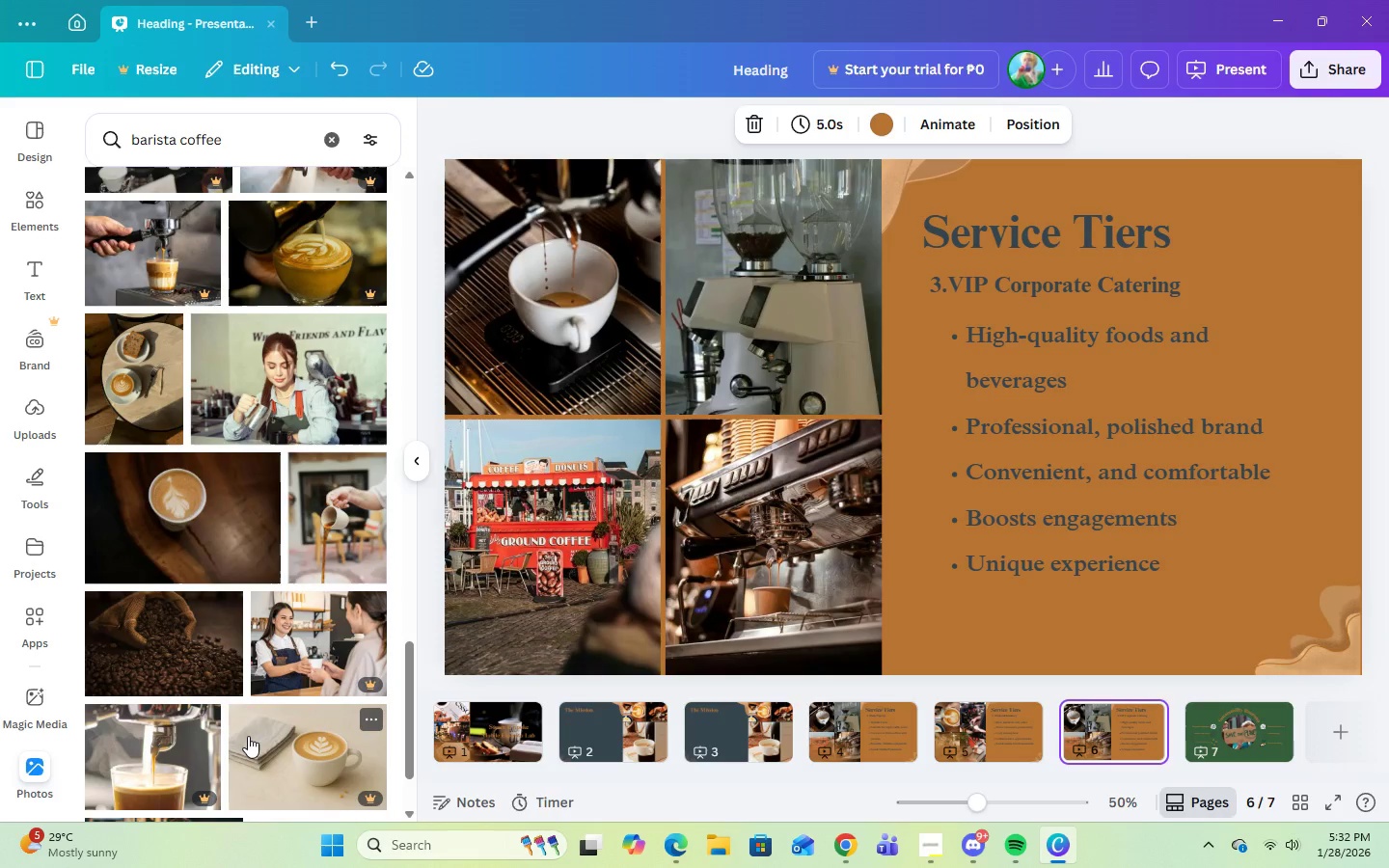 
scroll: coordinate [227, 716], scroll_direction: down, amount: 17.0
 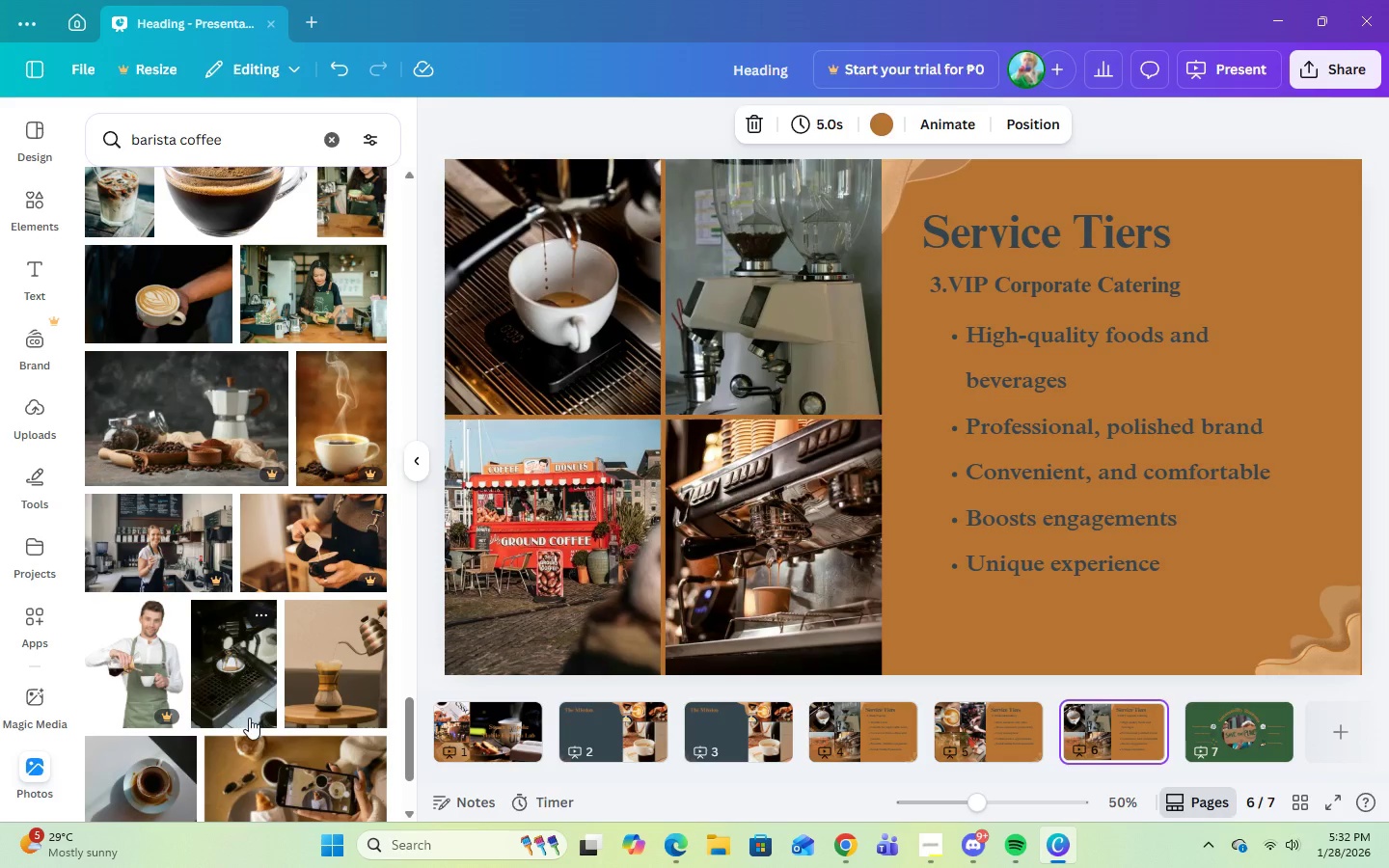 
scroll: coordinate [404, 684], scroll_direction: down, amount: 6.0
 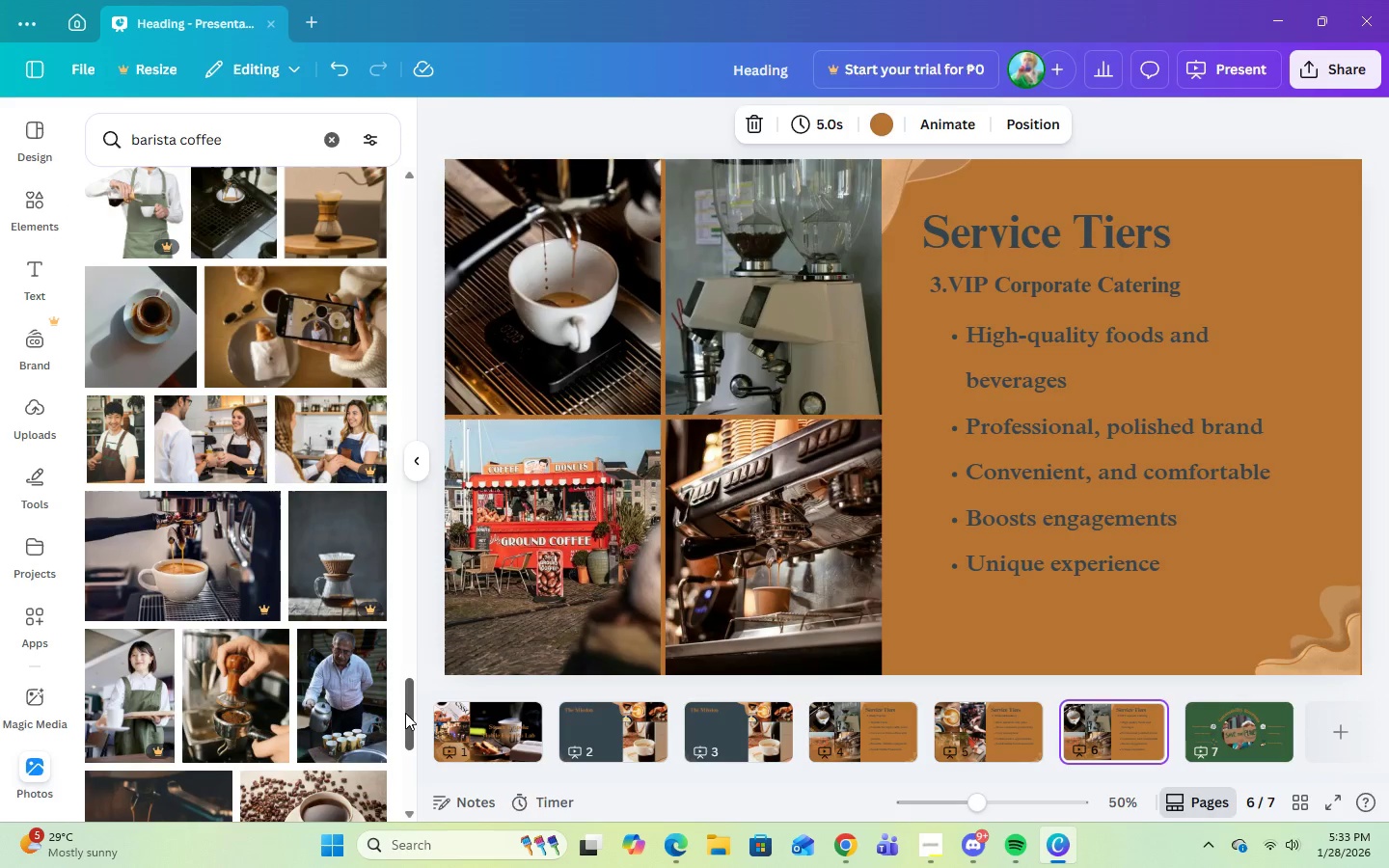 
left_click_drag(start_coordinate=[407, 713], to_coordinate=[404, 178])
 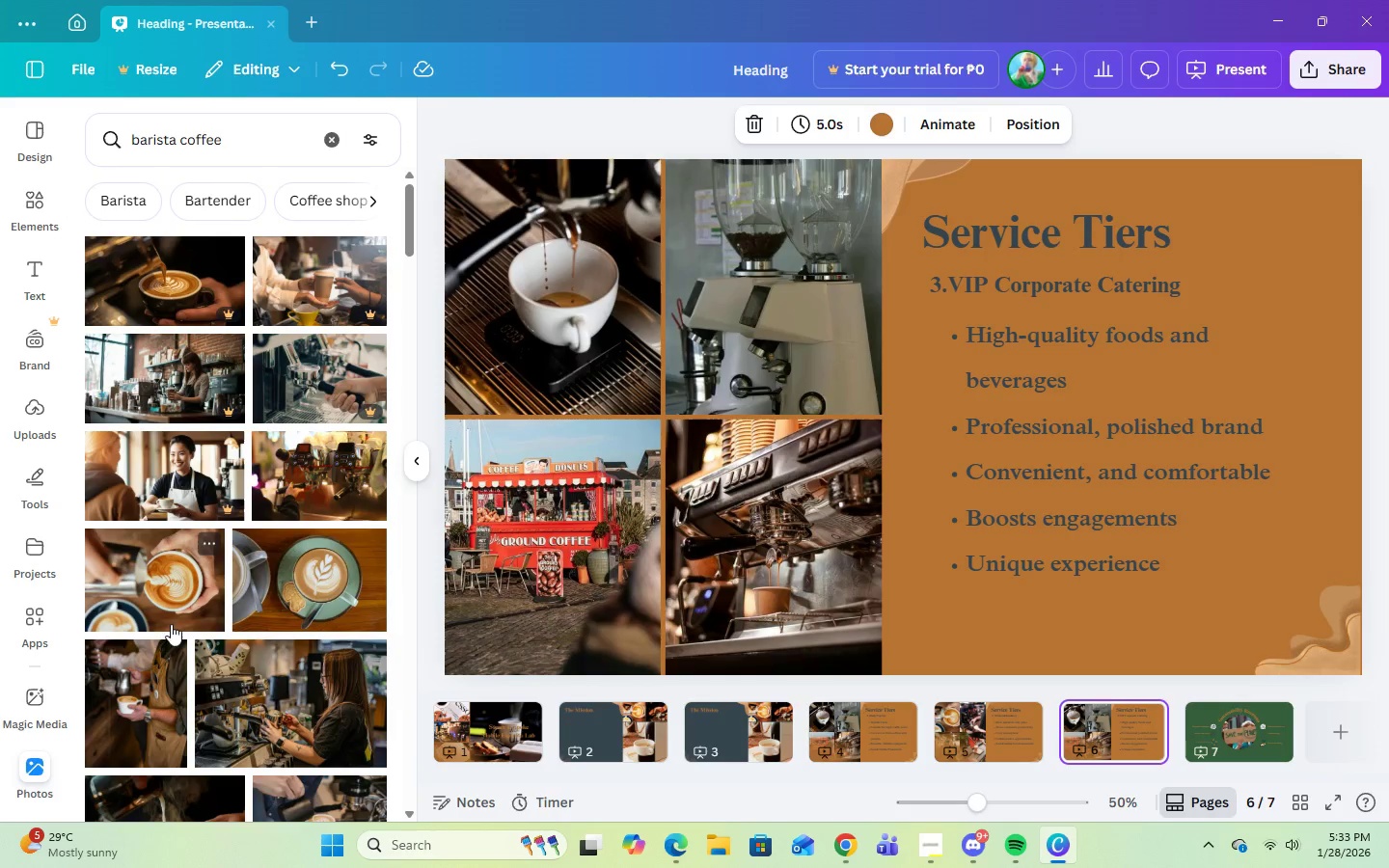 
scroll: coordinate [191, 580], scroll_direction: down, amount: 1.0
 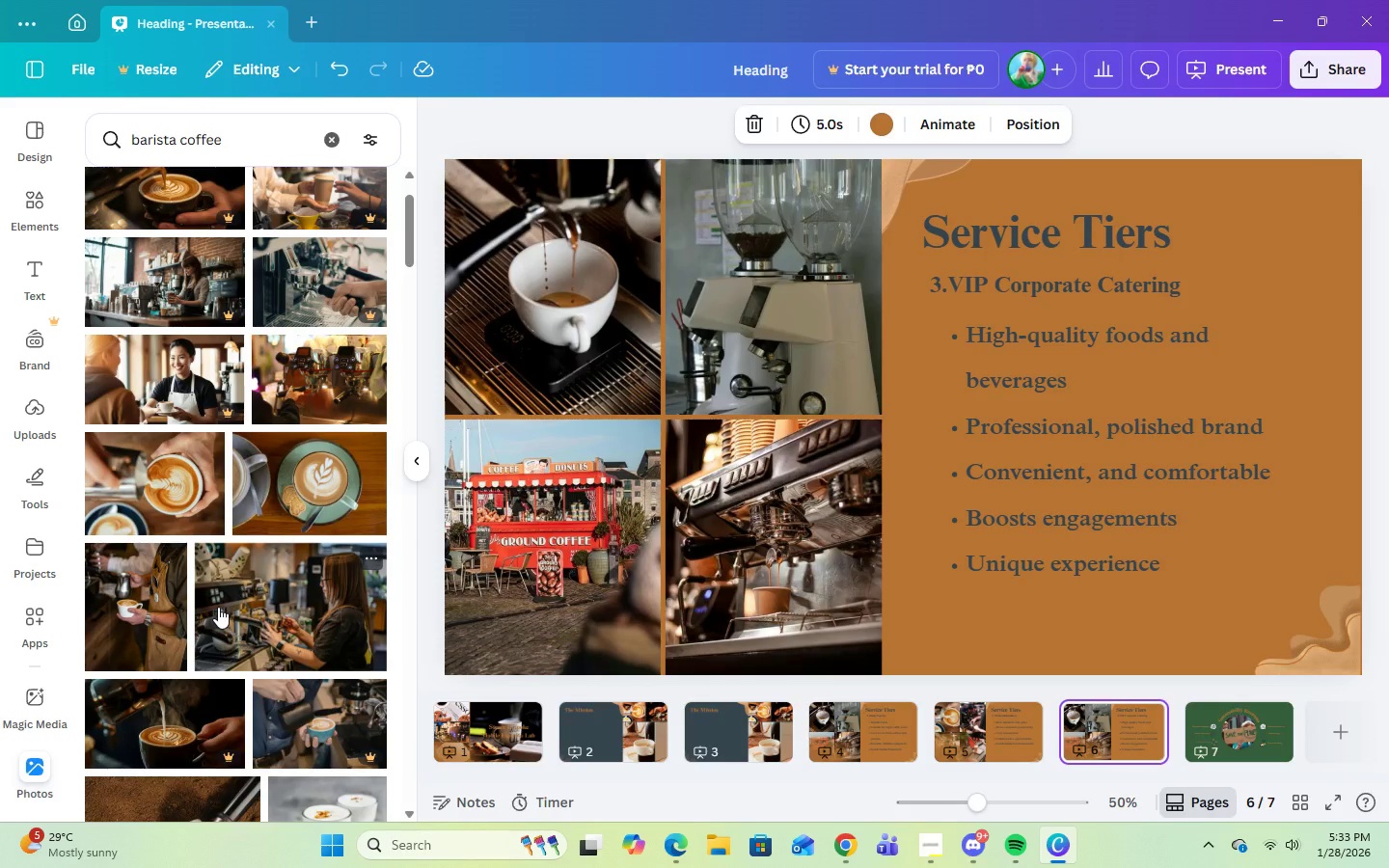 
wait(5.09)
 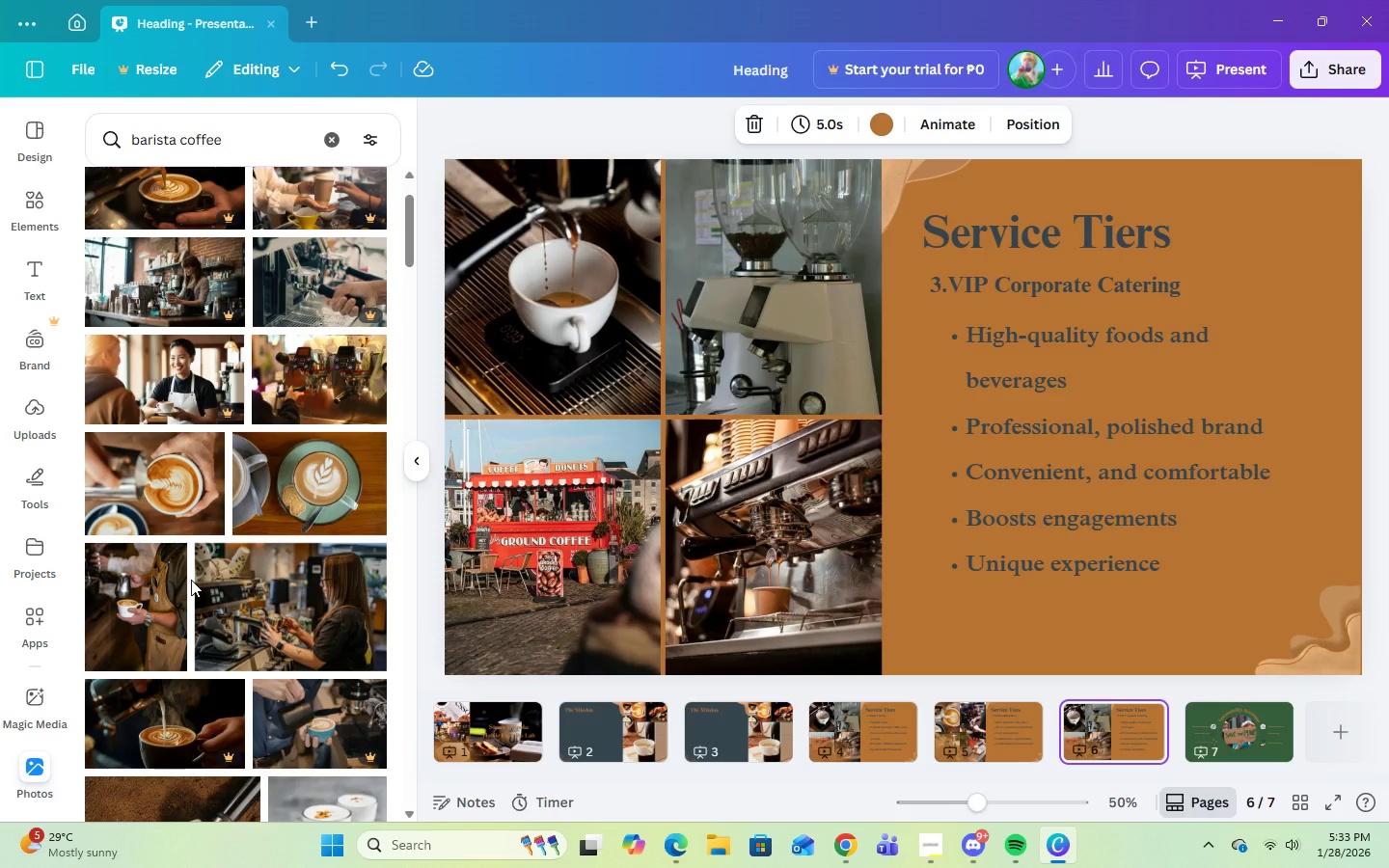 
left_click([218, 607])
 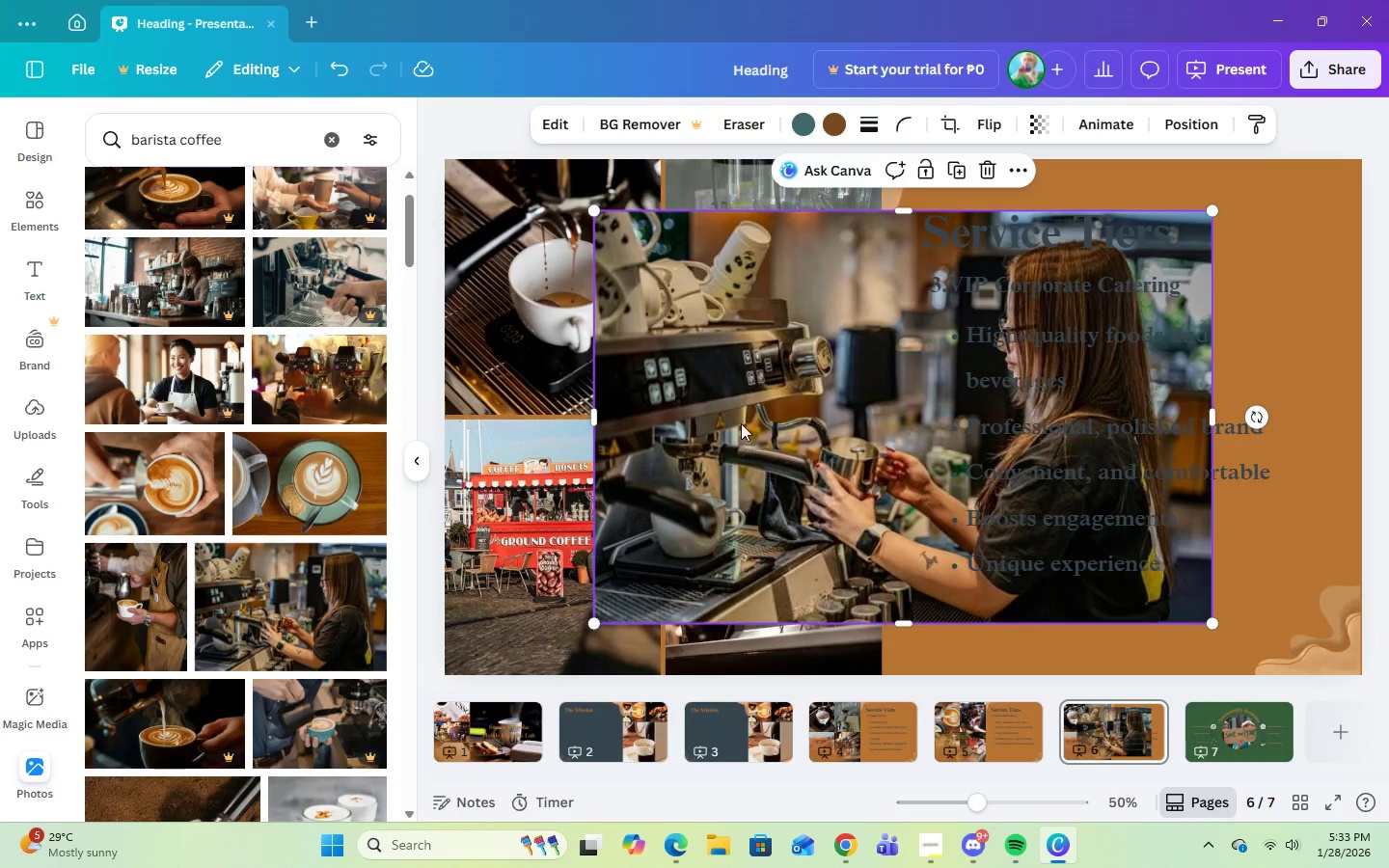 
left_click_drag(start_coordinate=[735, 441], to_coordinate=[562, 340])
 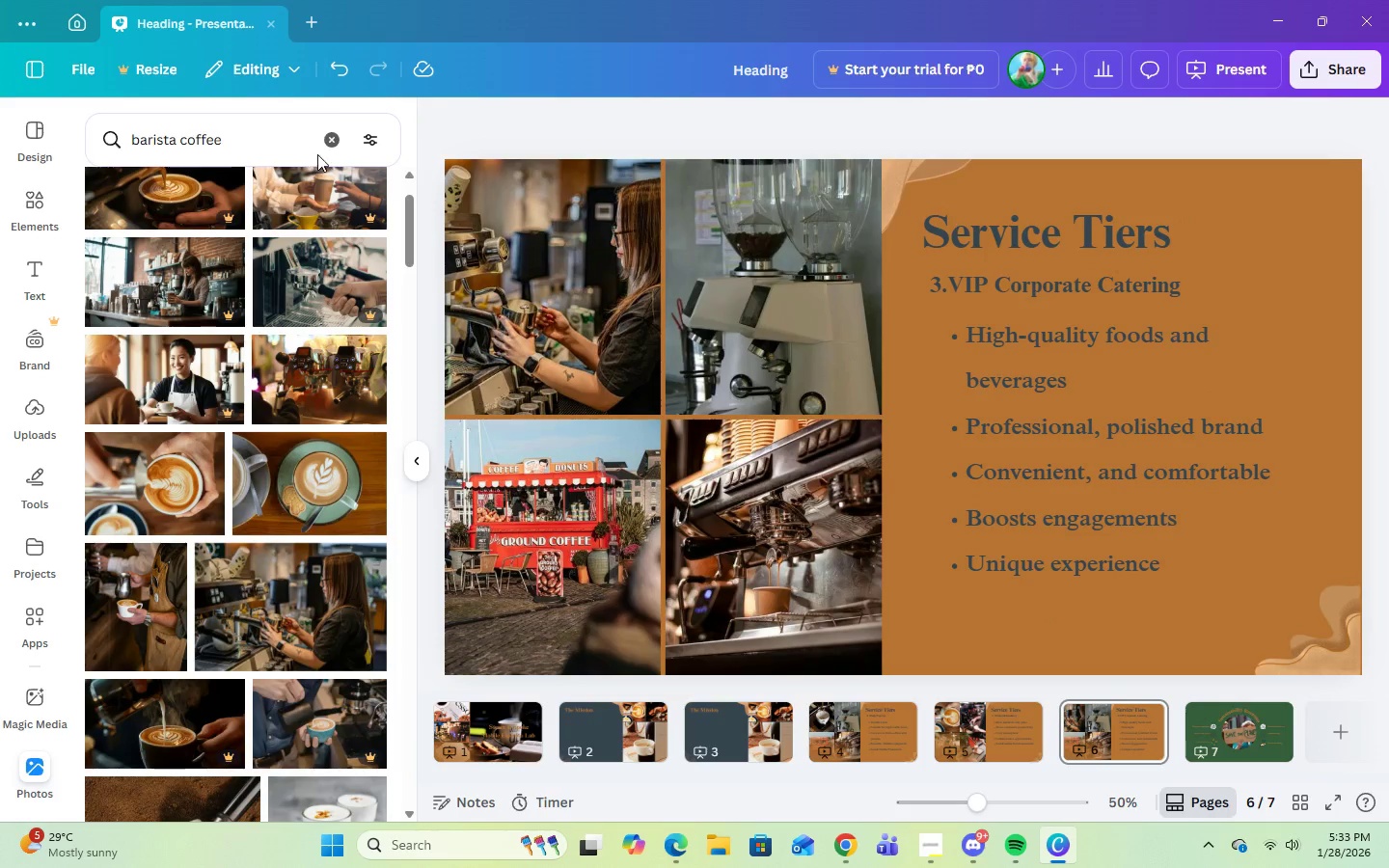 
double_click([253, 138])
 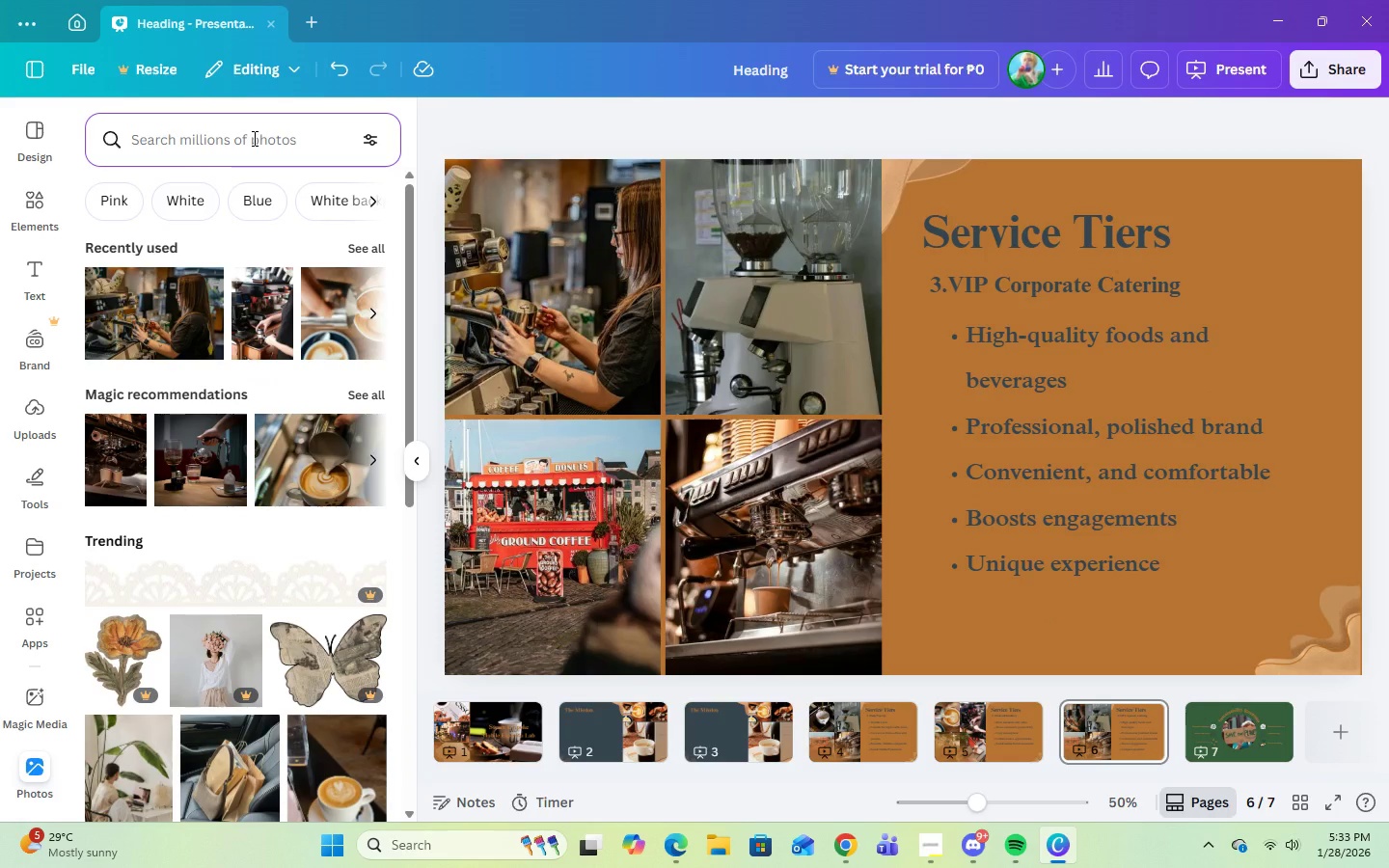 
type(vio)
key(Backspace)
type(p catering)
 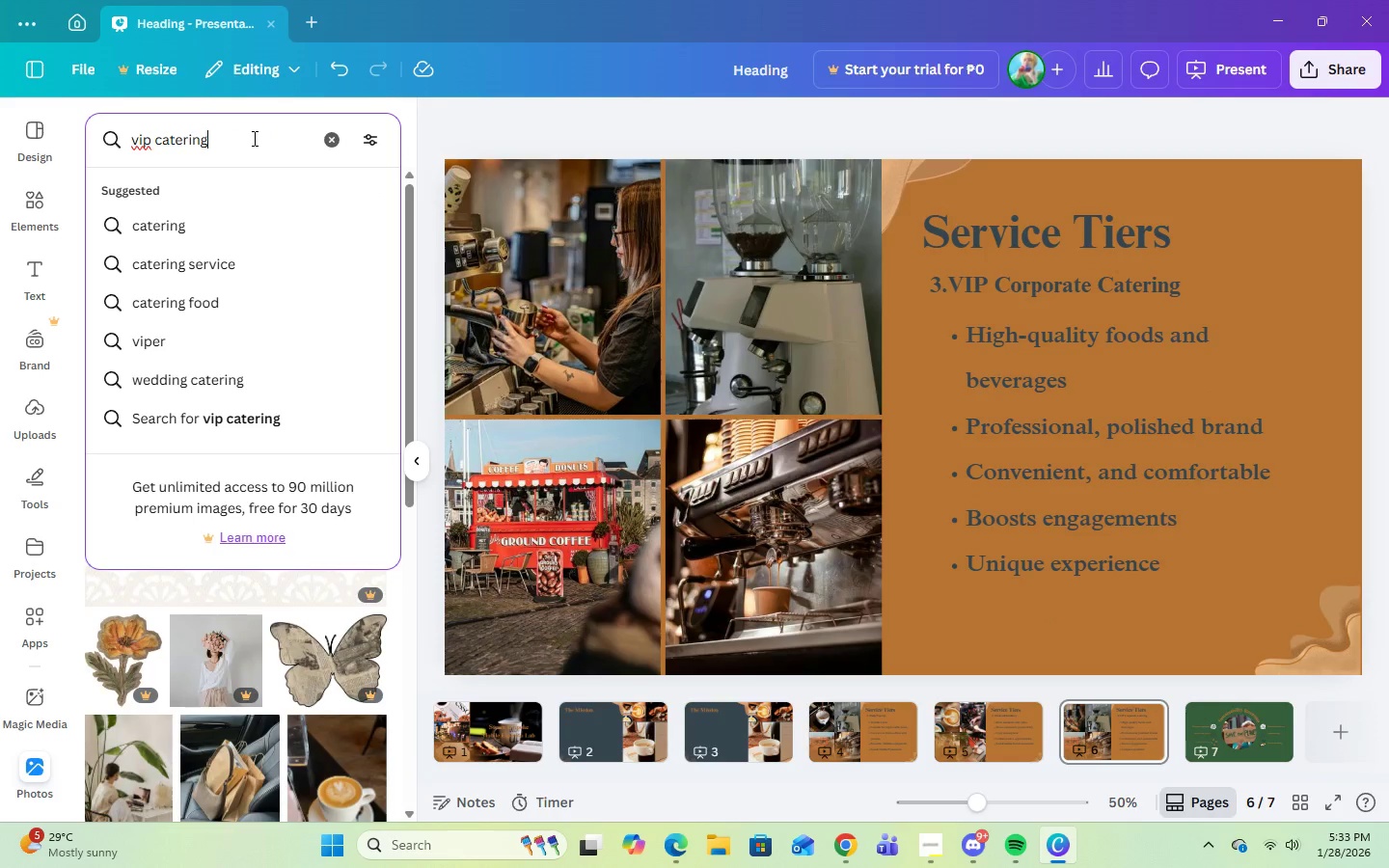 
key(Enter)
 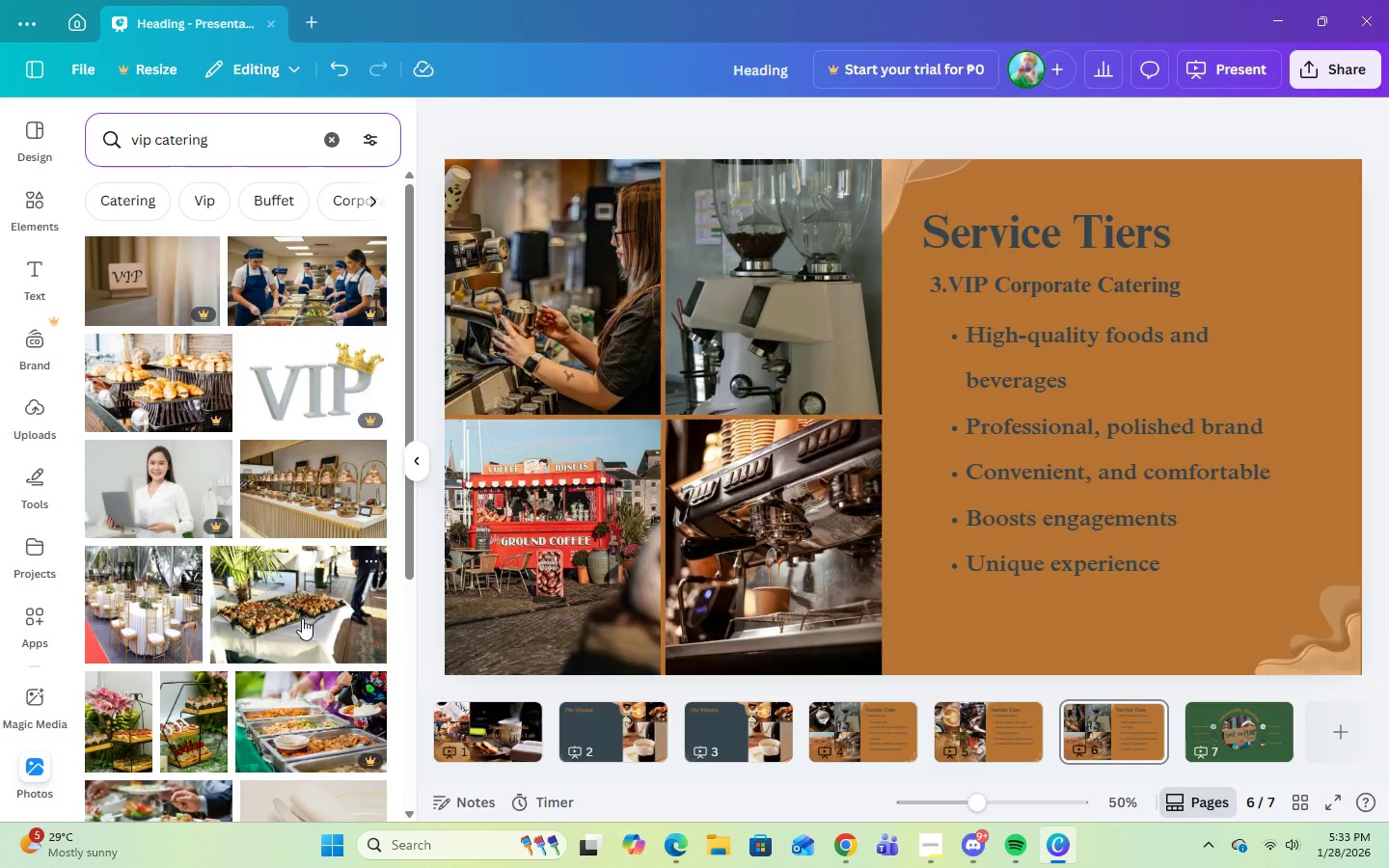 
scroll: coordinate [316, 718], scroll_direction: down, amount: 11.0
 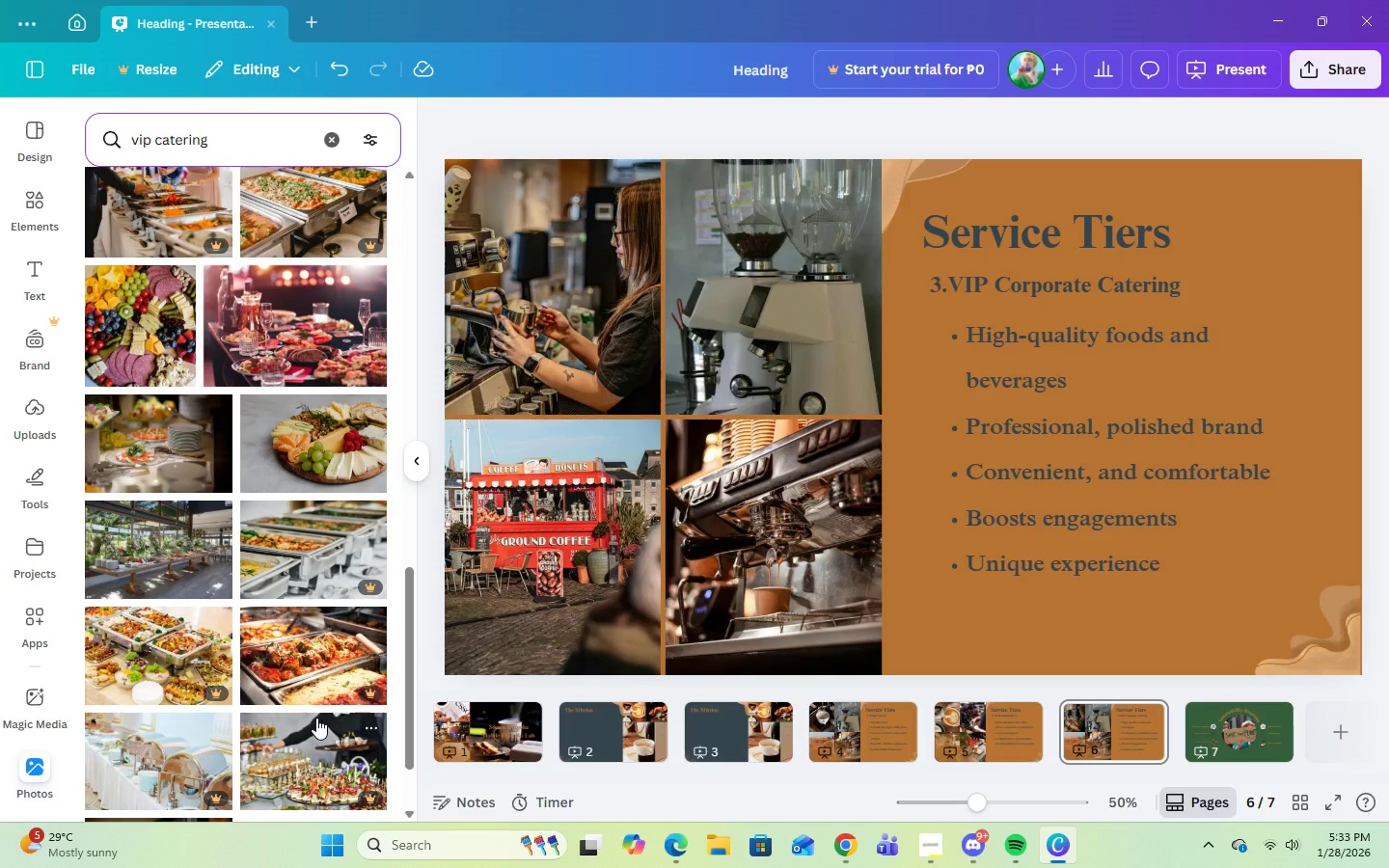 
scroll: coordinate [316, 718], scroll_direction: down, amount: 6.0
 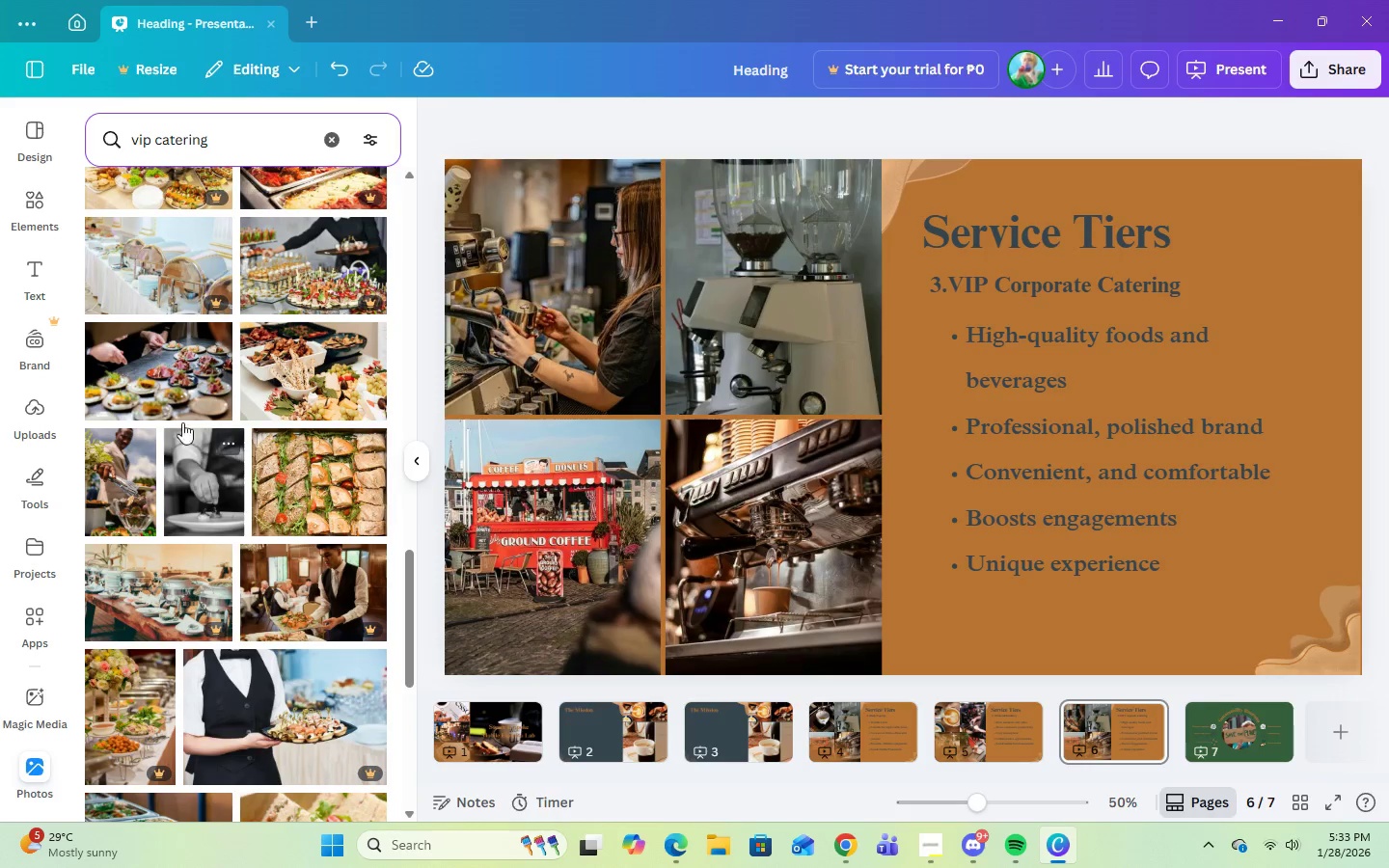 
left_click_drag(start_coordinate=[336, 384], to_coordinate=[562, 556])
 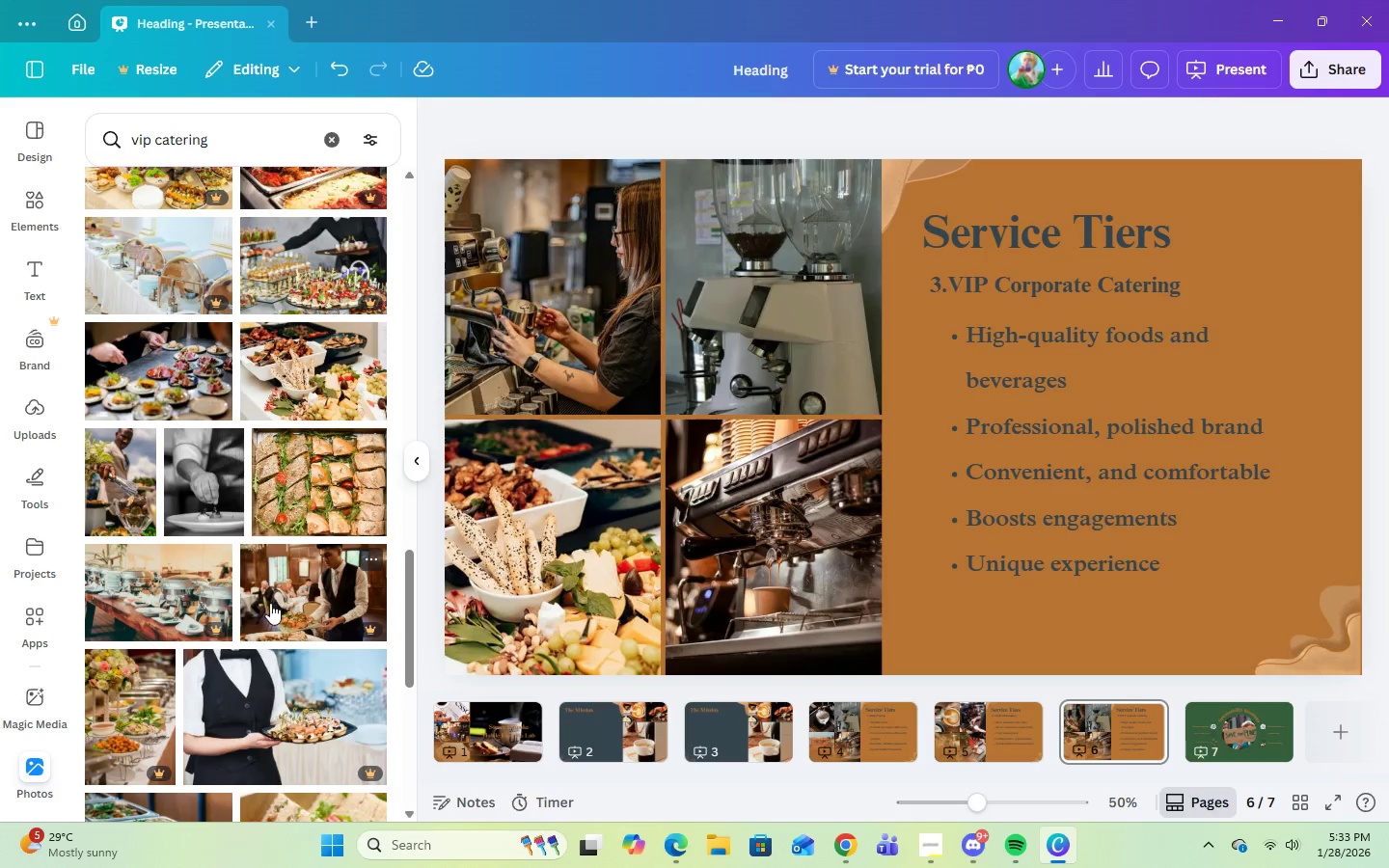 
scroll: coordinate [250, 603], scroll_direction: down, amount: 7.0
 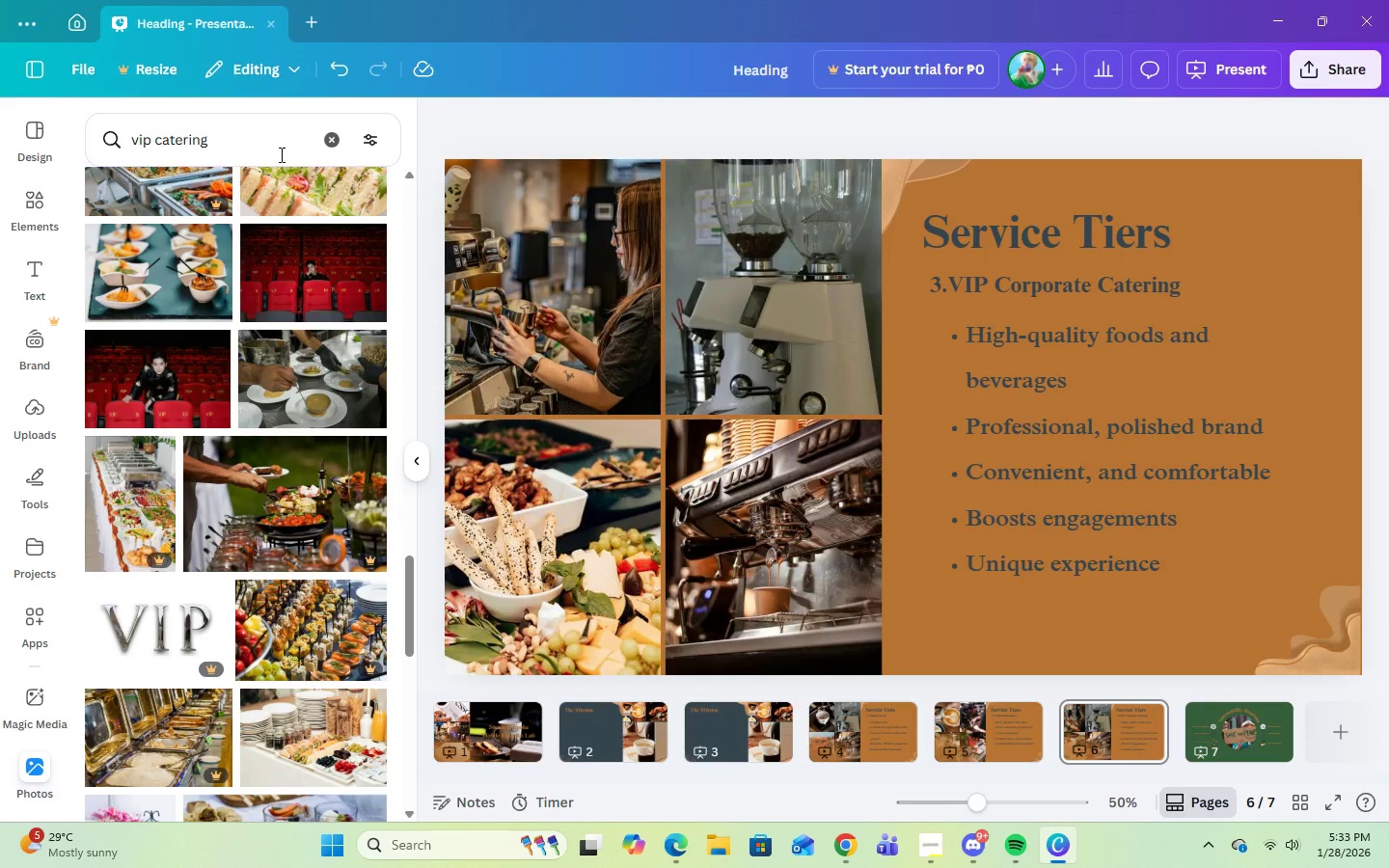 
left_click([331, 137])
 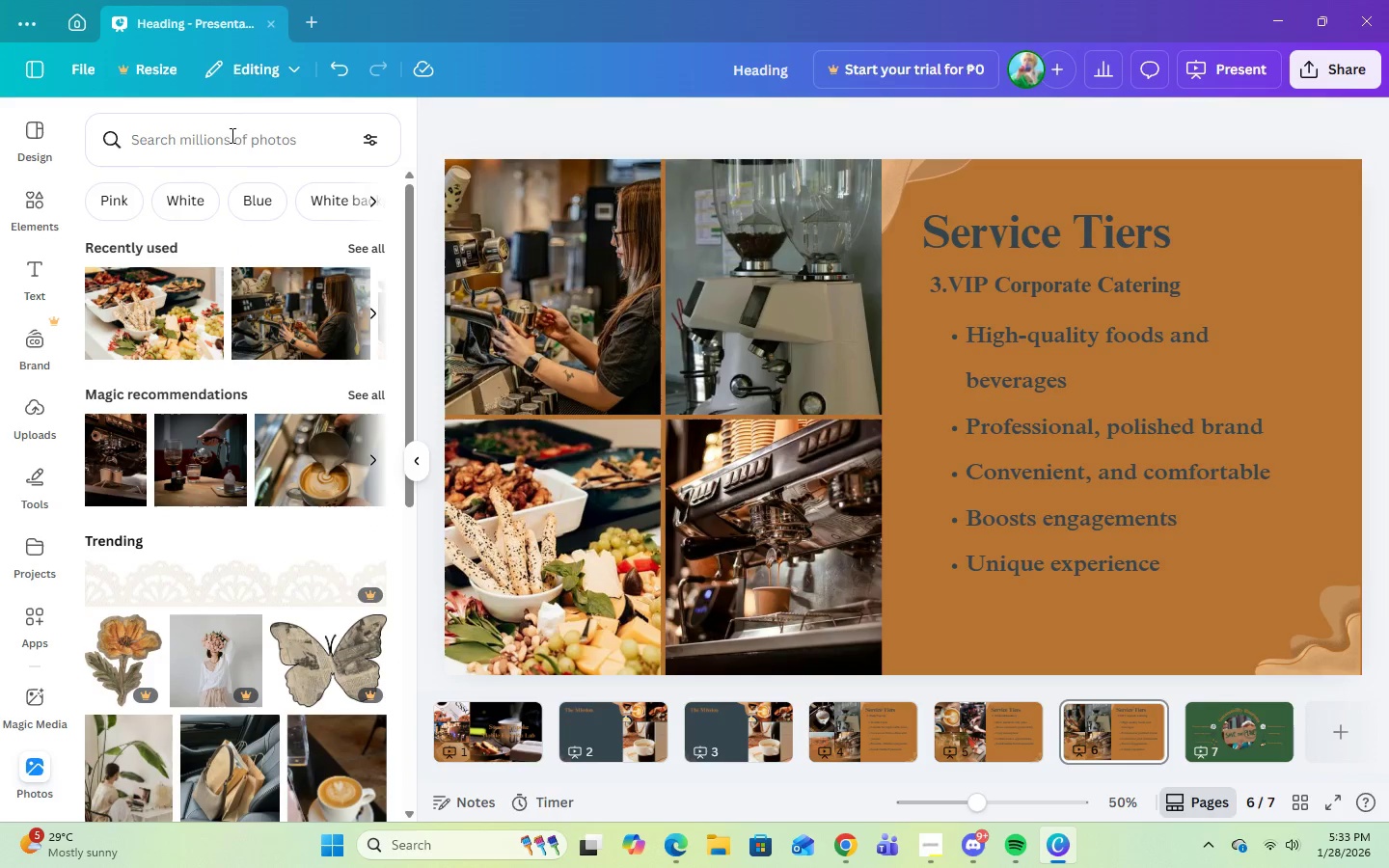 
left_click([234, 147])
 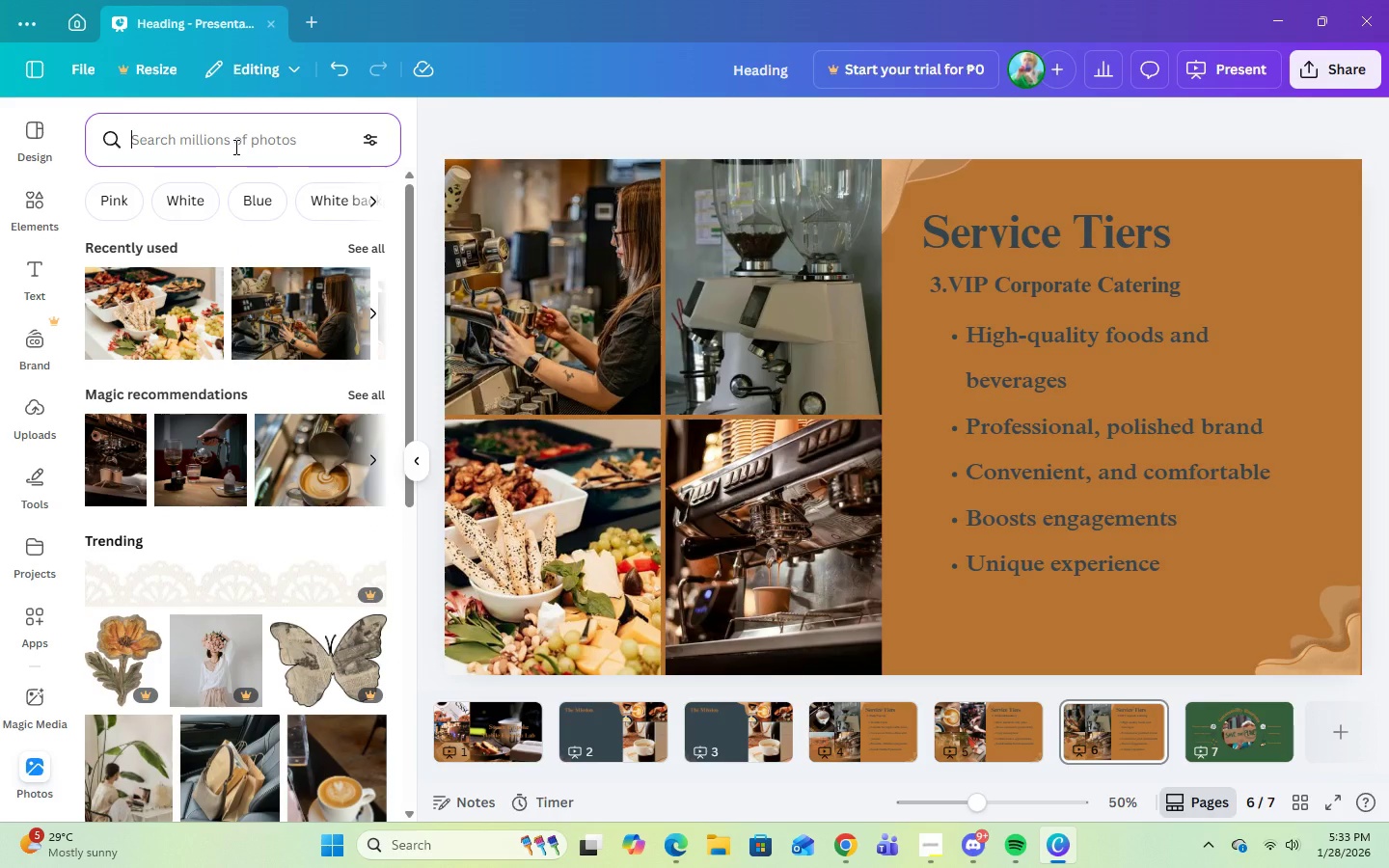 
type(coff)
 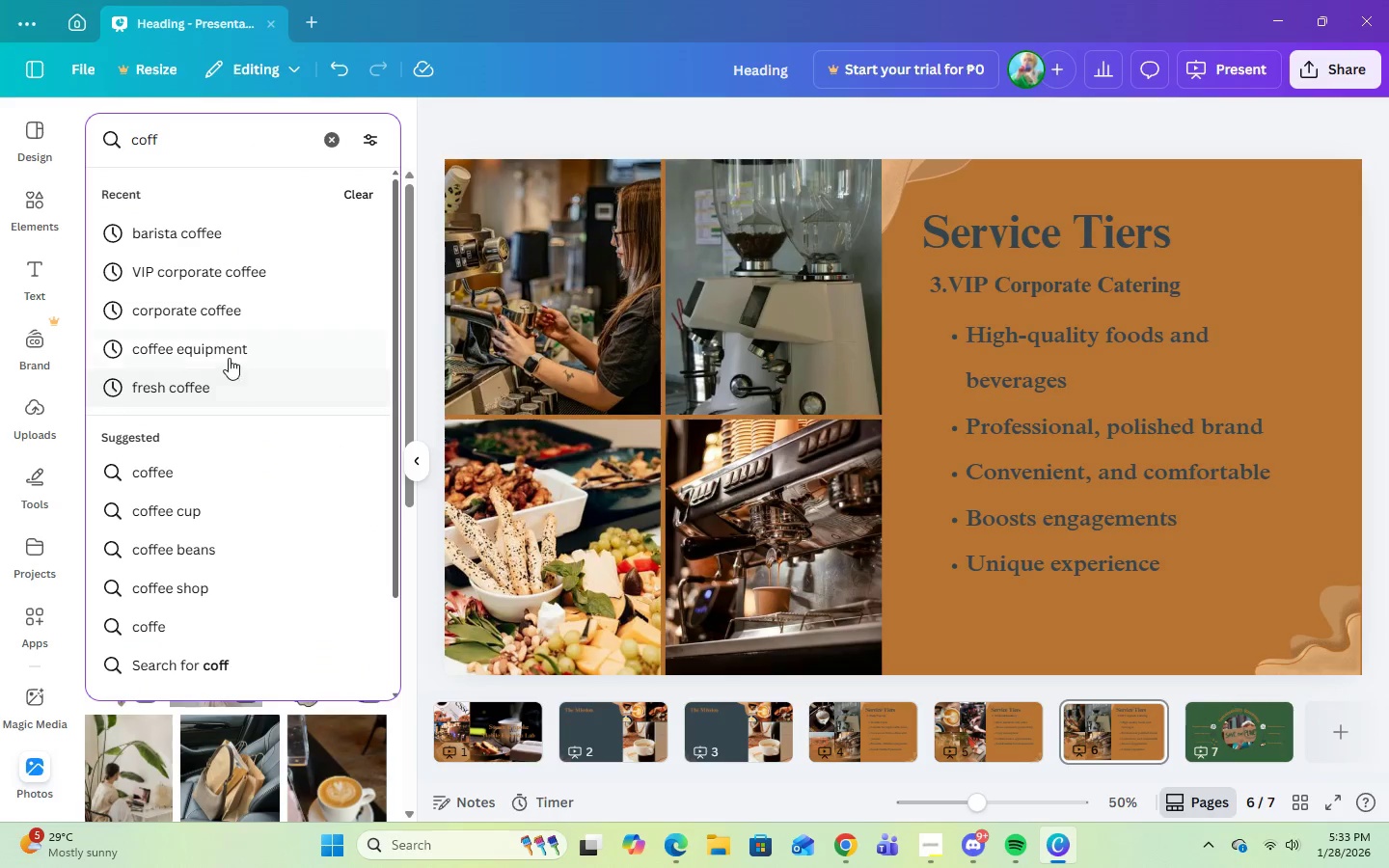 
left_click([223, 345])
 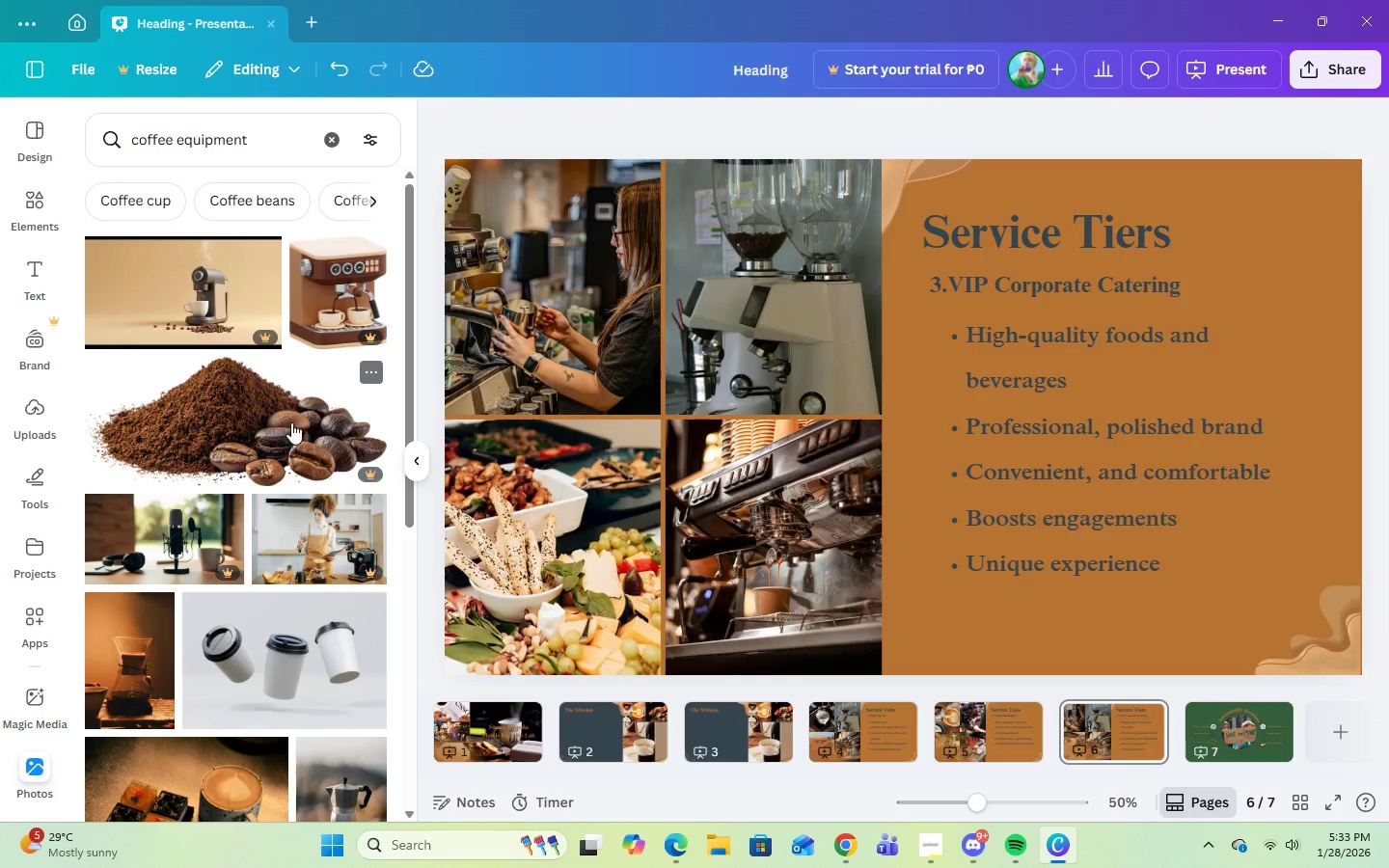 
scroll: coordinate [139, 591], scroll_direction: down, amount: 13.0
 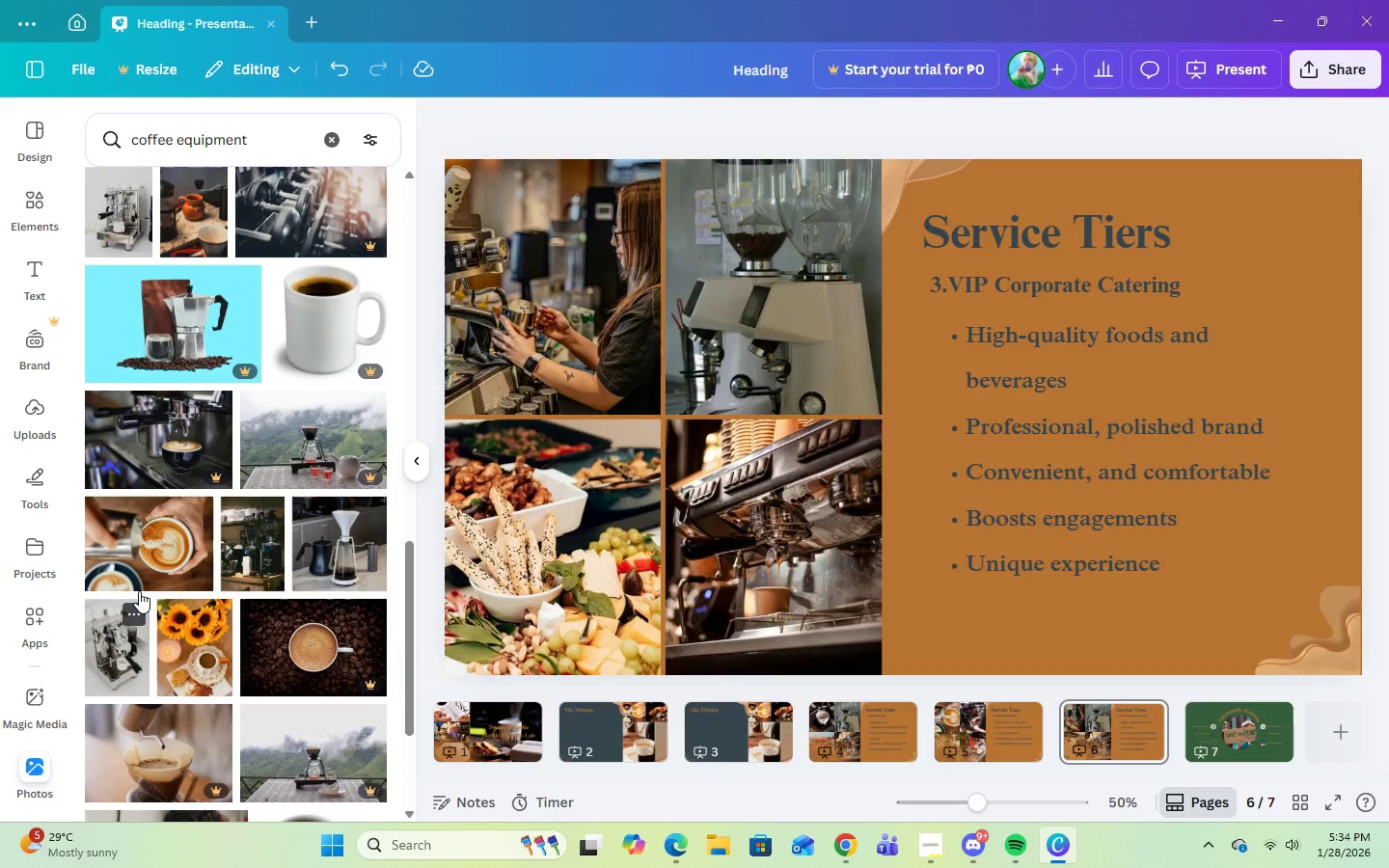 
mouse_move([324, 625])
 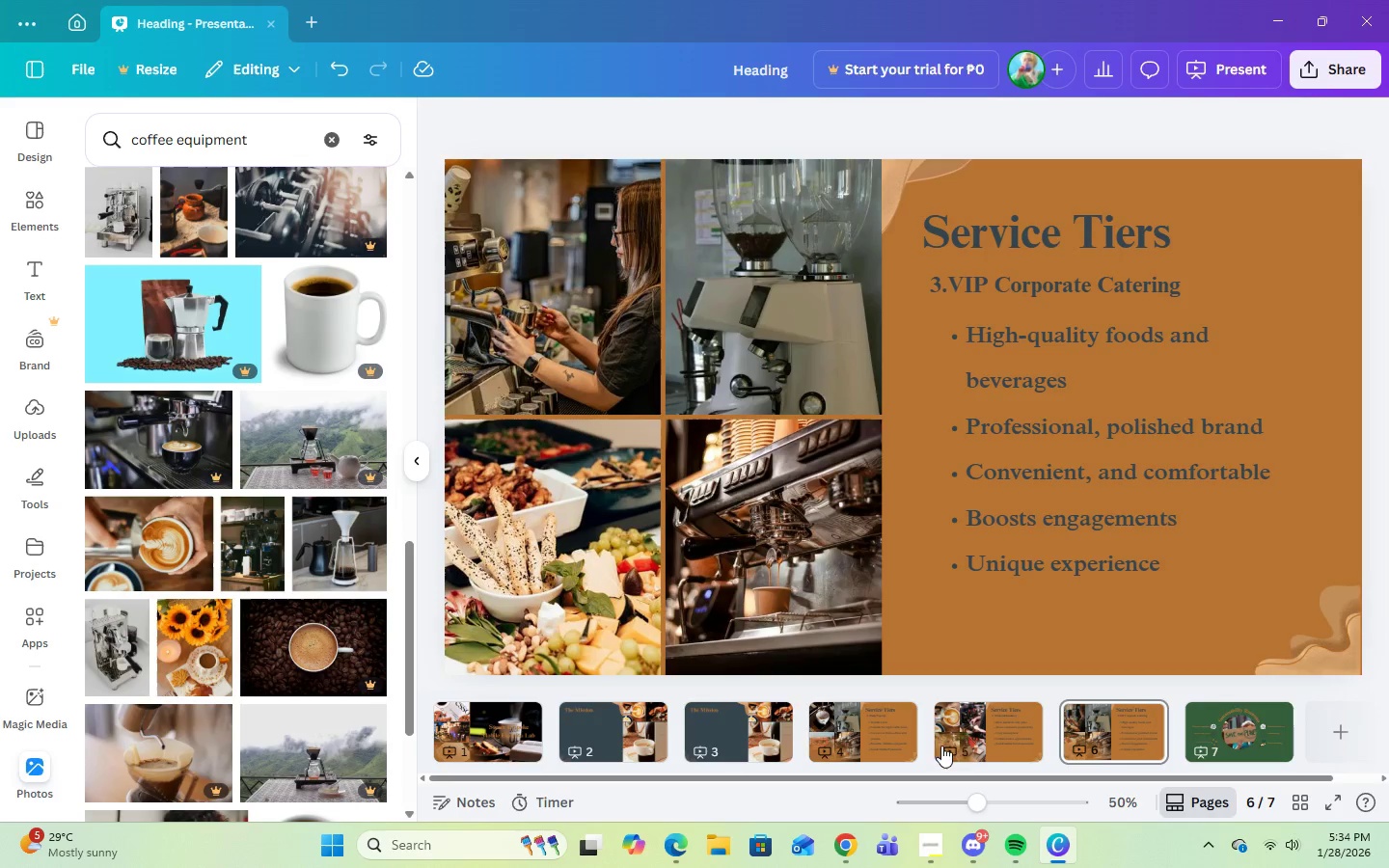 
left_click([958, 745])
 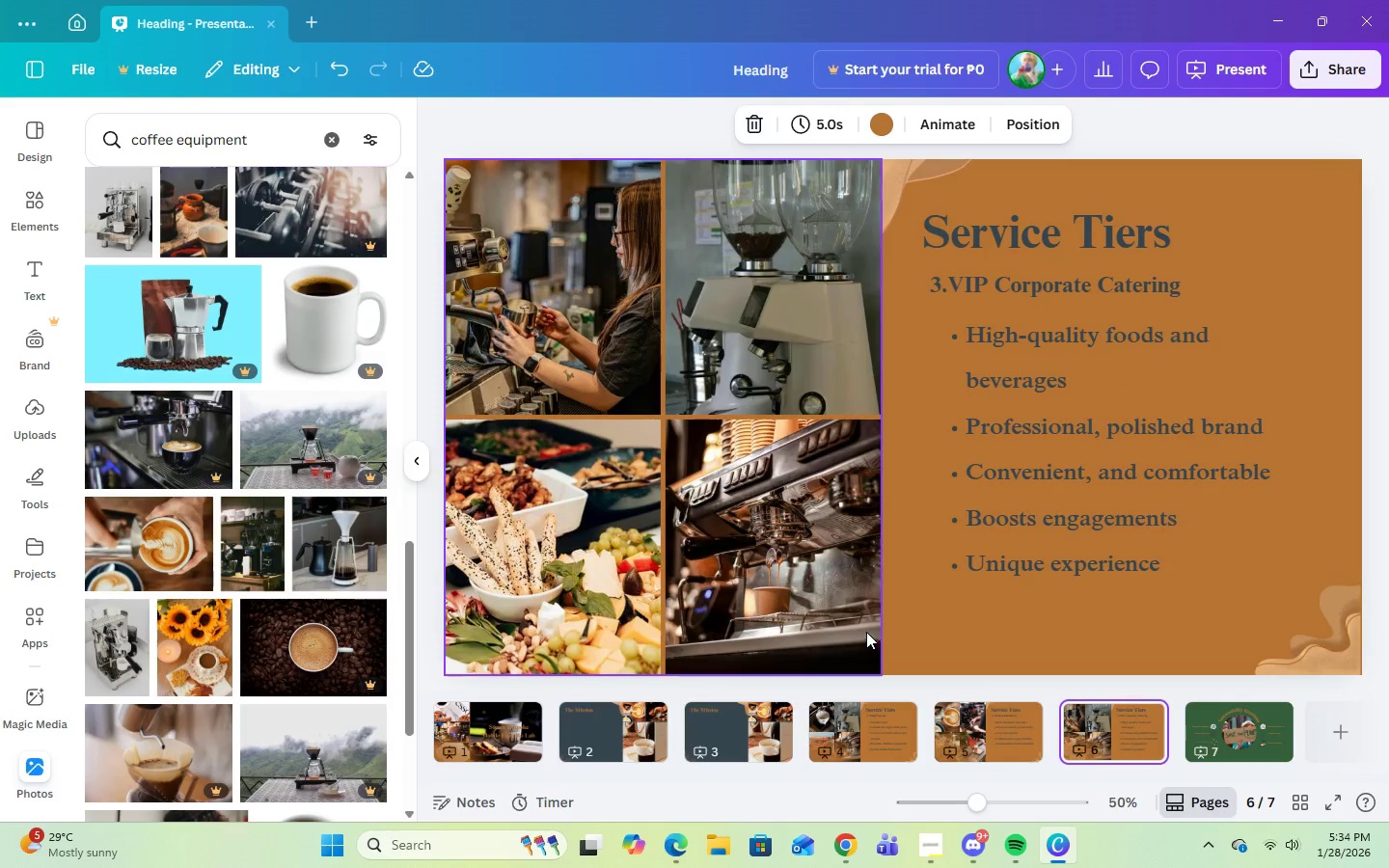 
left_click([234, 552])
 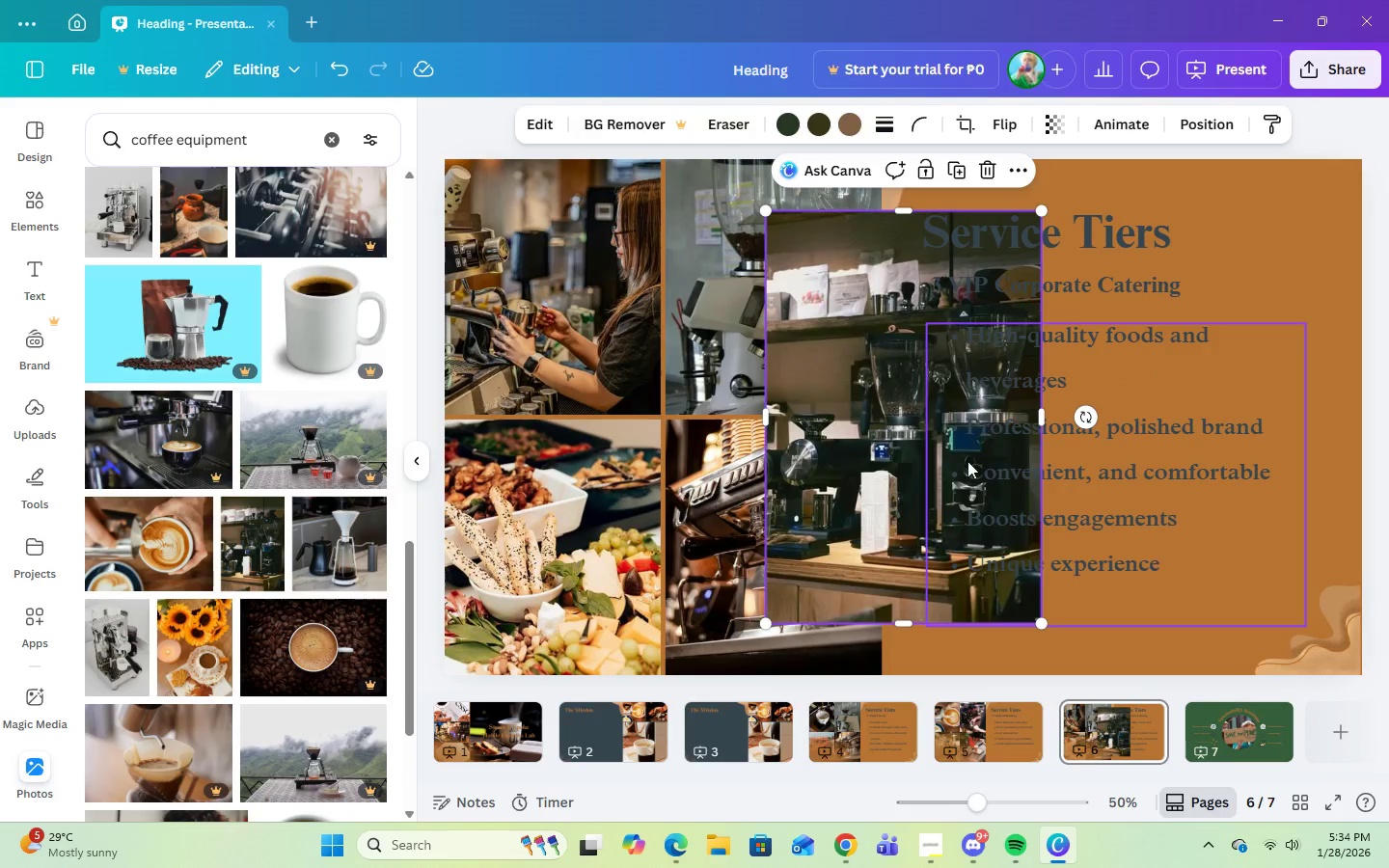 
left_click_drag(start_coordinate=[933, 502], to_coordinate=[807, 360])
 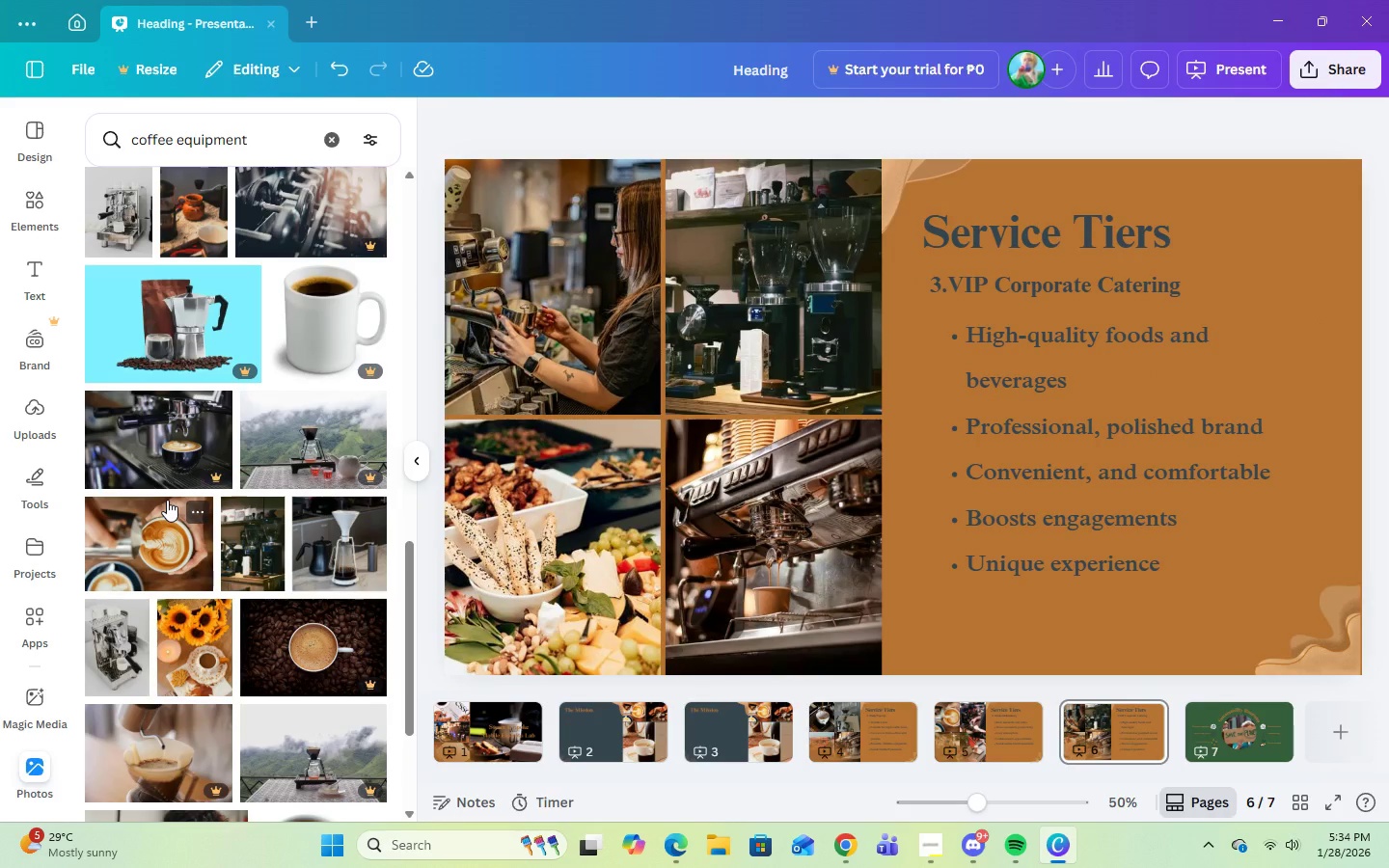 
scroll: coordinate [255, 726], scroll_direction: down, amount: 13.0
 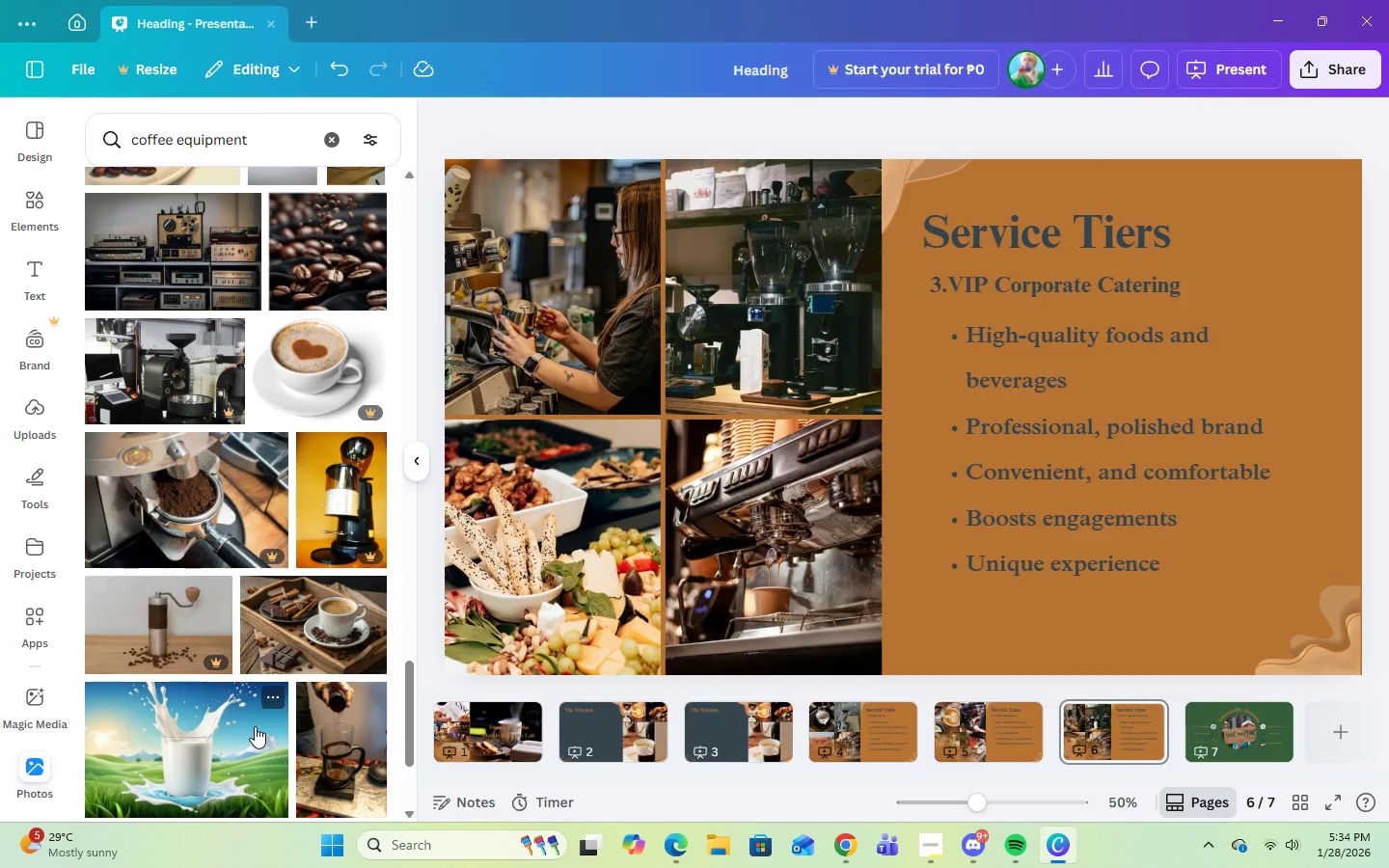 
scroll: coordinate [255, 726], scroll_direction: down, amount: 17.0
 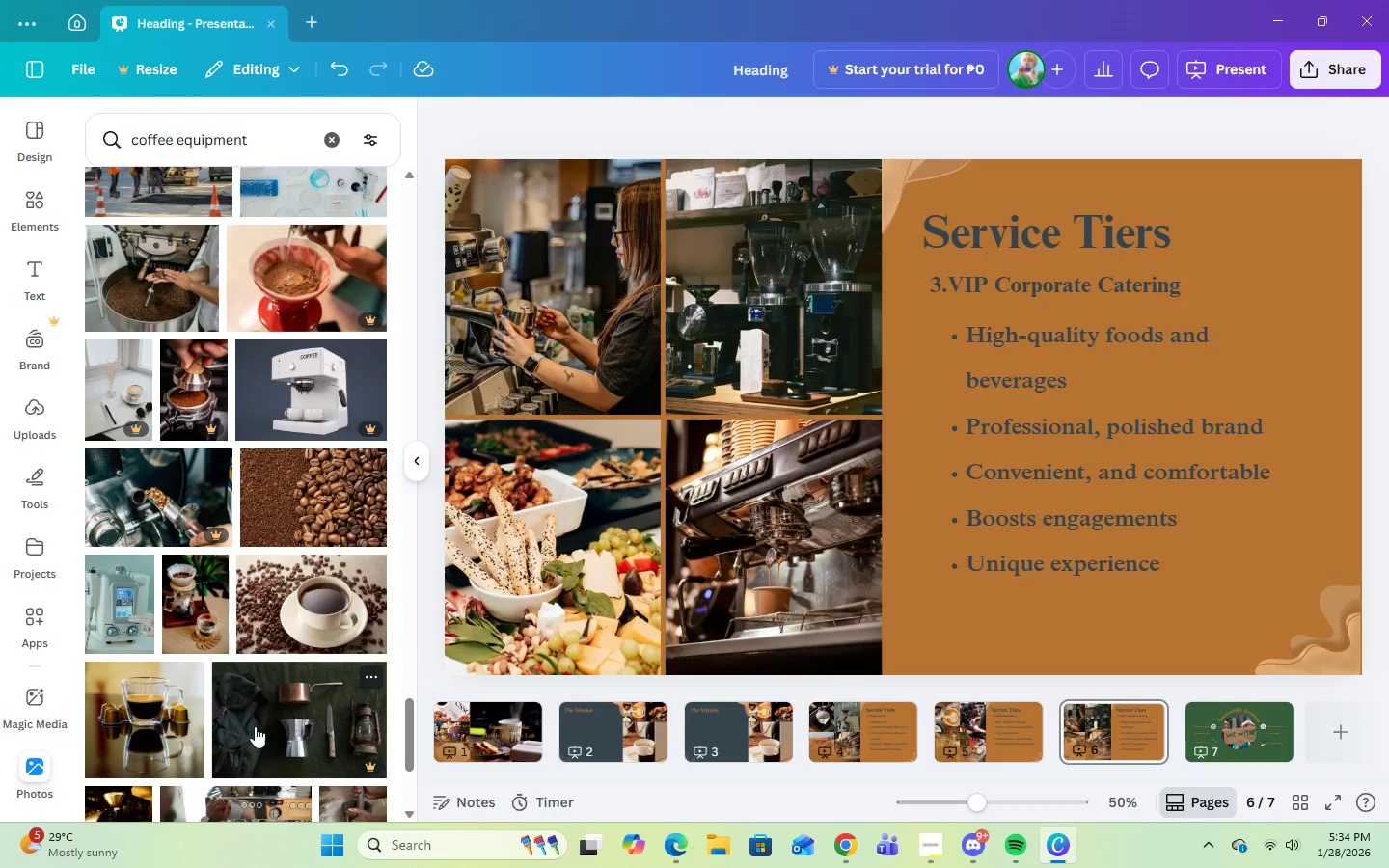 
scroll: coordinate [255, 726], scroll_direction: down, amount: 7.0
 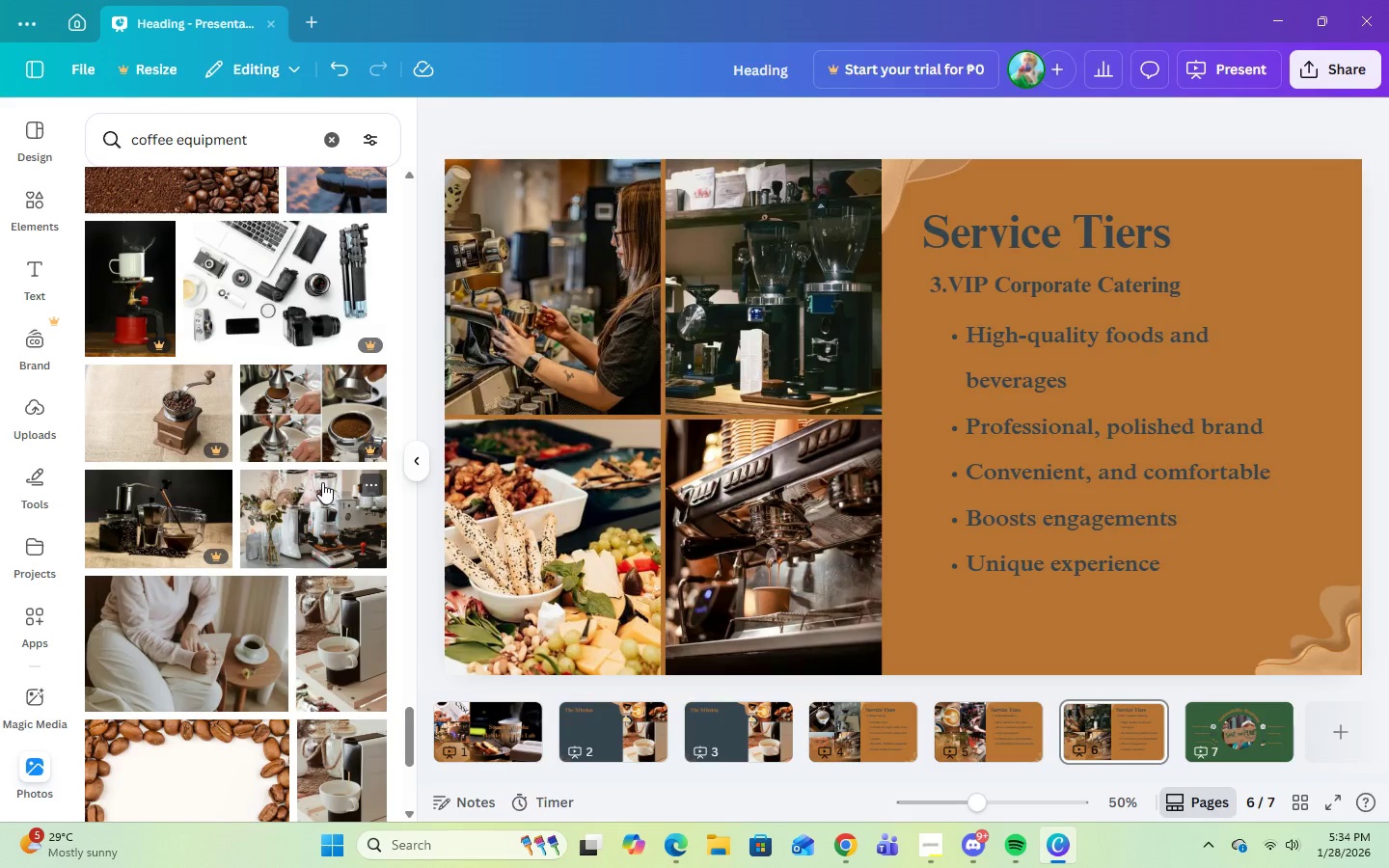 
left_click([313, 527])
 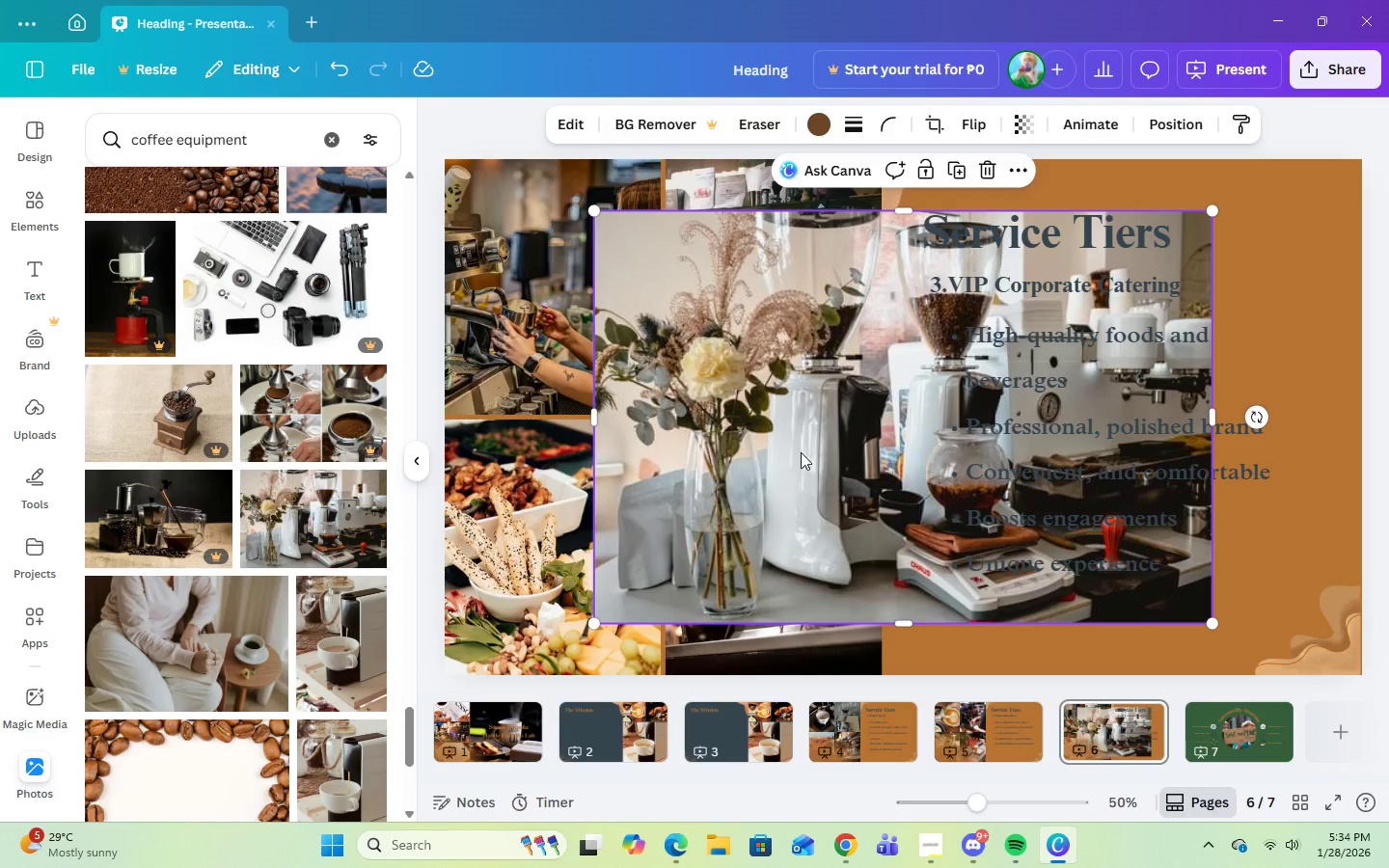 
left_click_drag(start_coordinate=[764, 514], to_coordinate=[746, 595])
 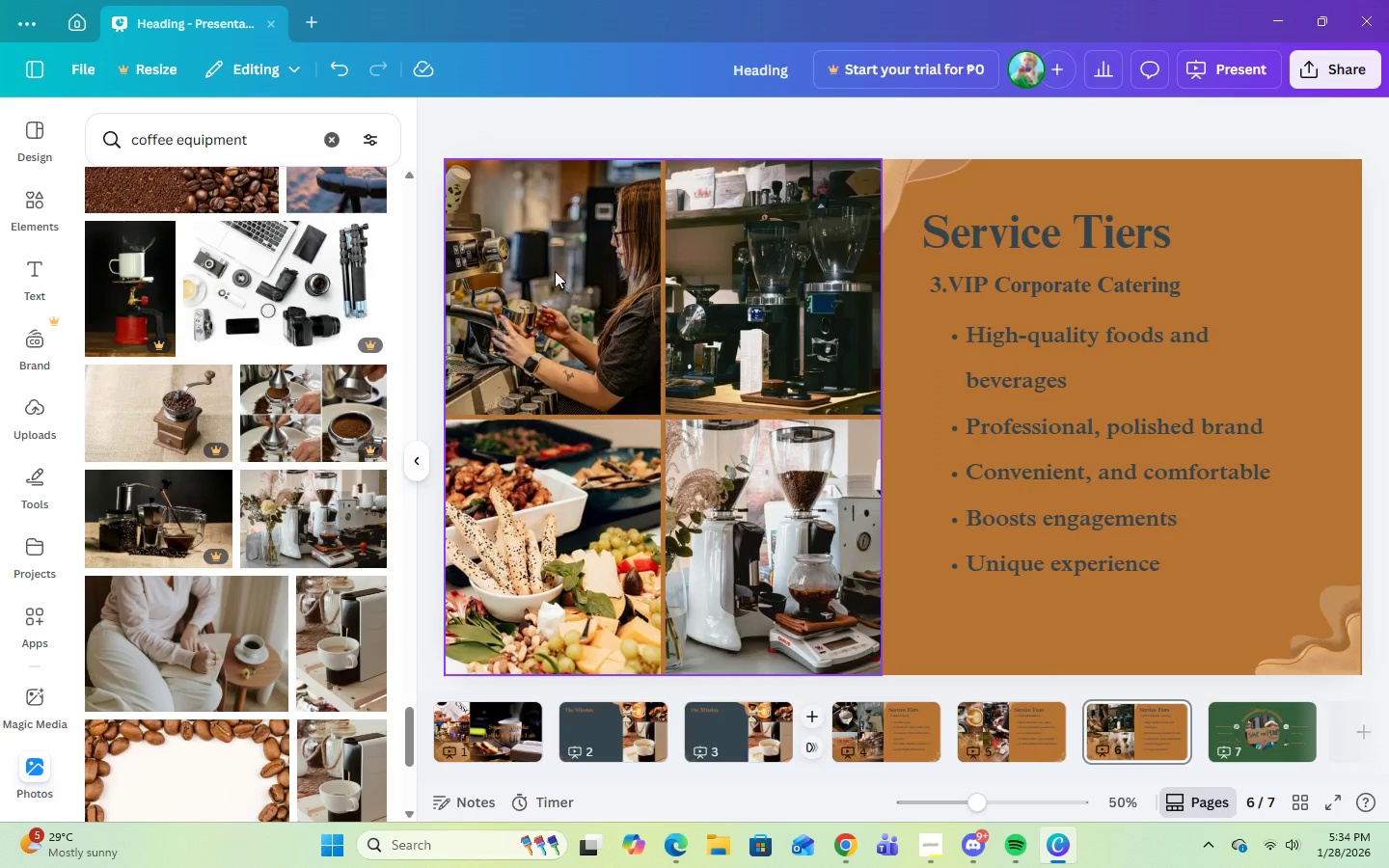 
left_click([550, 270])
 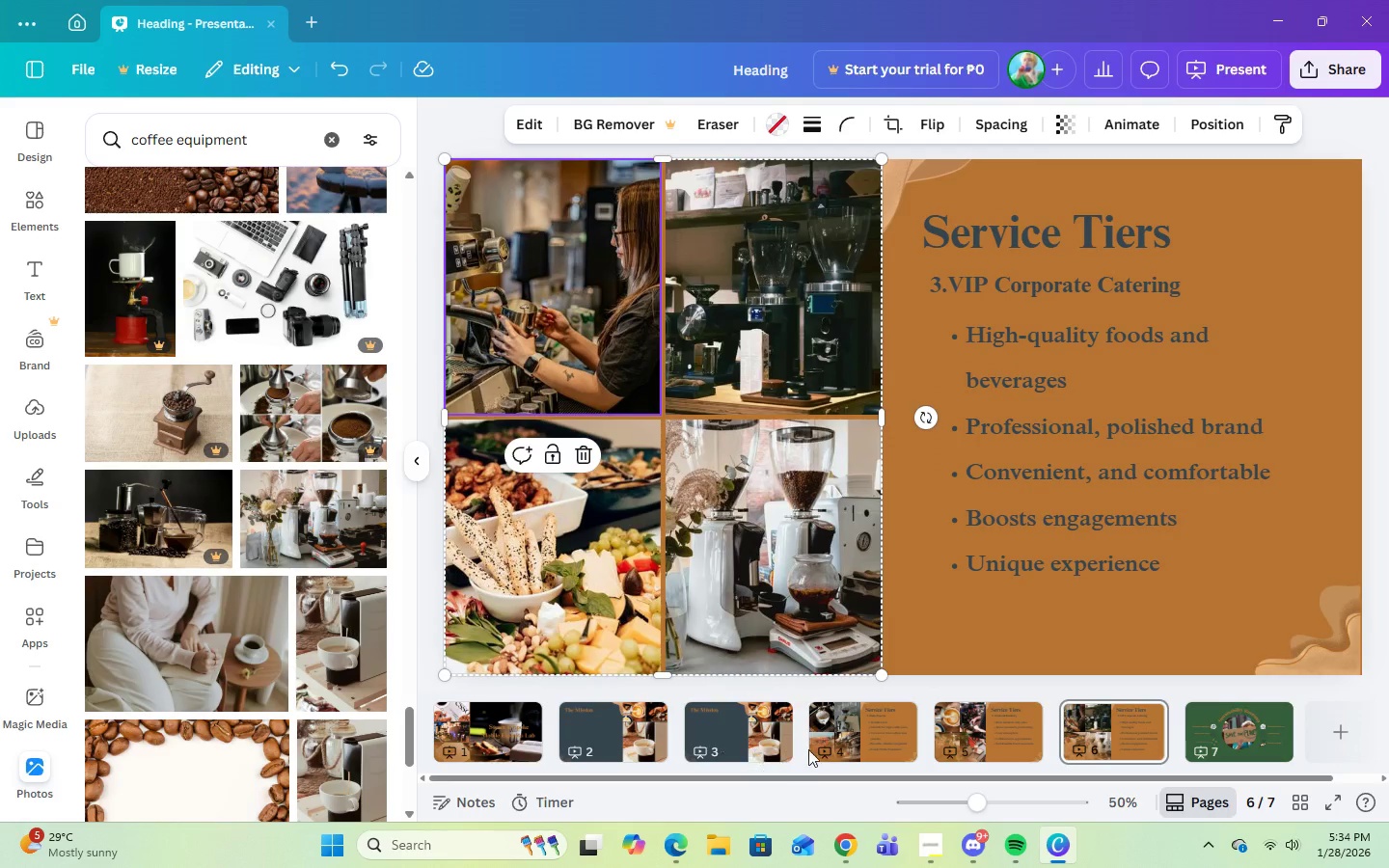 
left_click([852, 741])
 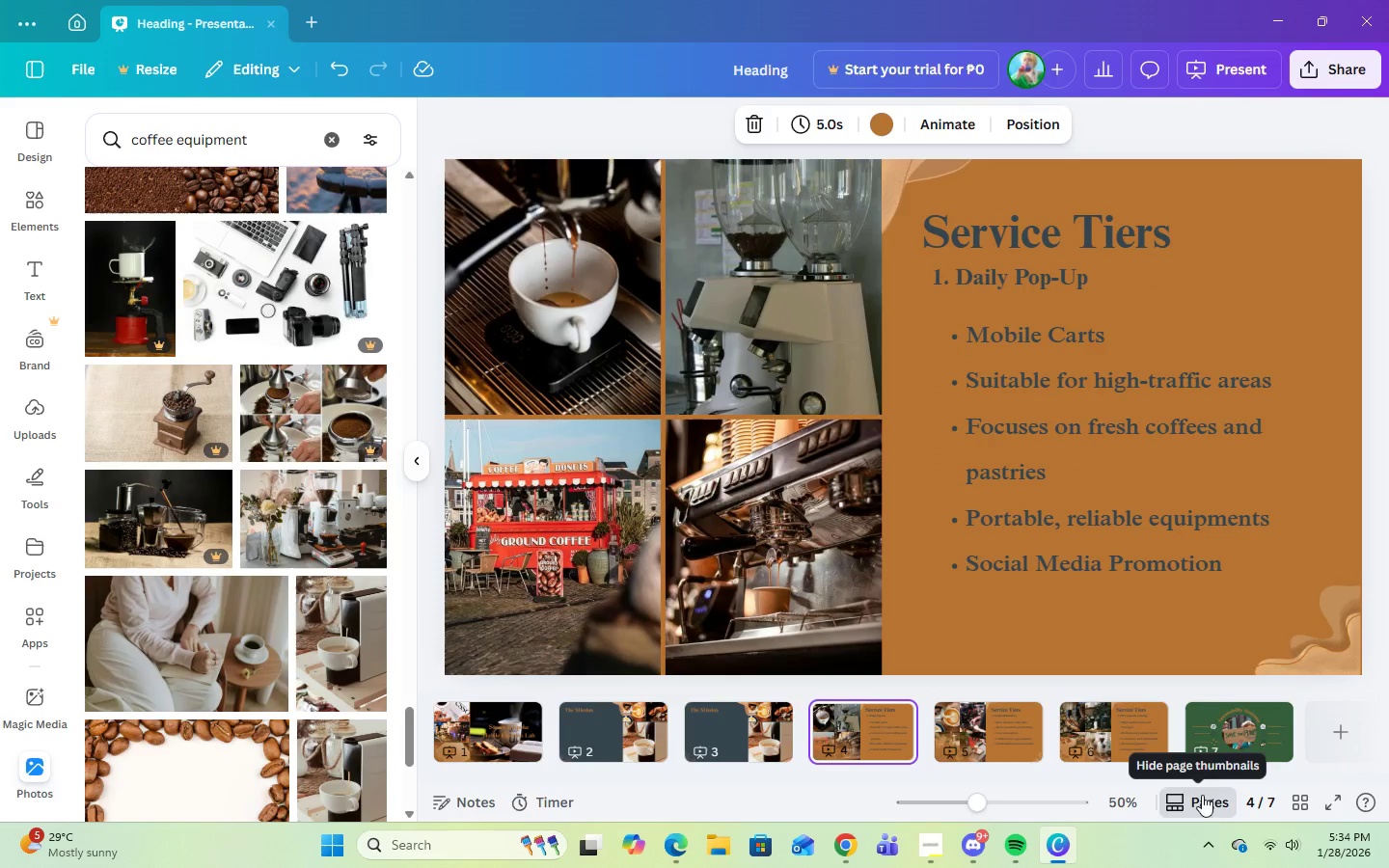 
left_click([722, 727])
 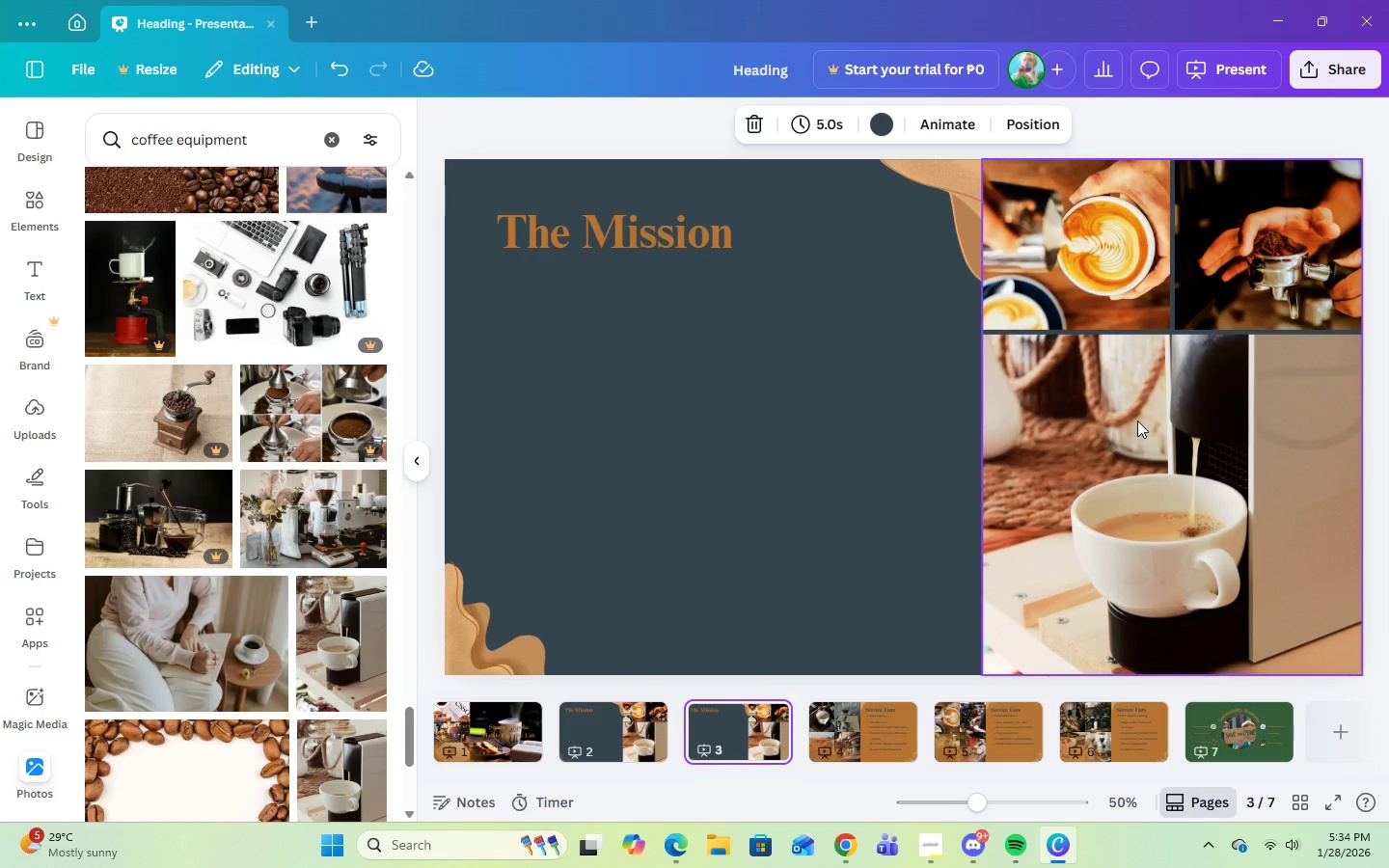 
left_click_drag(start_coordinate=[1137, 420], to_coordinate=[965, 421])
 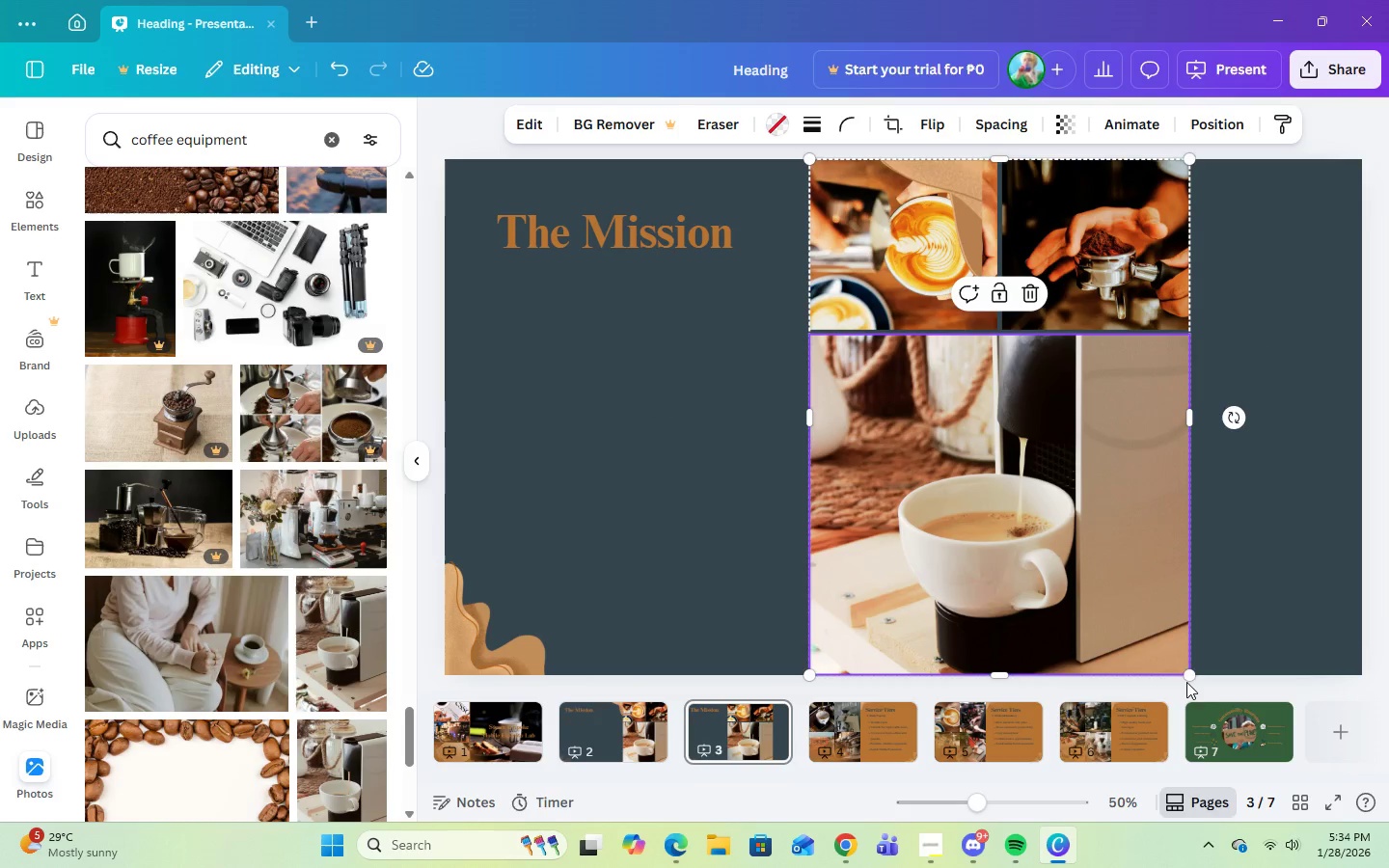 
right_click([1153, 603])
 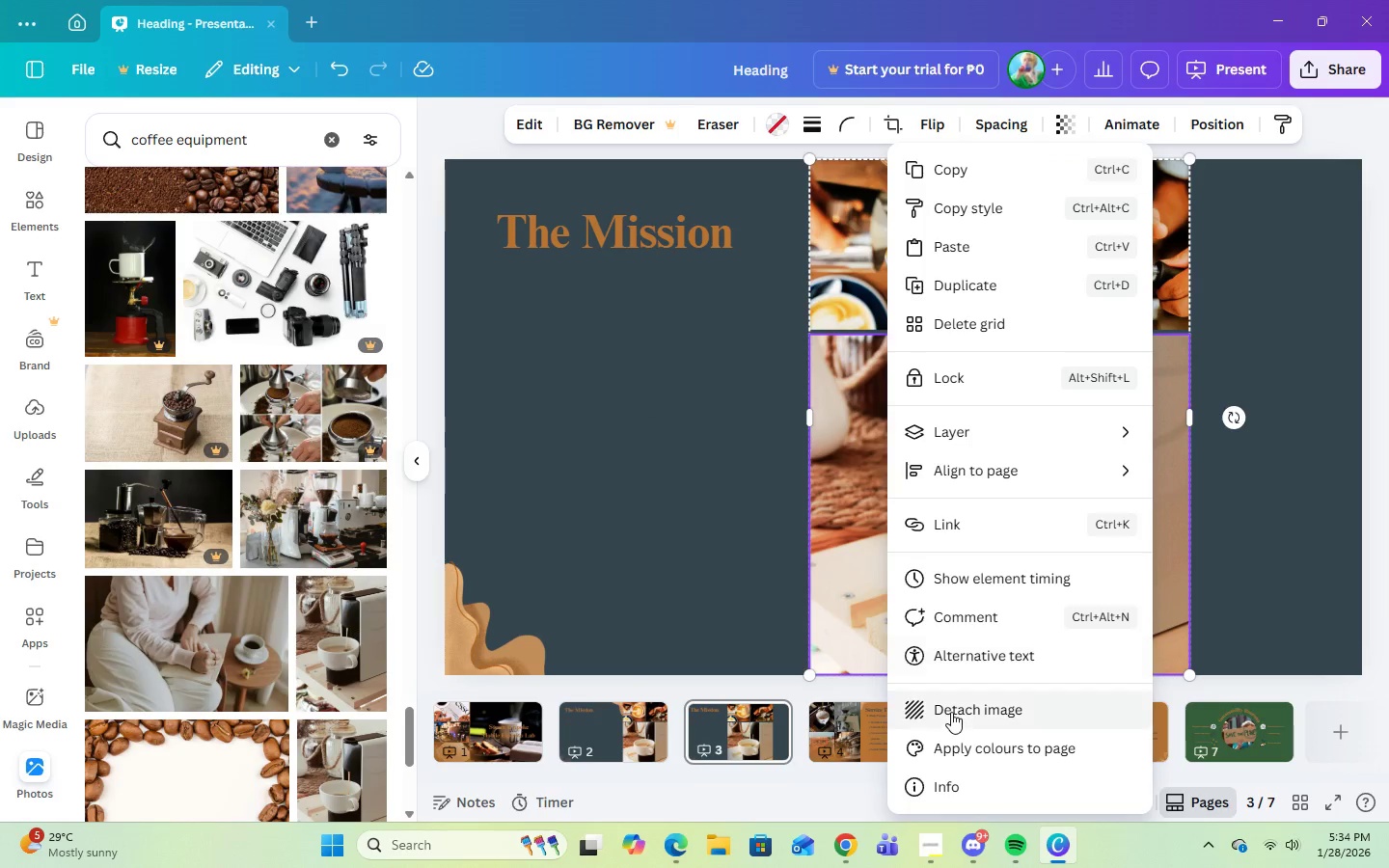 
wait(6.95)
 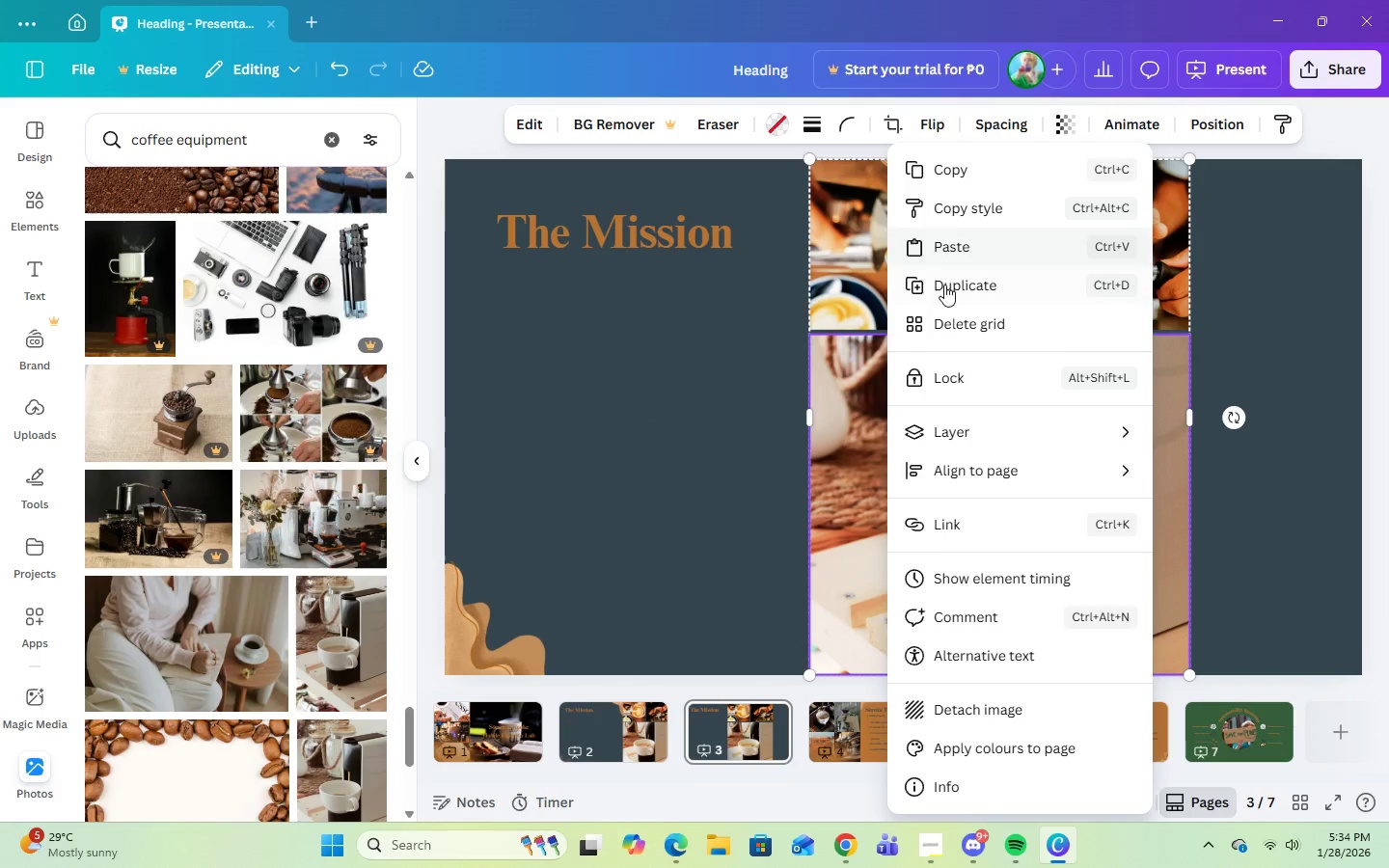 
left_click([941, 335])
 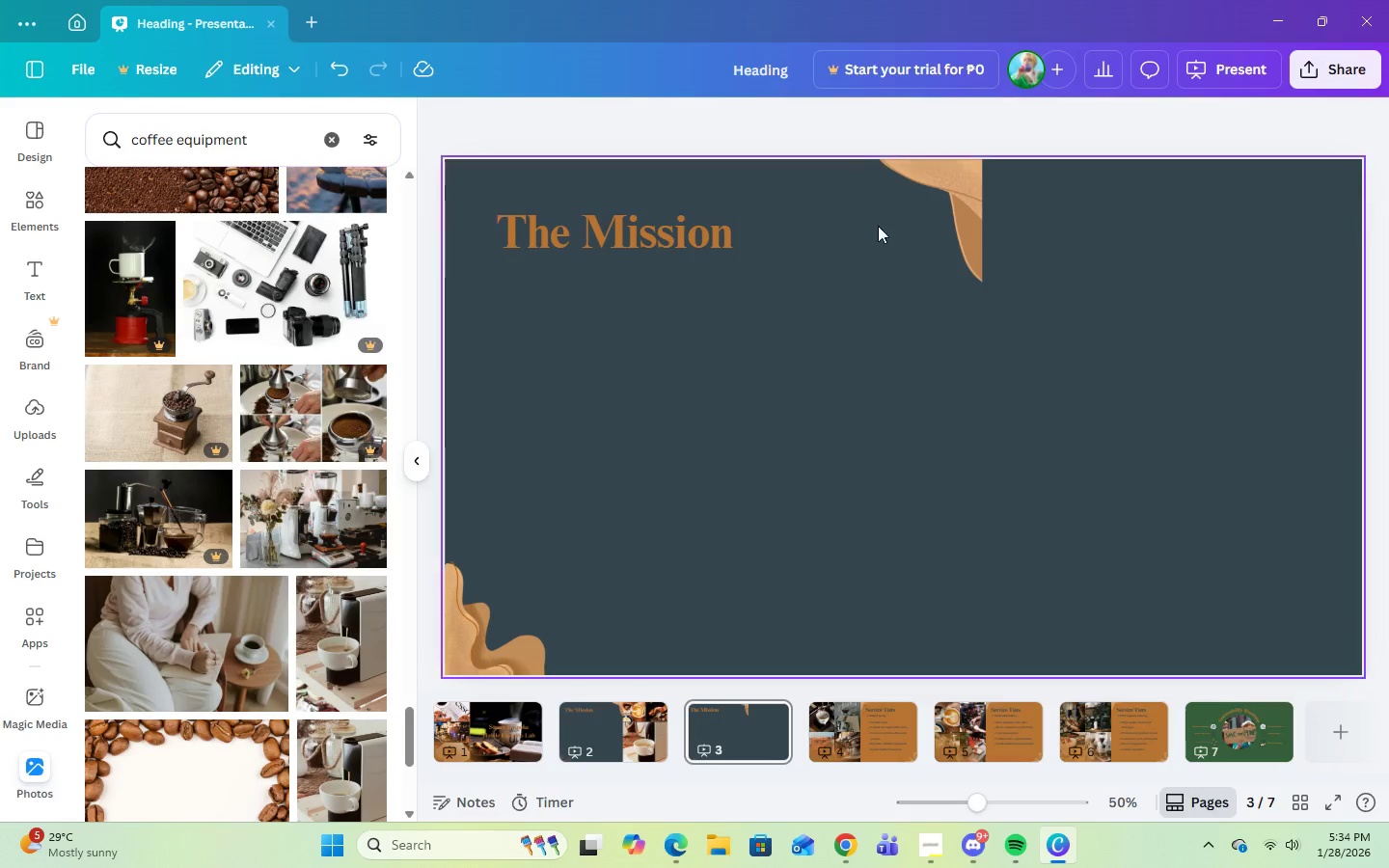 
left_click([934, 190])
 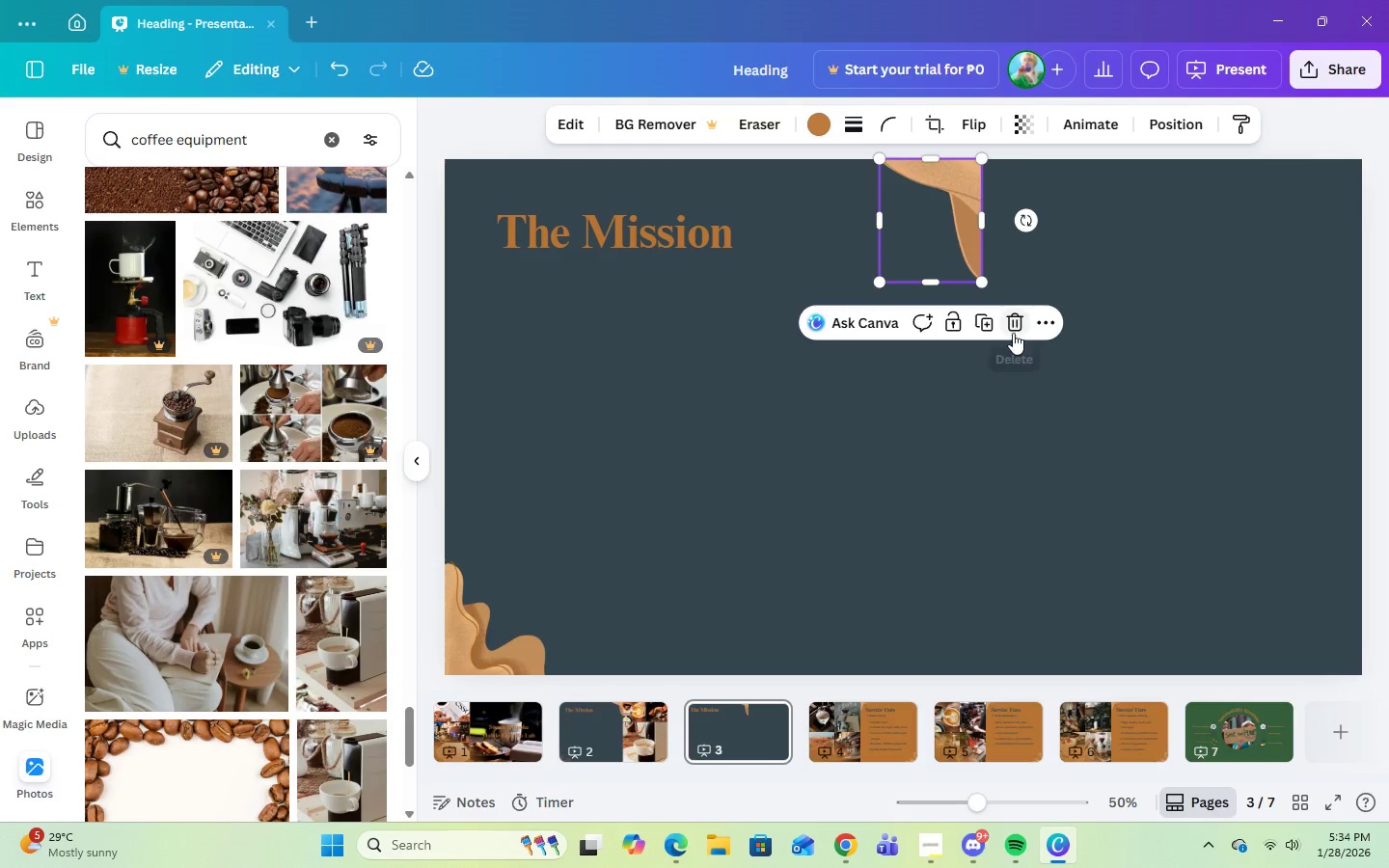 
left_click([1013, 319])
 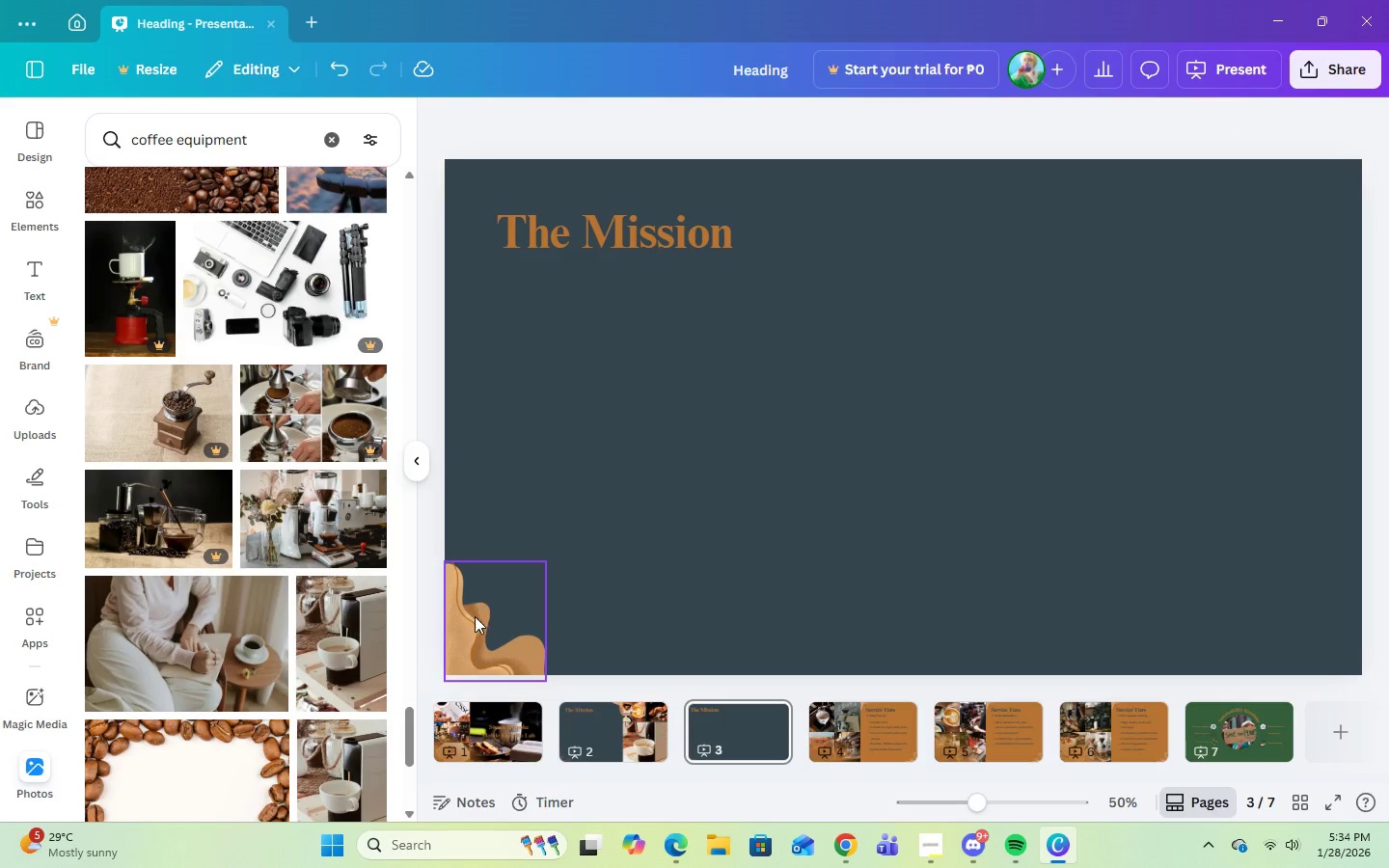 
left_click([475, 629])
 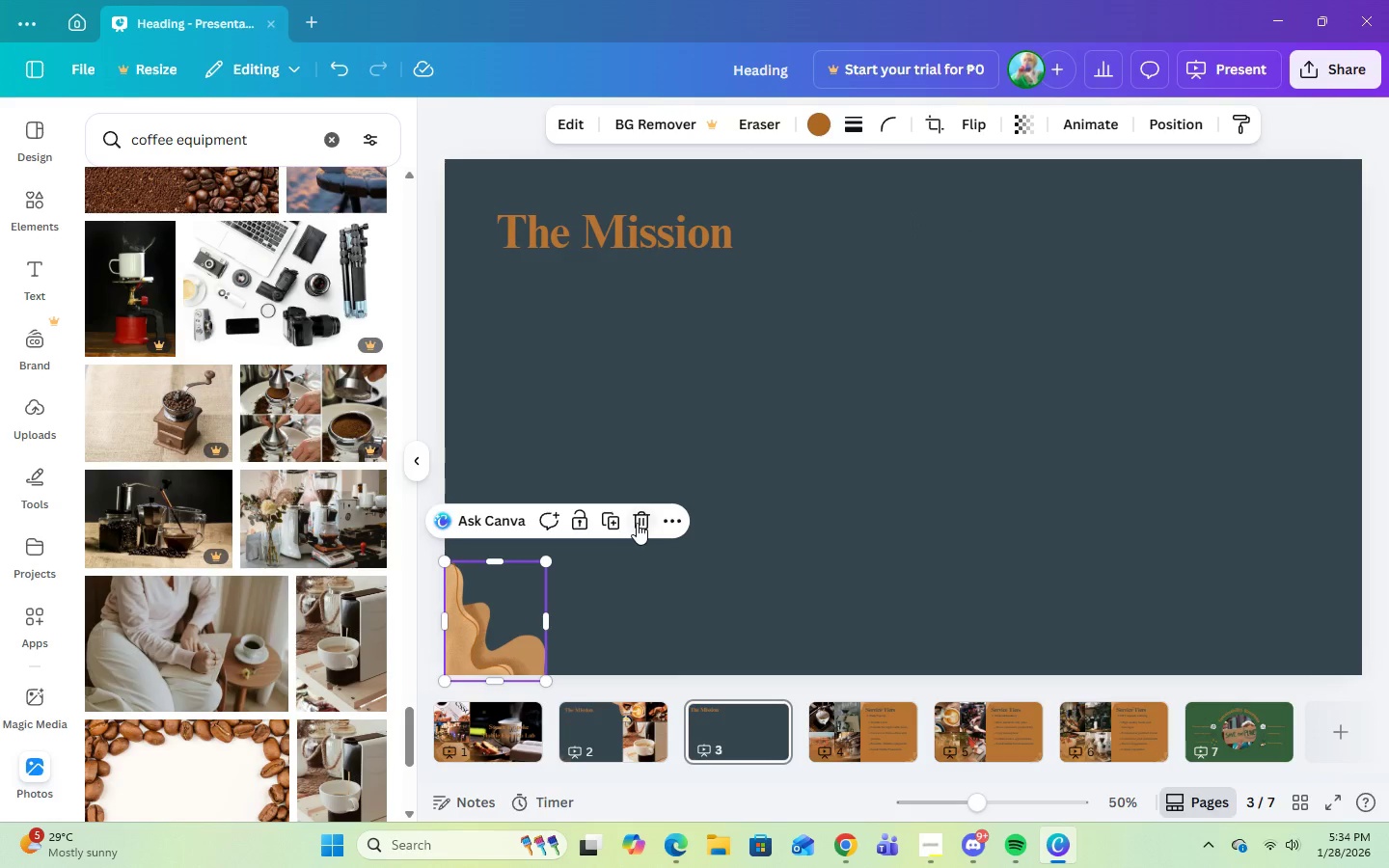 
left_click([637, 523])
 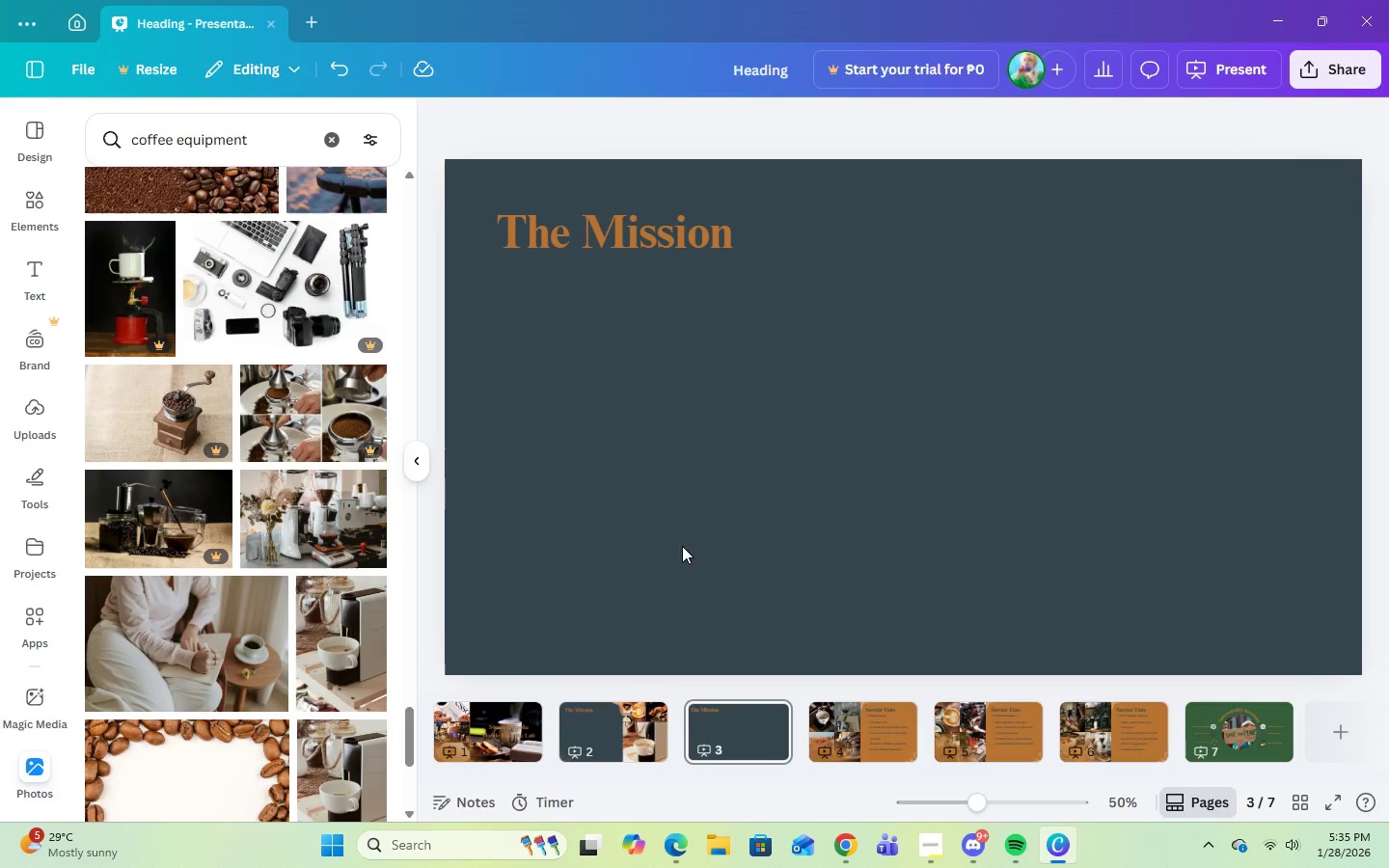 
left_click([692, 210])
 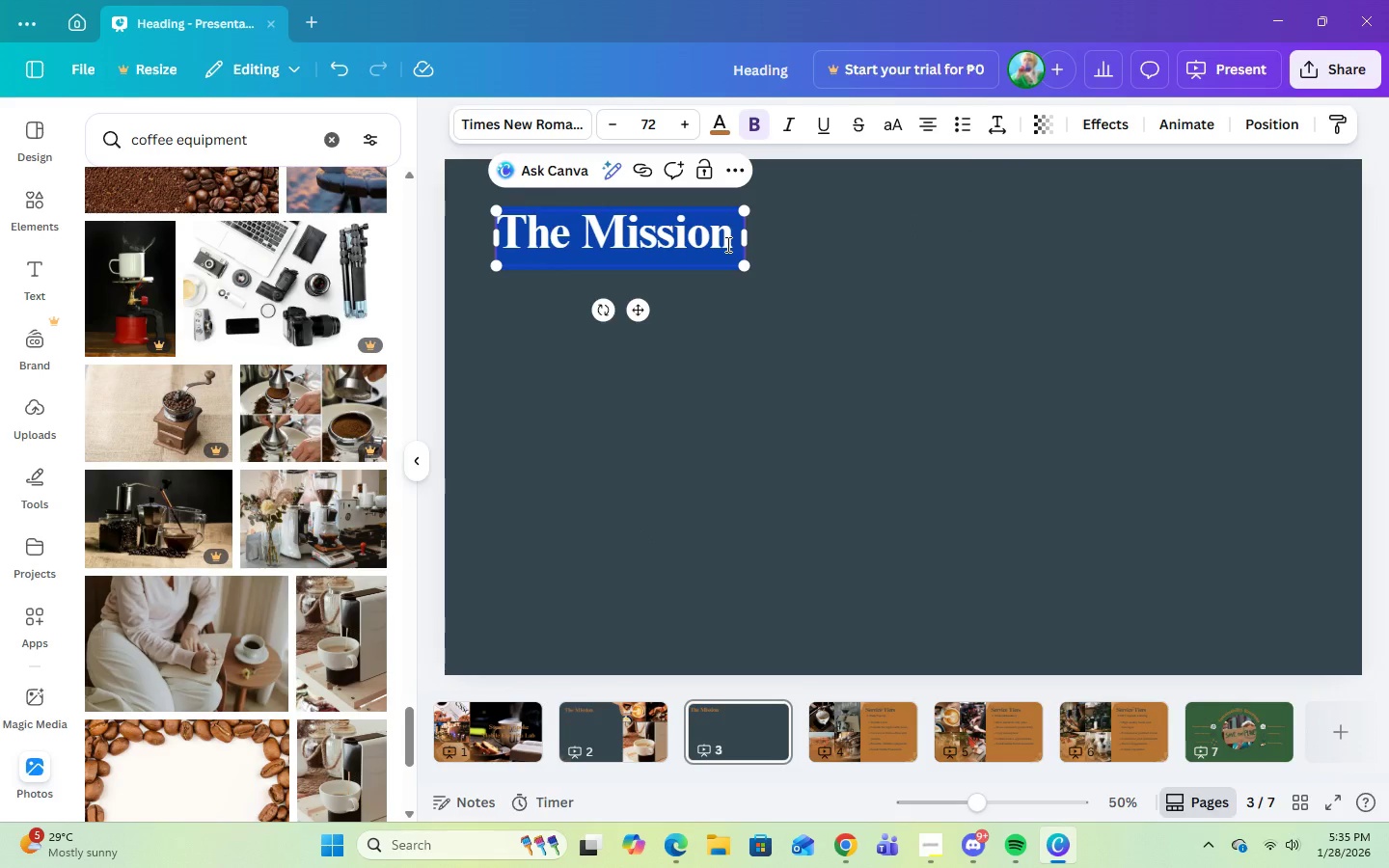 
double_click([727, 244])
 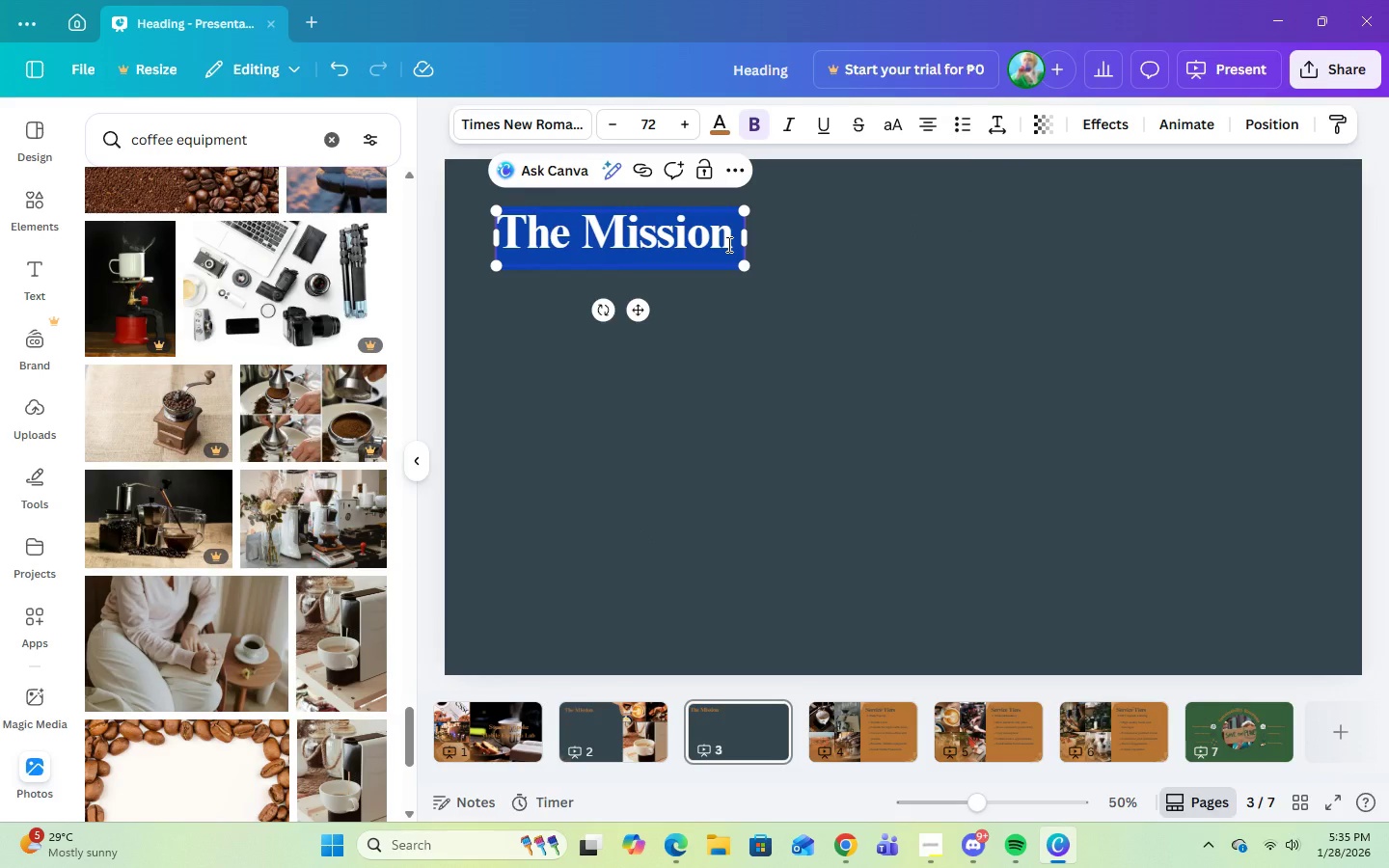 
left_click([727, 244])
 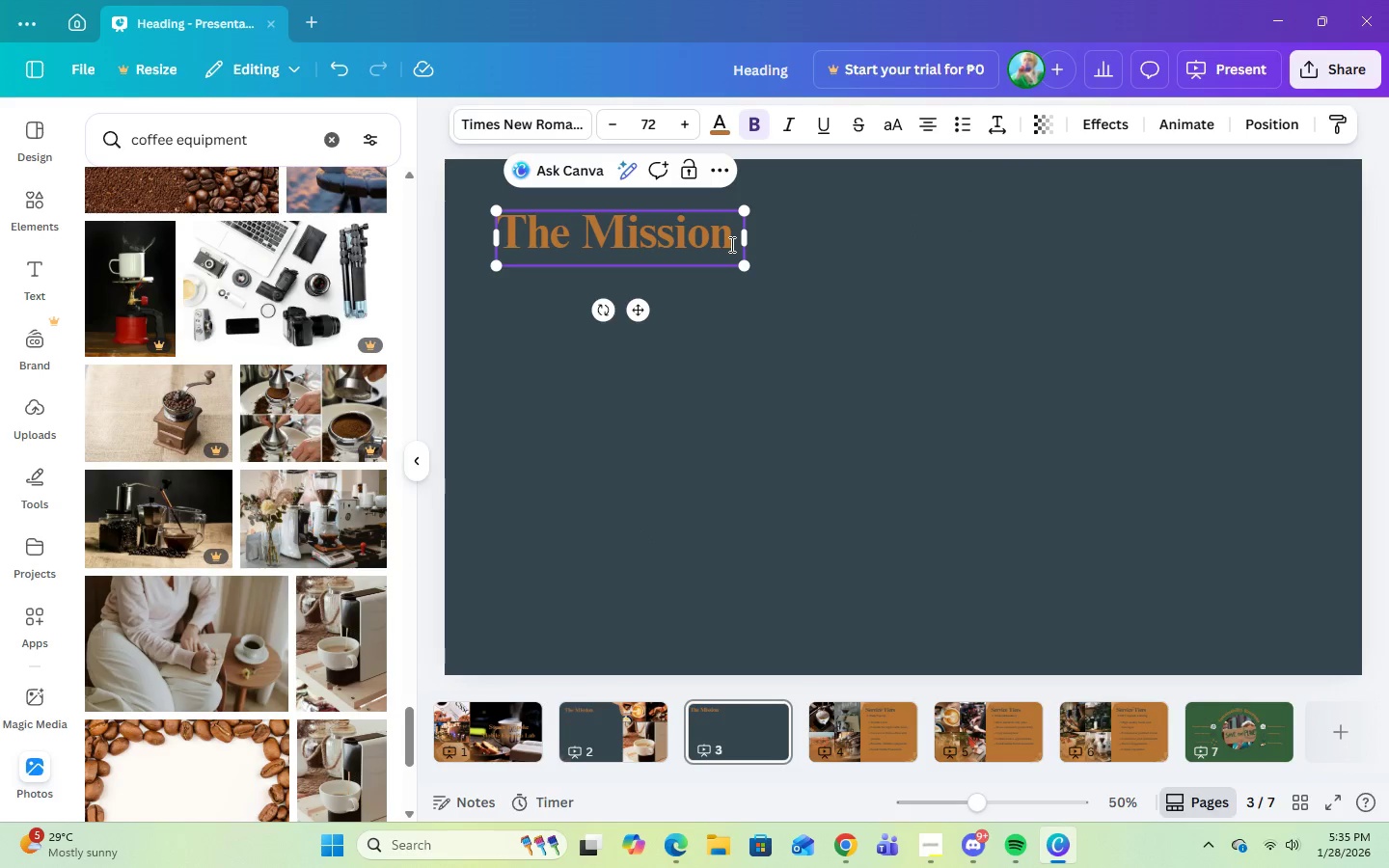 
key(Backspace)
key(Backspace)
key(Backspace)
key(Backspace)
key(Backspace)
key(Backspace)
key(Backspace)
type(Gear)
 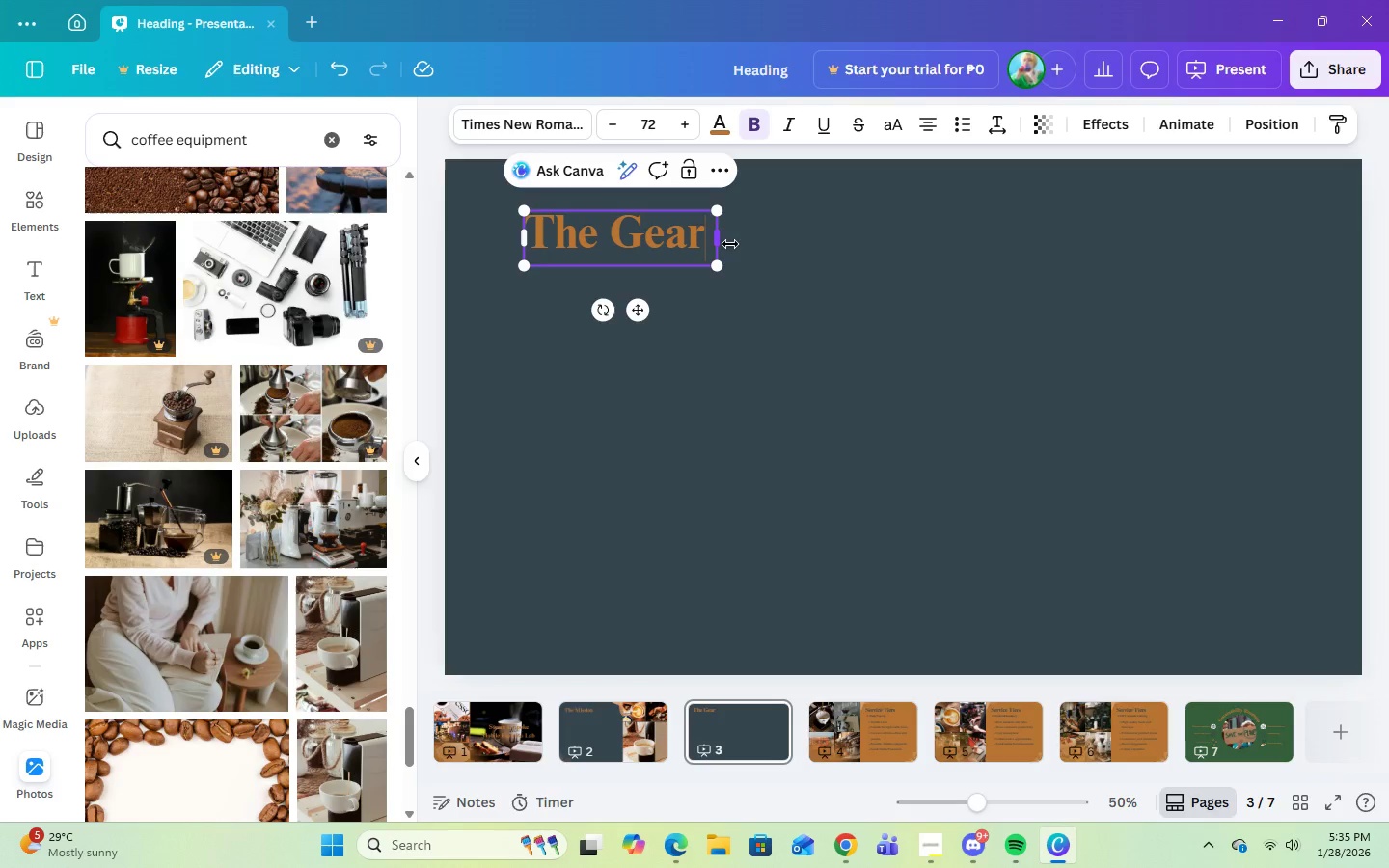 
left_click([787, 422])
 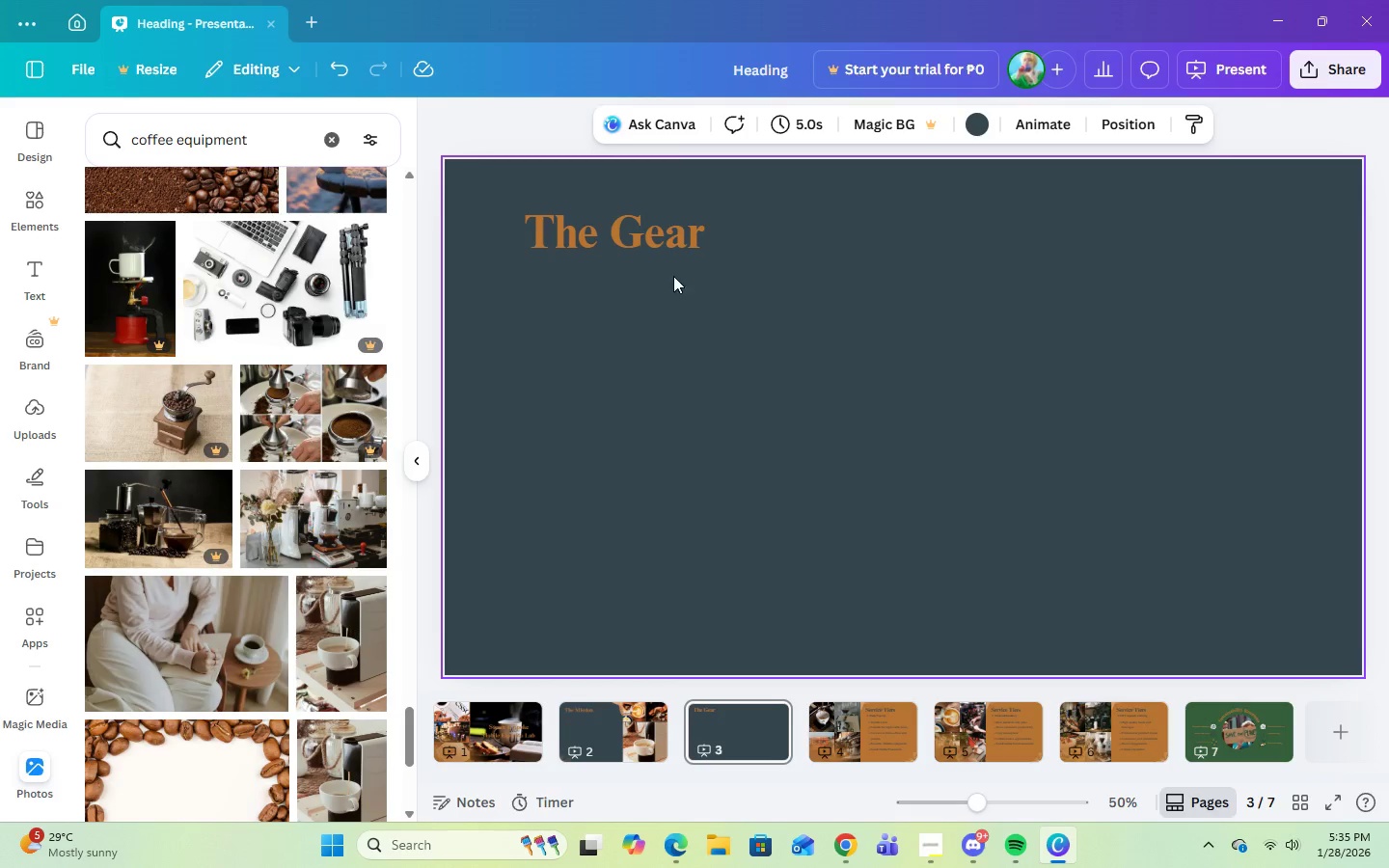 
left_click([650, 248])
 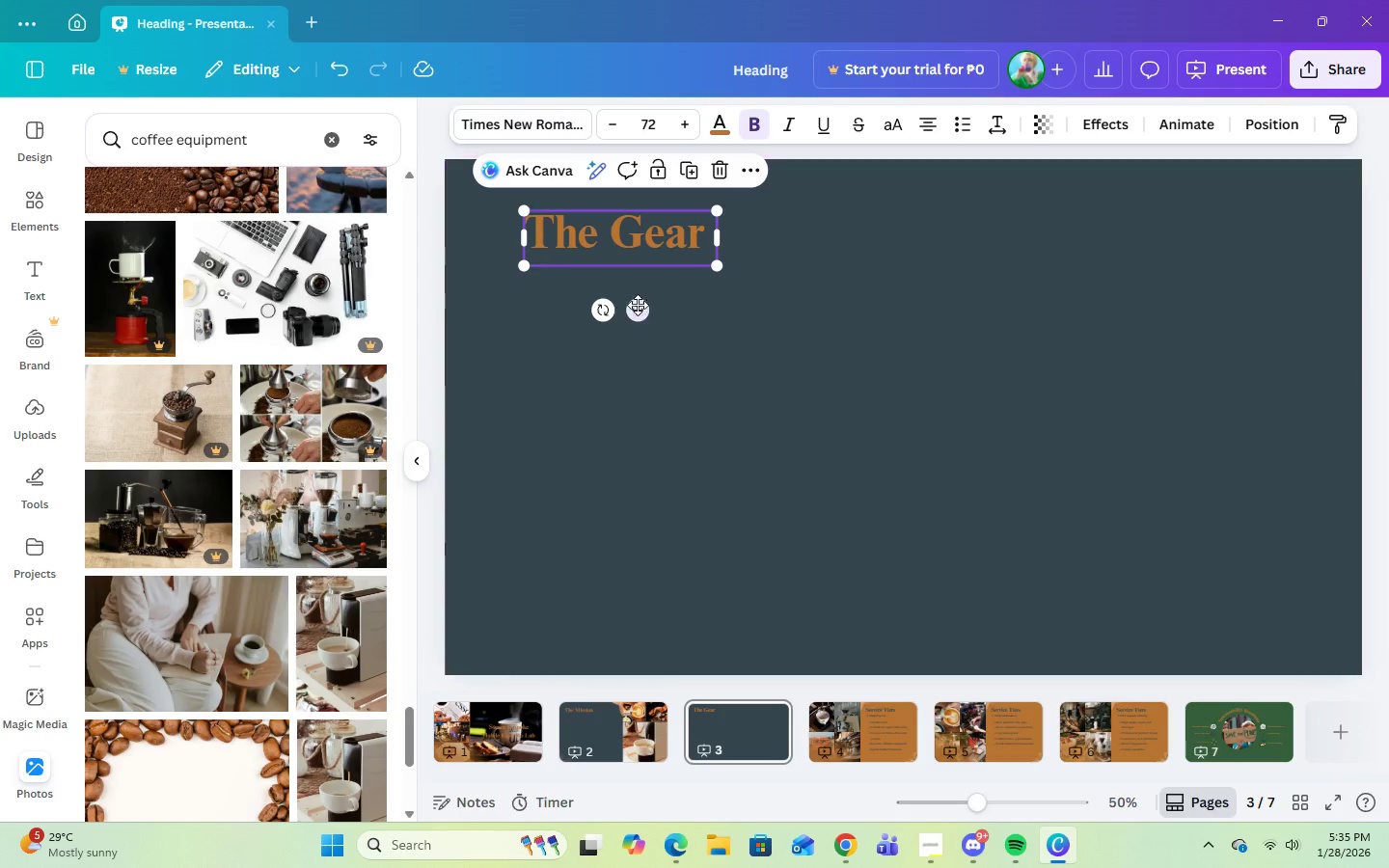 
left_click_drag(start_coordinate=[637, 309], to_coordinate=[612, 309])
 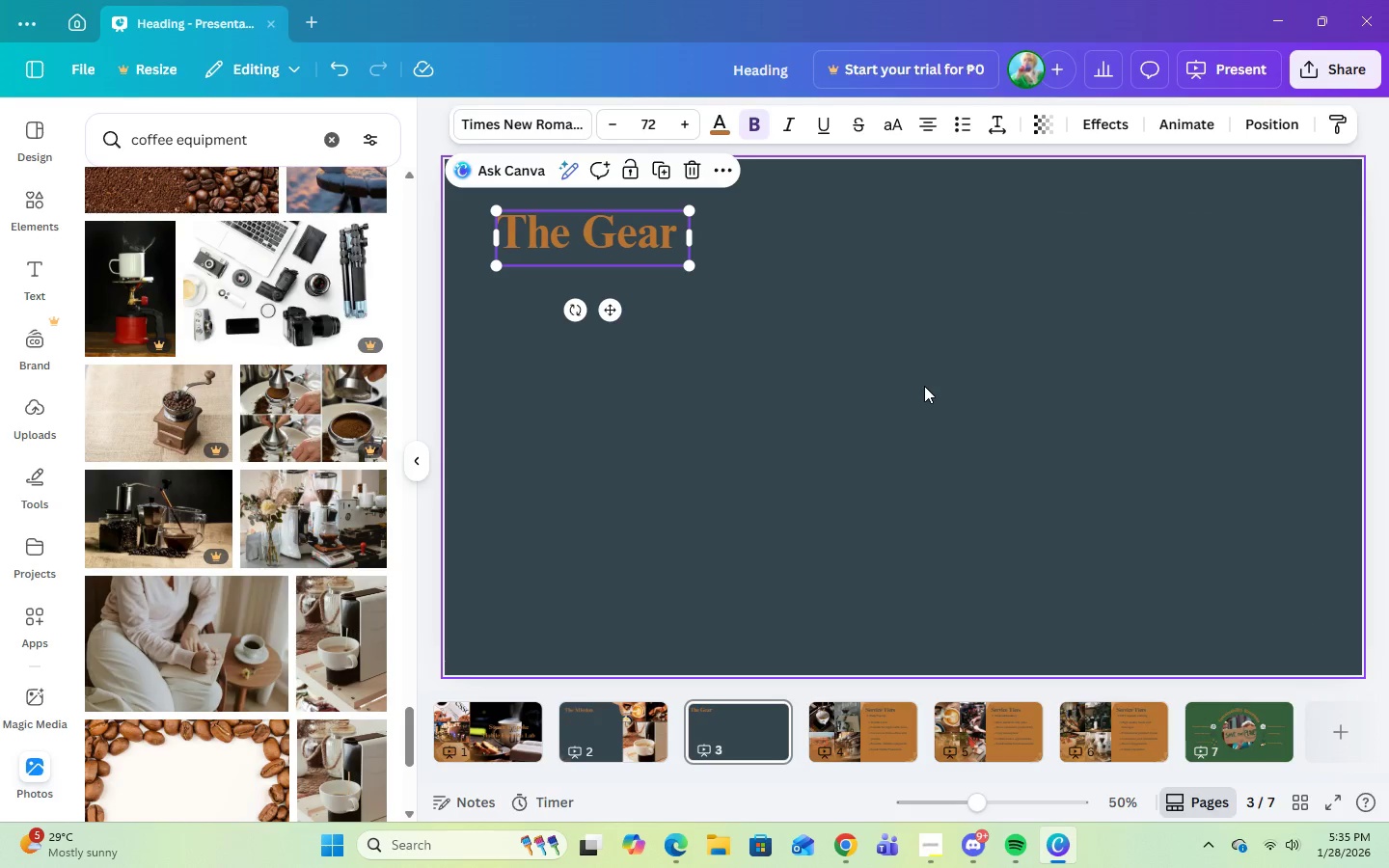 
left_click([924, 386])
 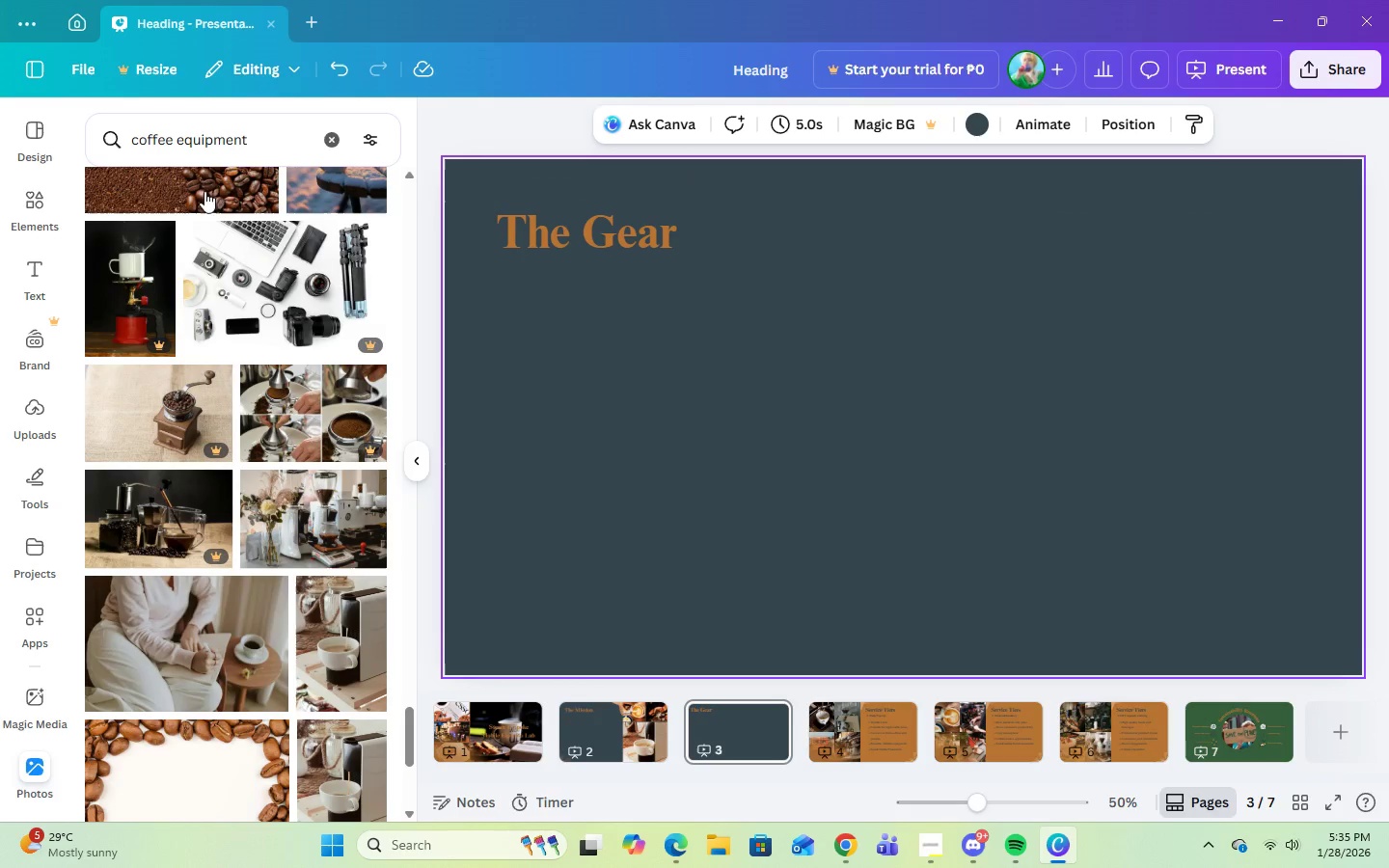 
left_click([329, 143])
 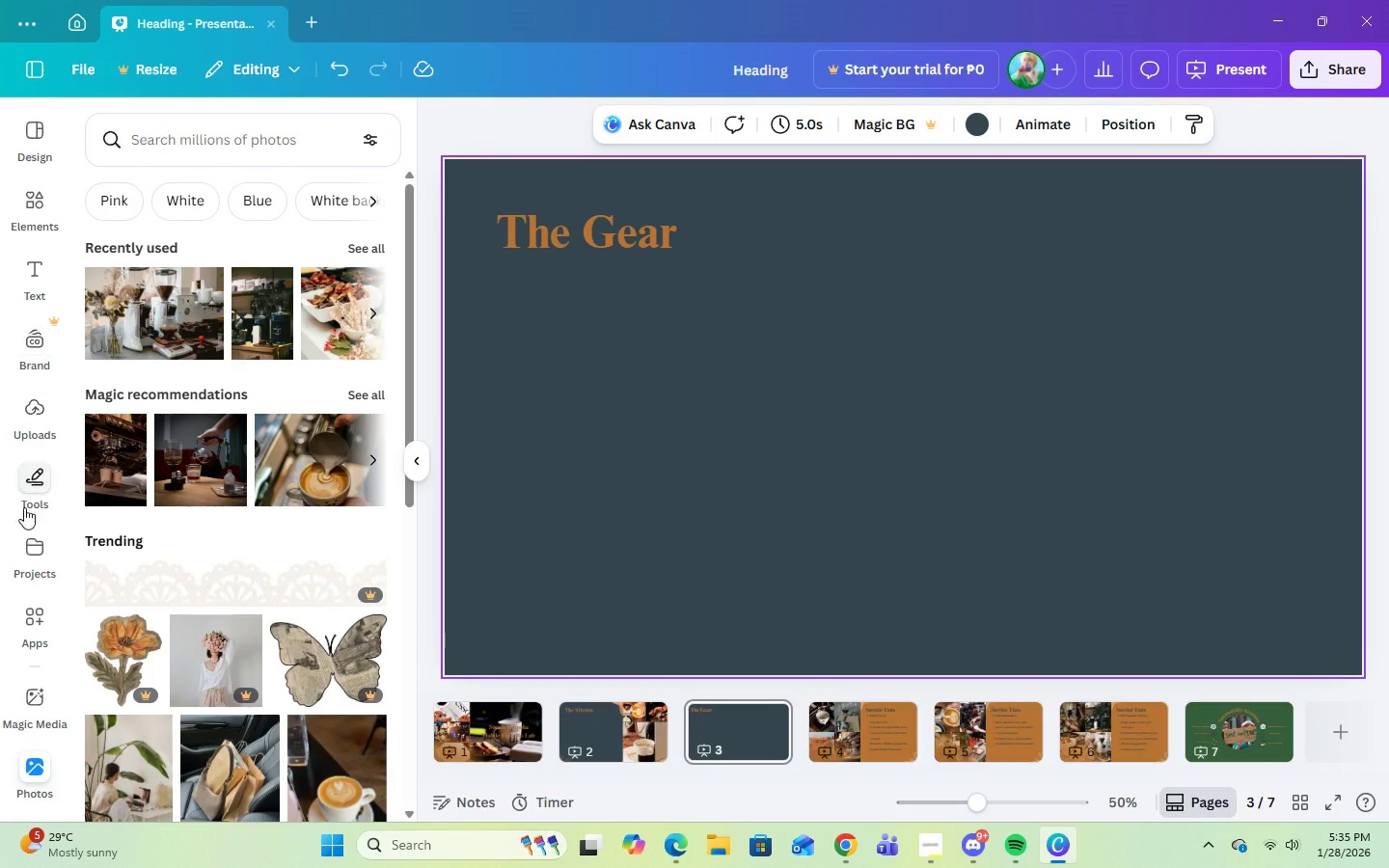 
left_click([35, 209])
 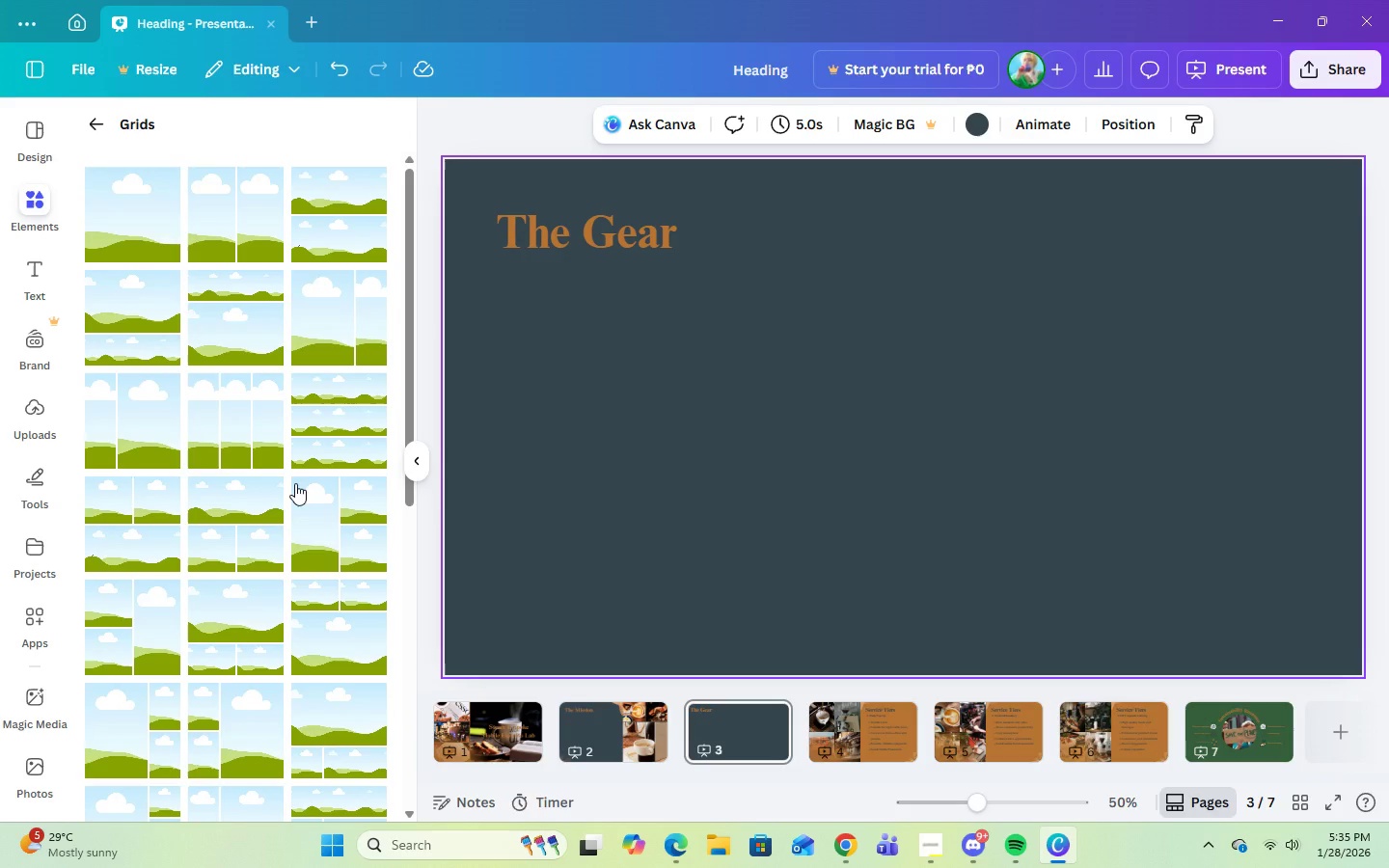 
wait(7.61)
 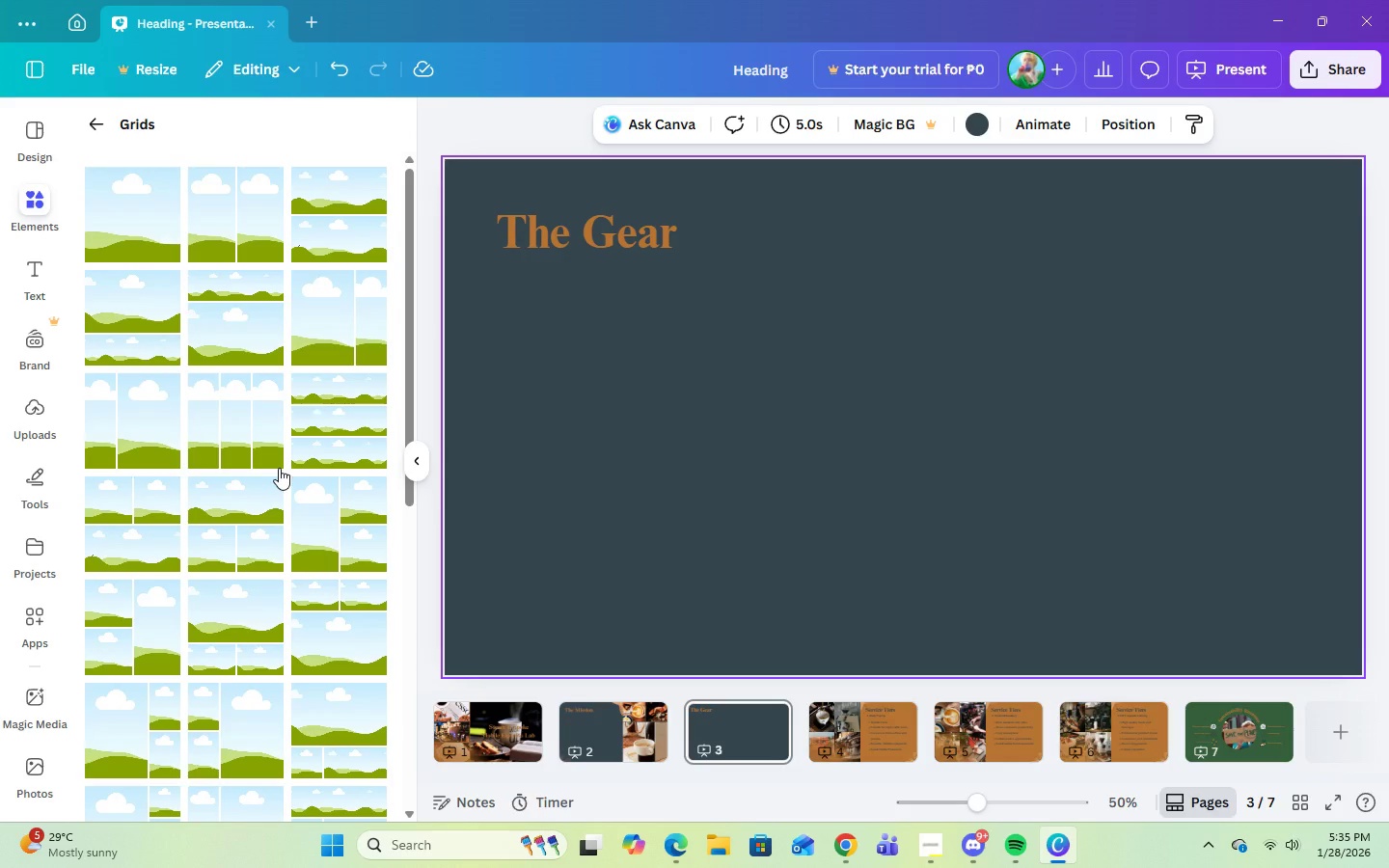 
scroll: coordinate [275, 545], scroll_direction: down, amount: 6.0
 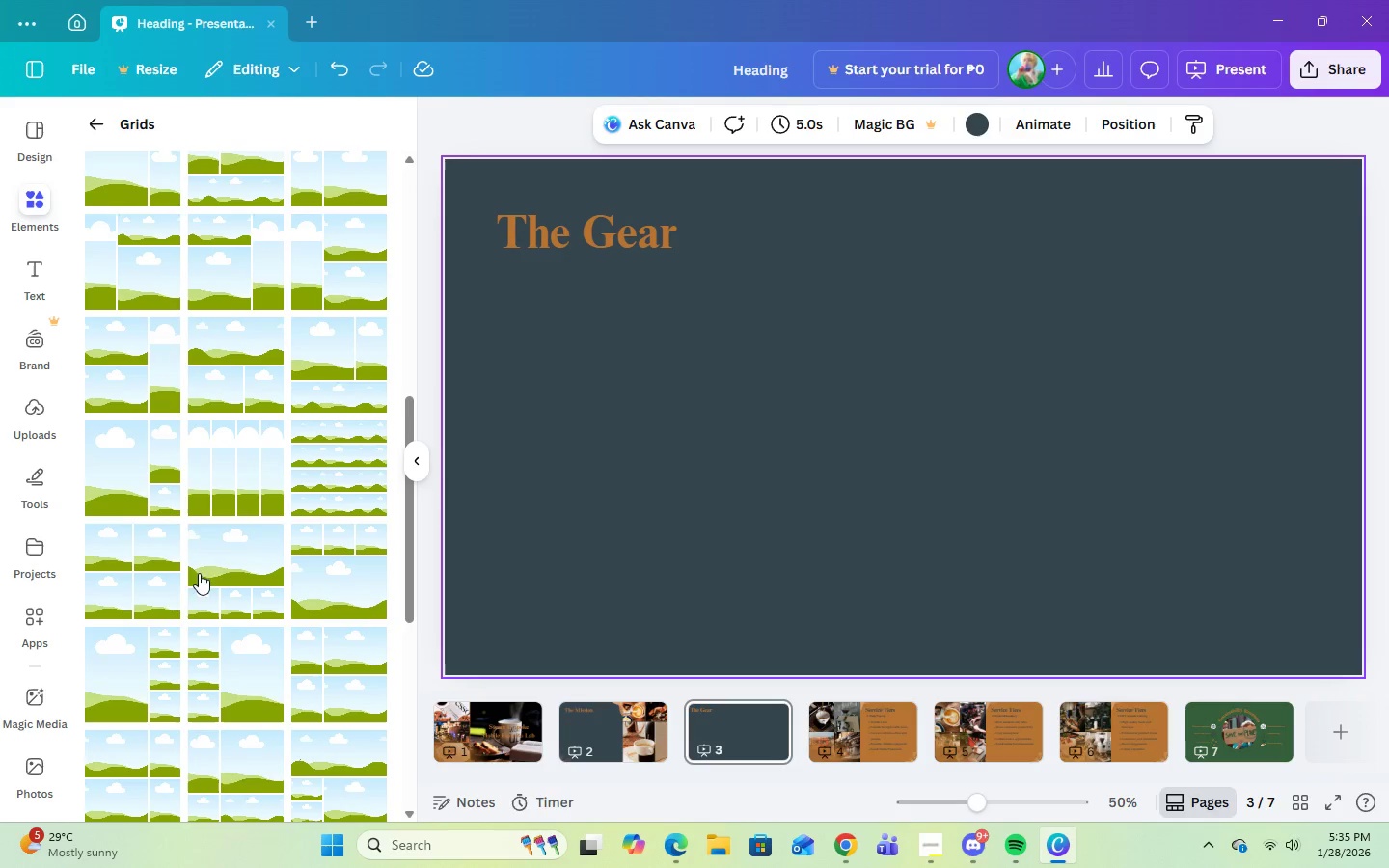 
left_click([163, 586])
 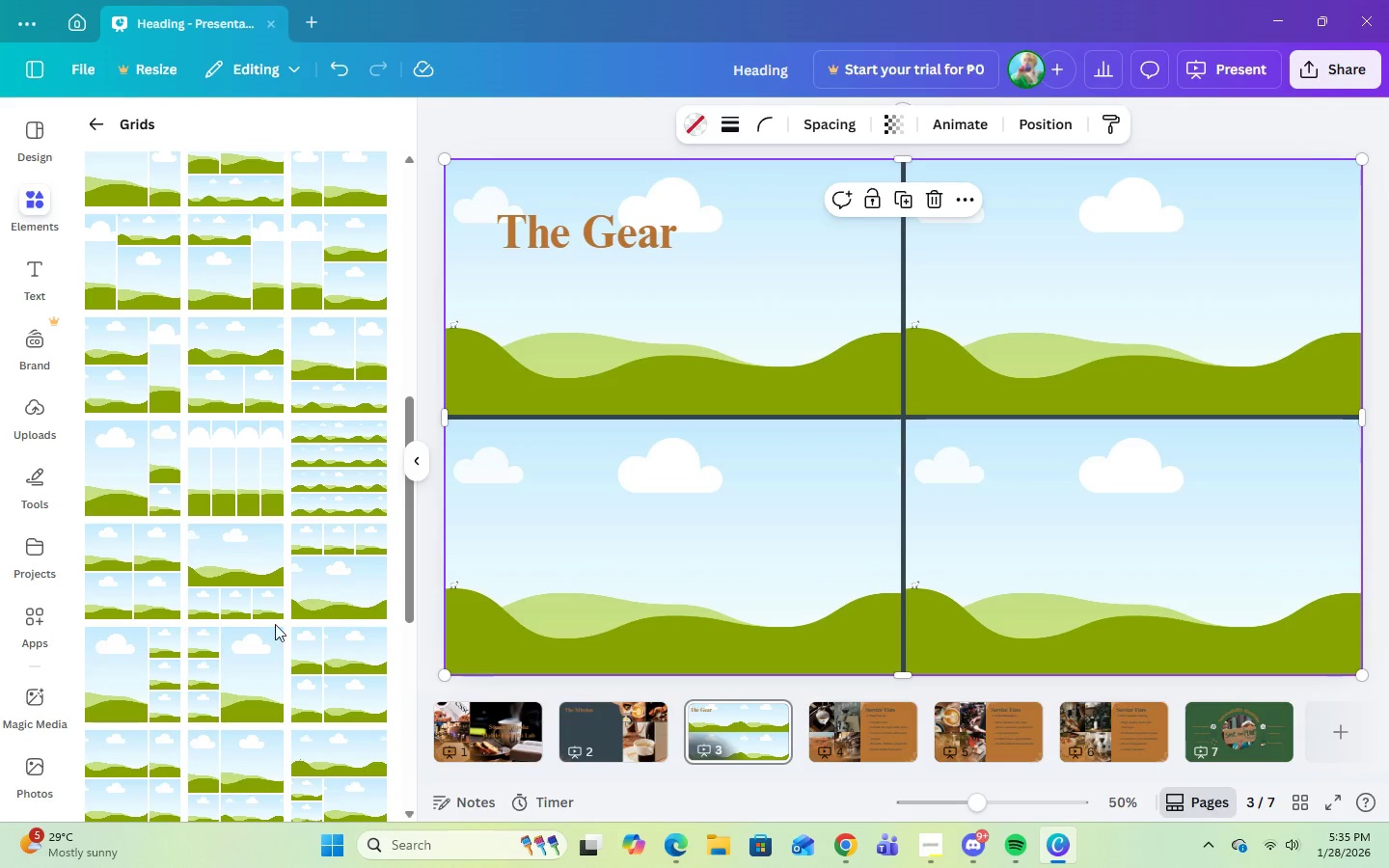 
left_click_drag(start_coordinate=[443, 671], to_coordinate=[858, 601])
 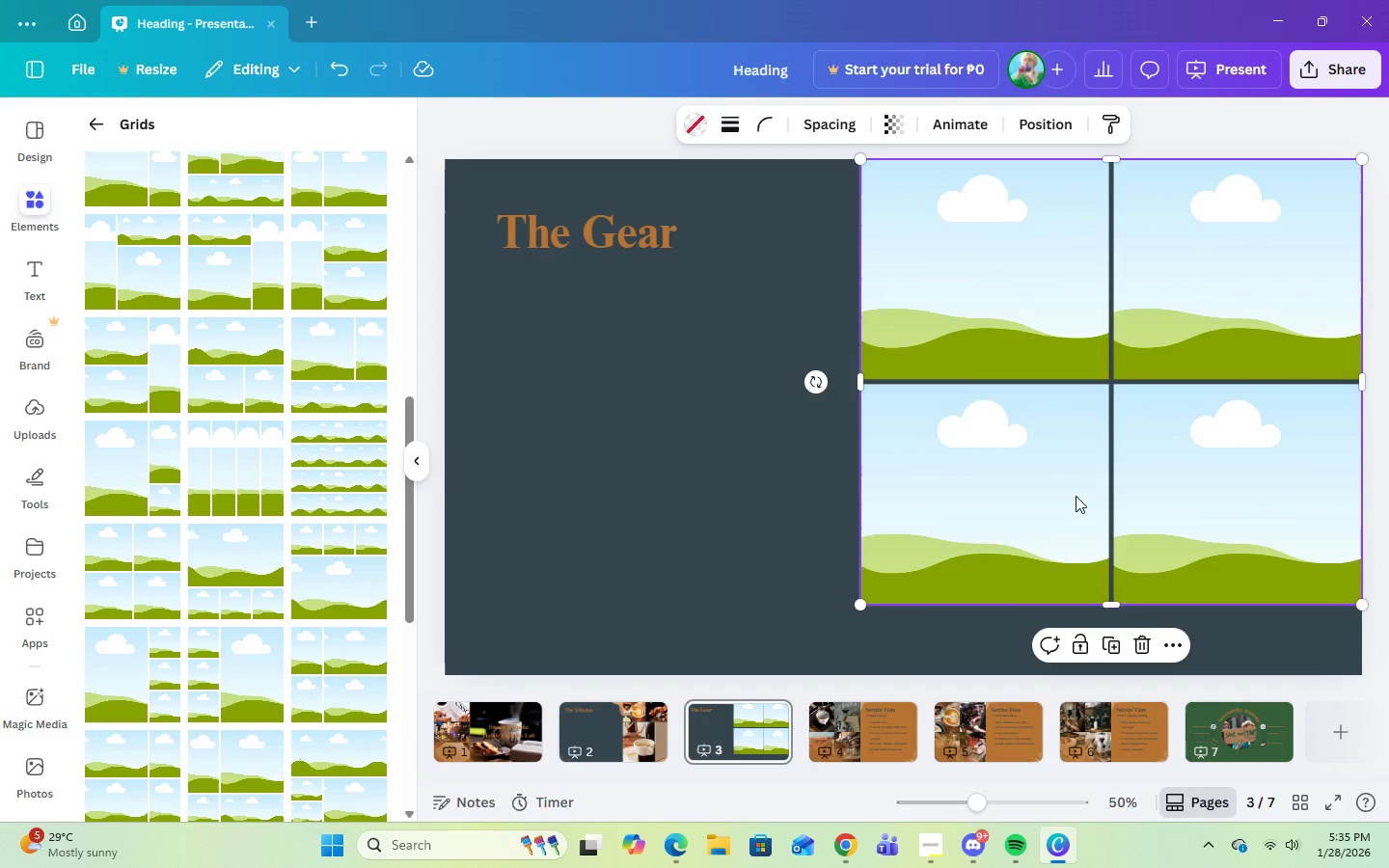 
left_click_drag(start_coordinate=[1076, 496], to_coordinate=[1025, 514])
 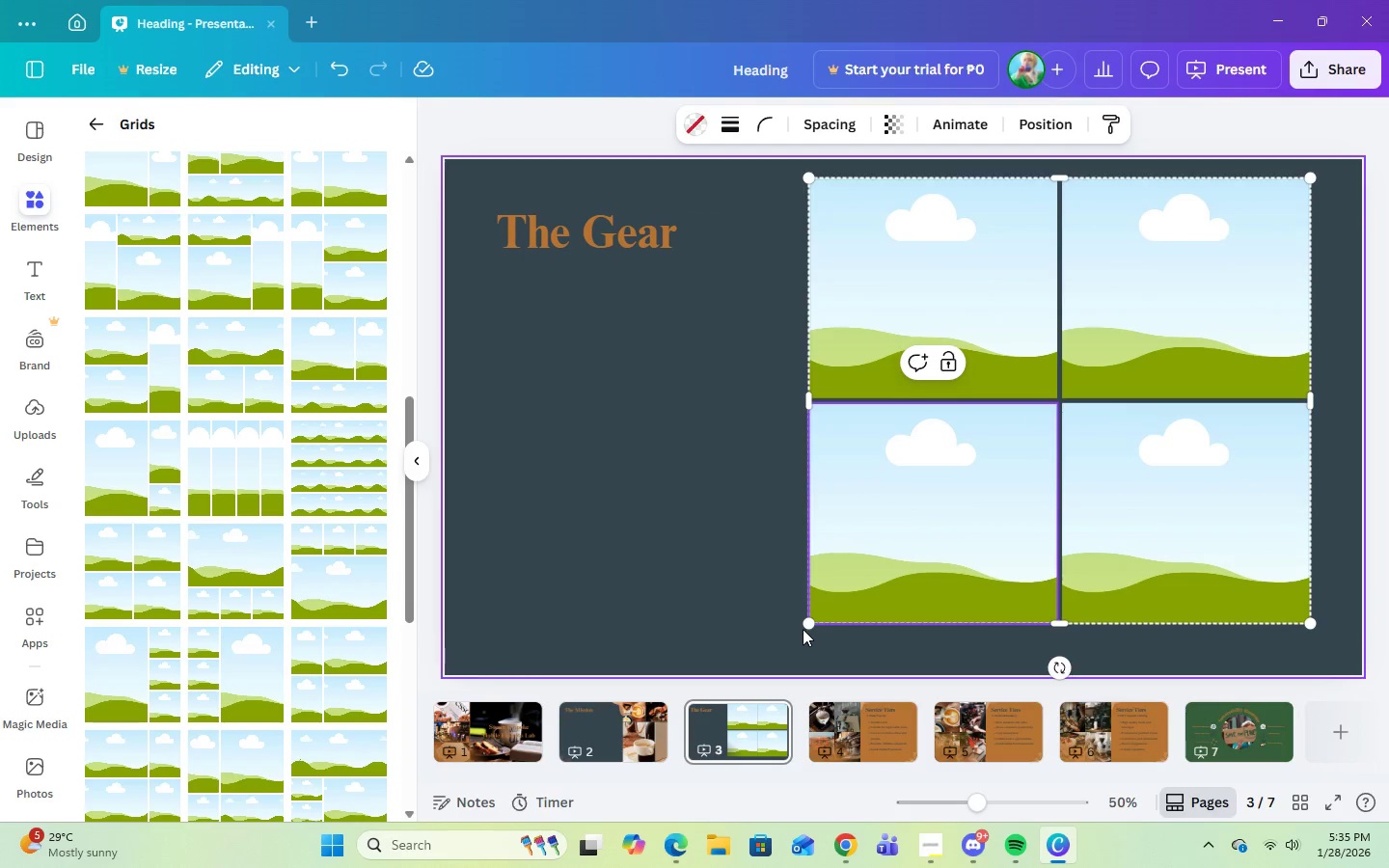 
left_click_drag(start_coordinate=[803, 627], to_coordinate=[866, 614])
 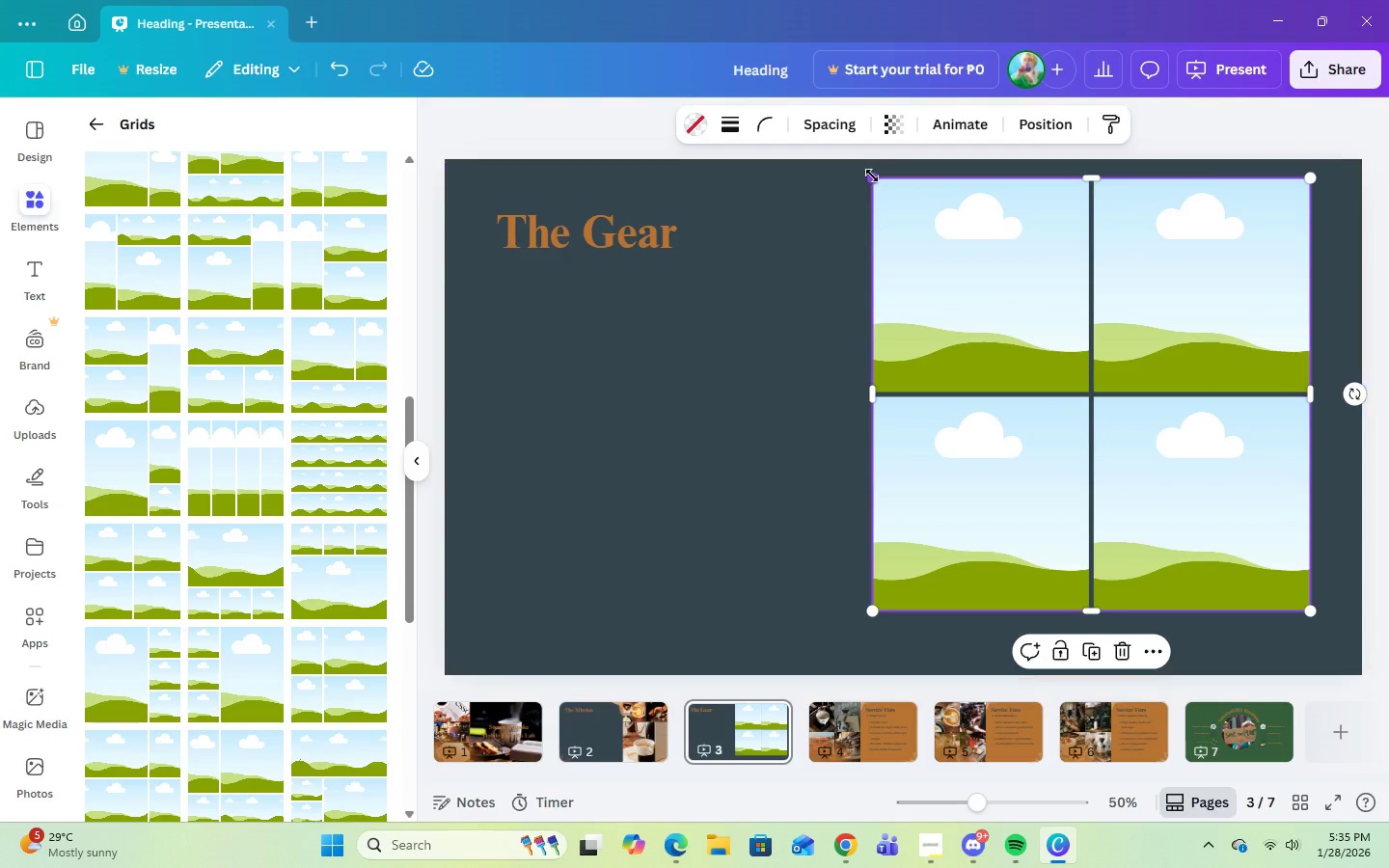 
left_click_drag(start_coordinate=[872, 178], to_coordinate=[874, 240])
 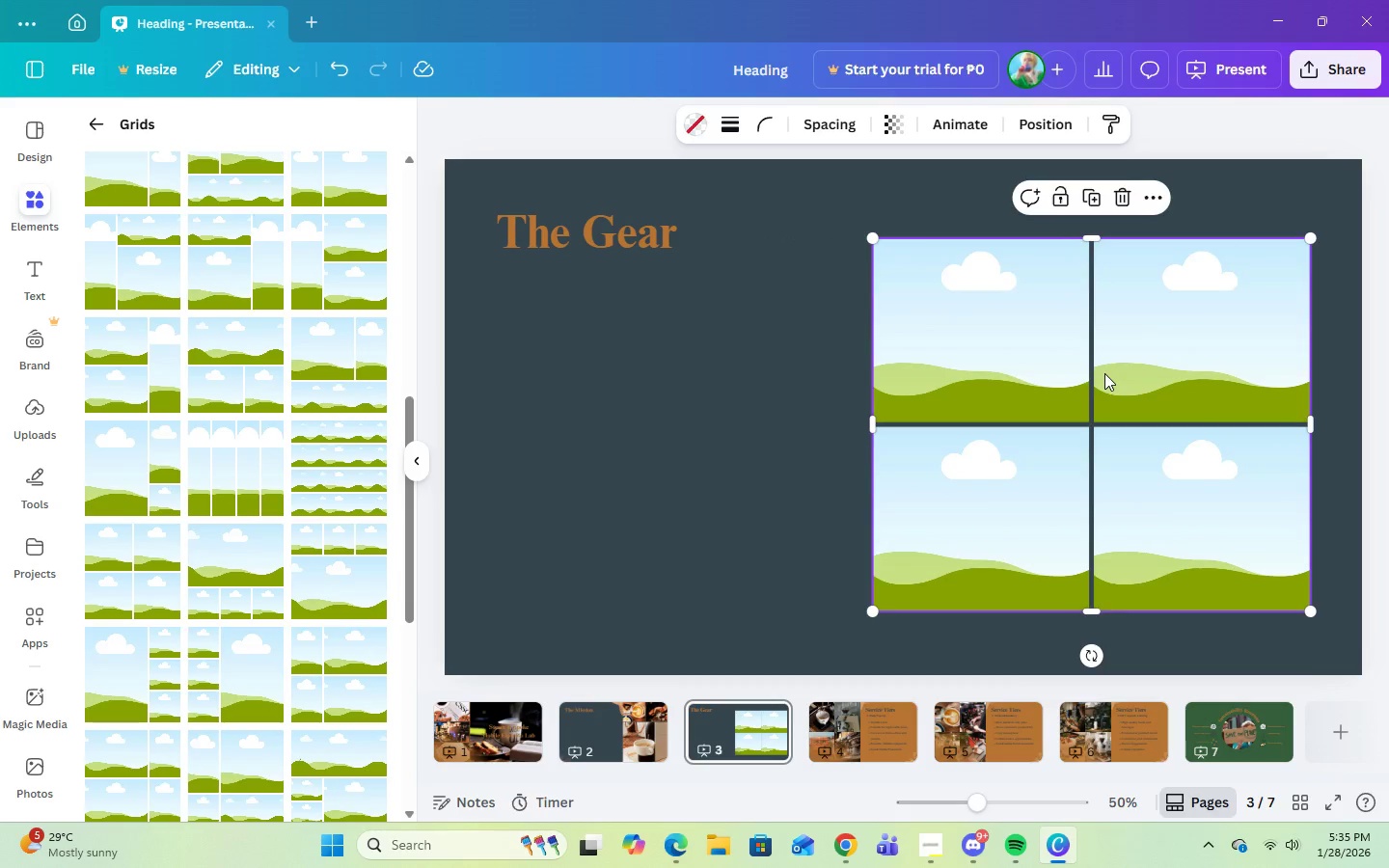 
left_click_drag(start_coordinate=[1104, 373], to_coordinate=[1098, 373])
 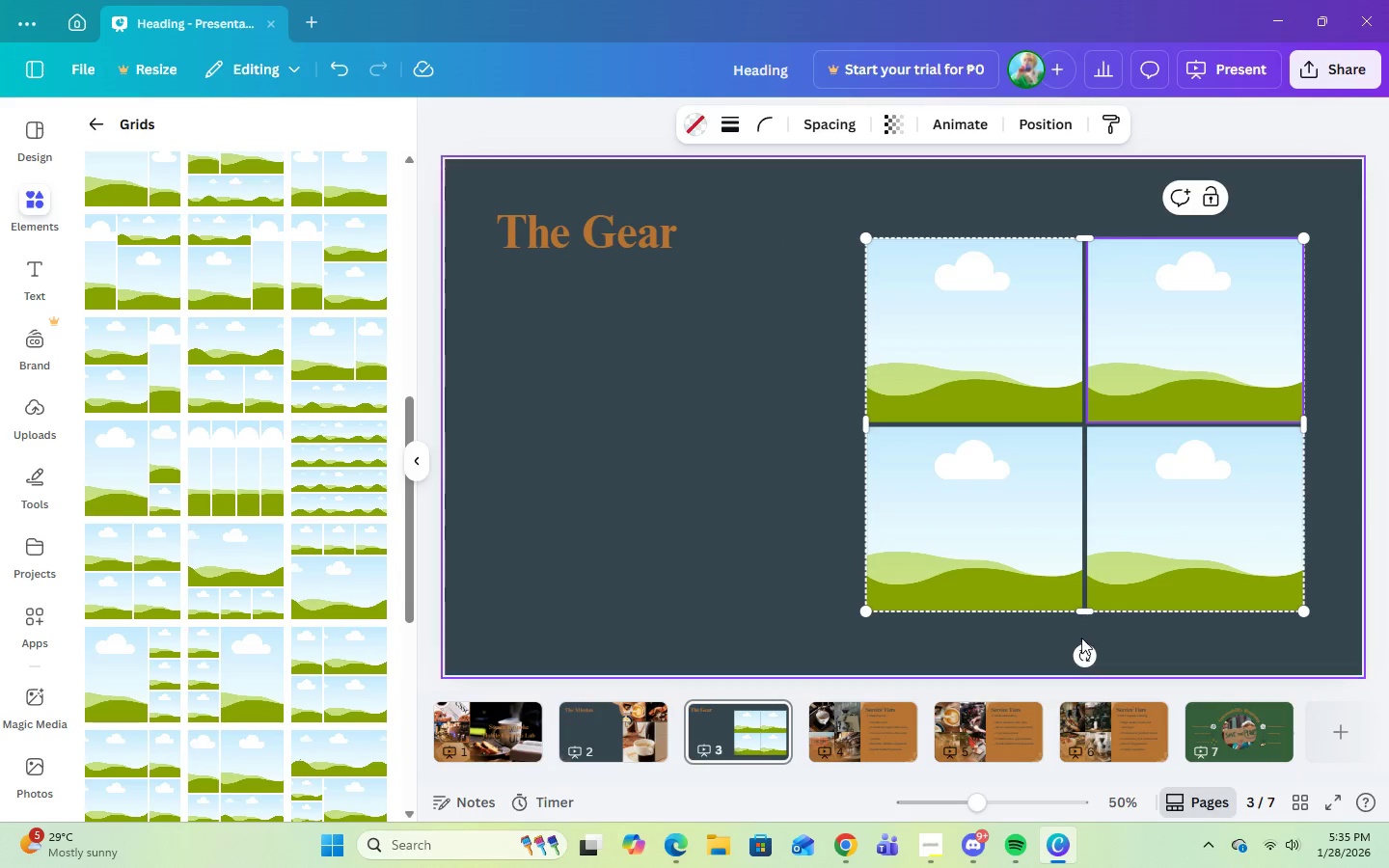 
left_click_drag(start_coordinate=[1234, 535], to_coordinate=[1240, 513])
 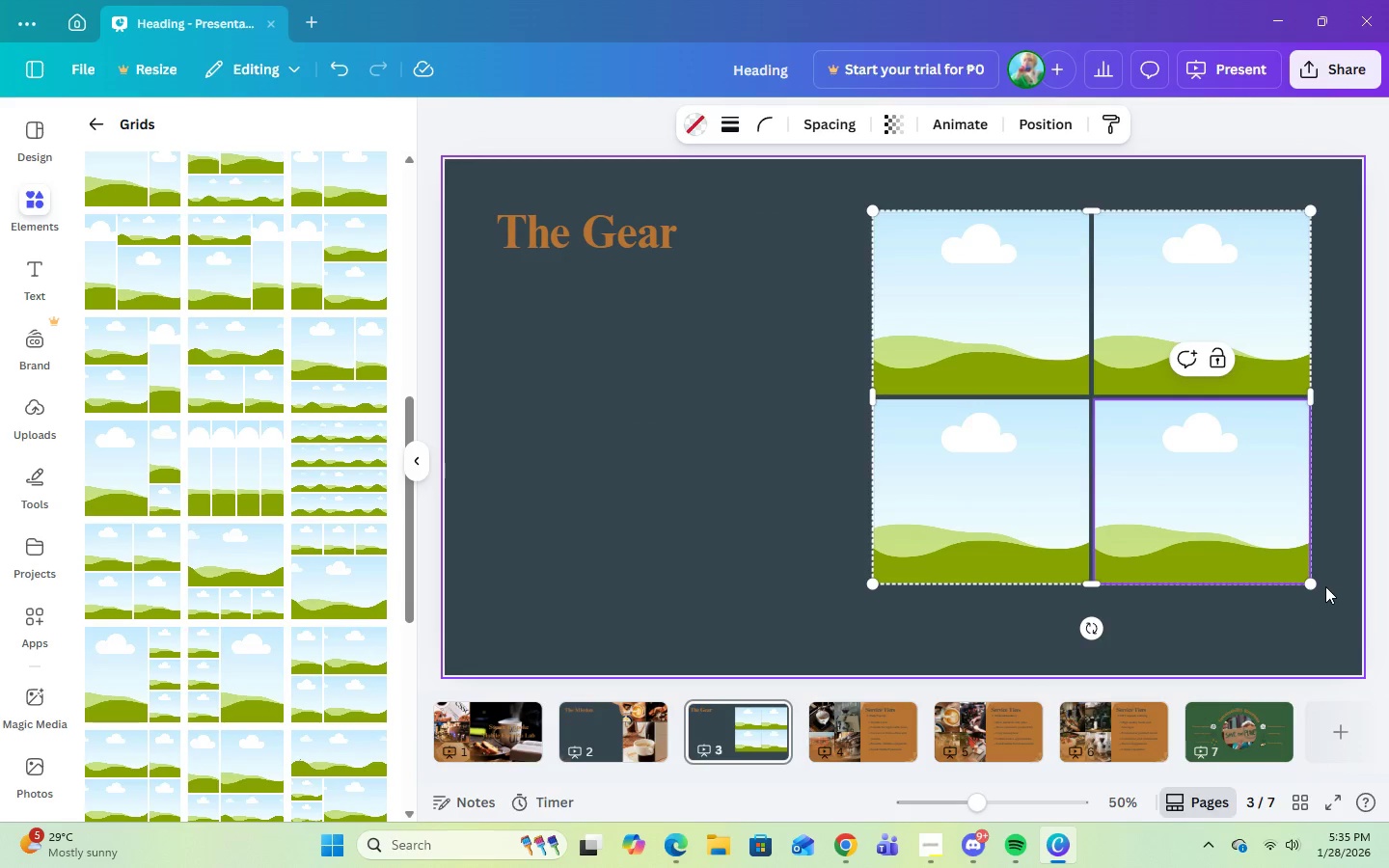 
left_click_drag(start_coordinate=[1314, 583], to_coordinate=[1309, 619])
 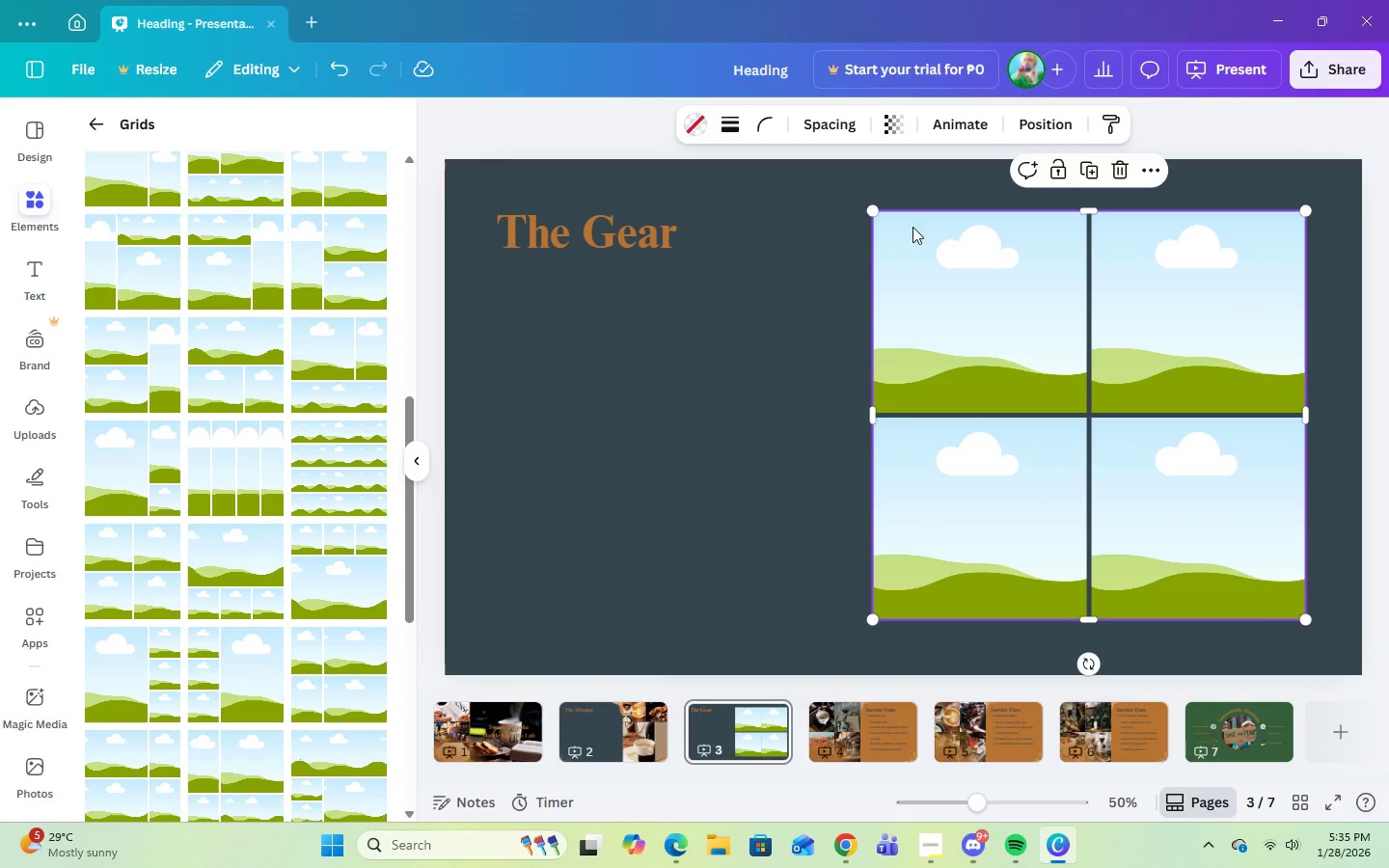 
left_click([787, 344])
 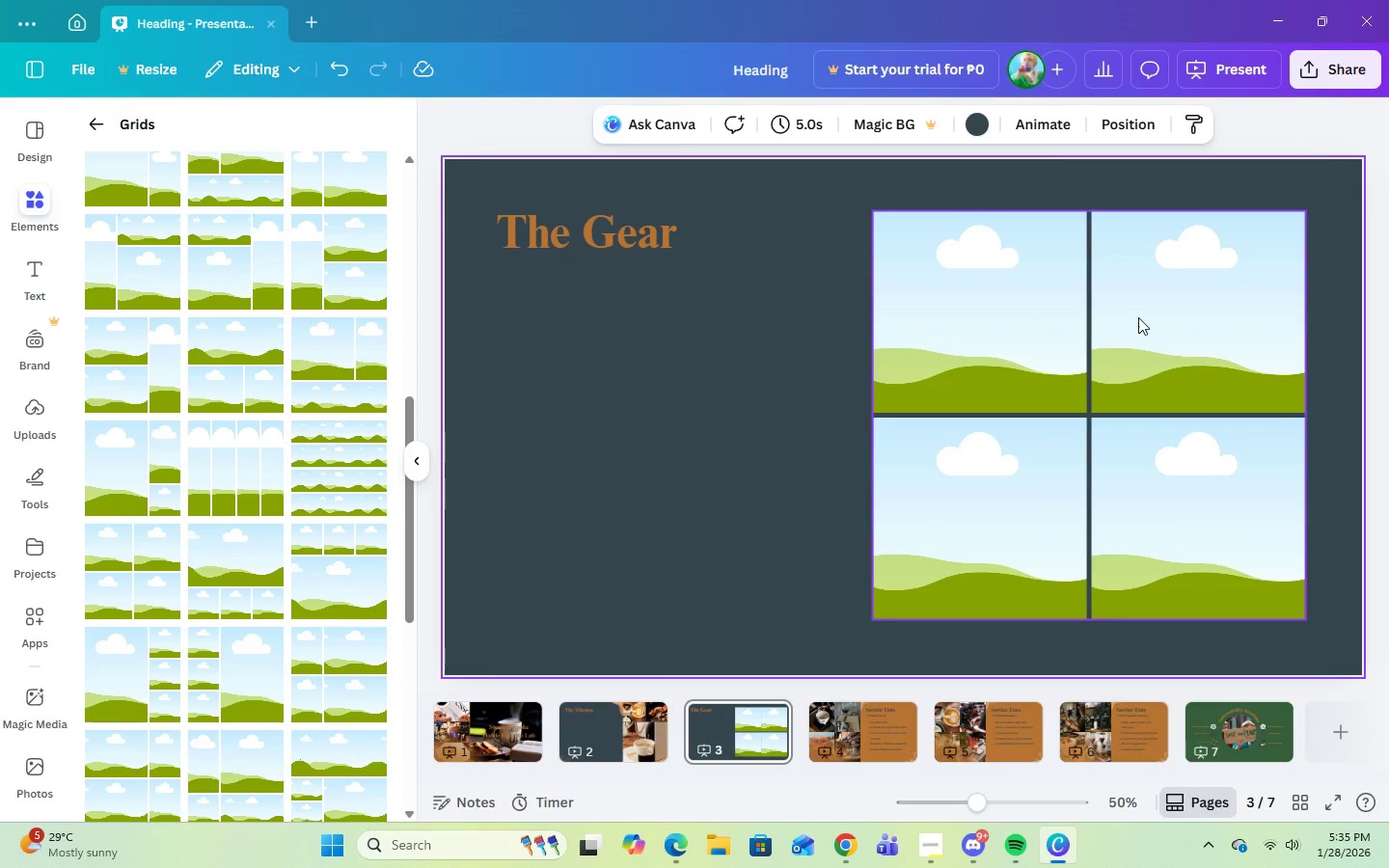 
left_click_drag(start_coordinate=[1138, 317], to_coordinate=[1147, 320])
 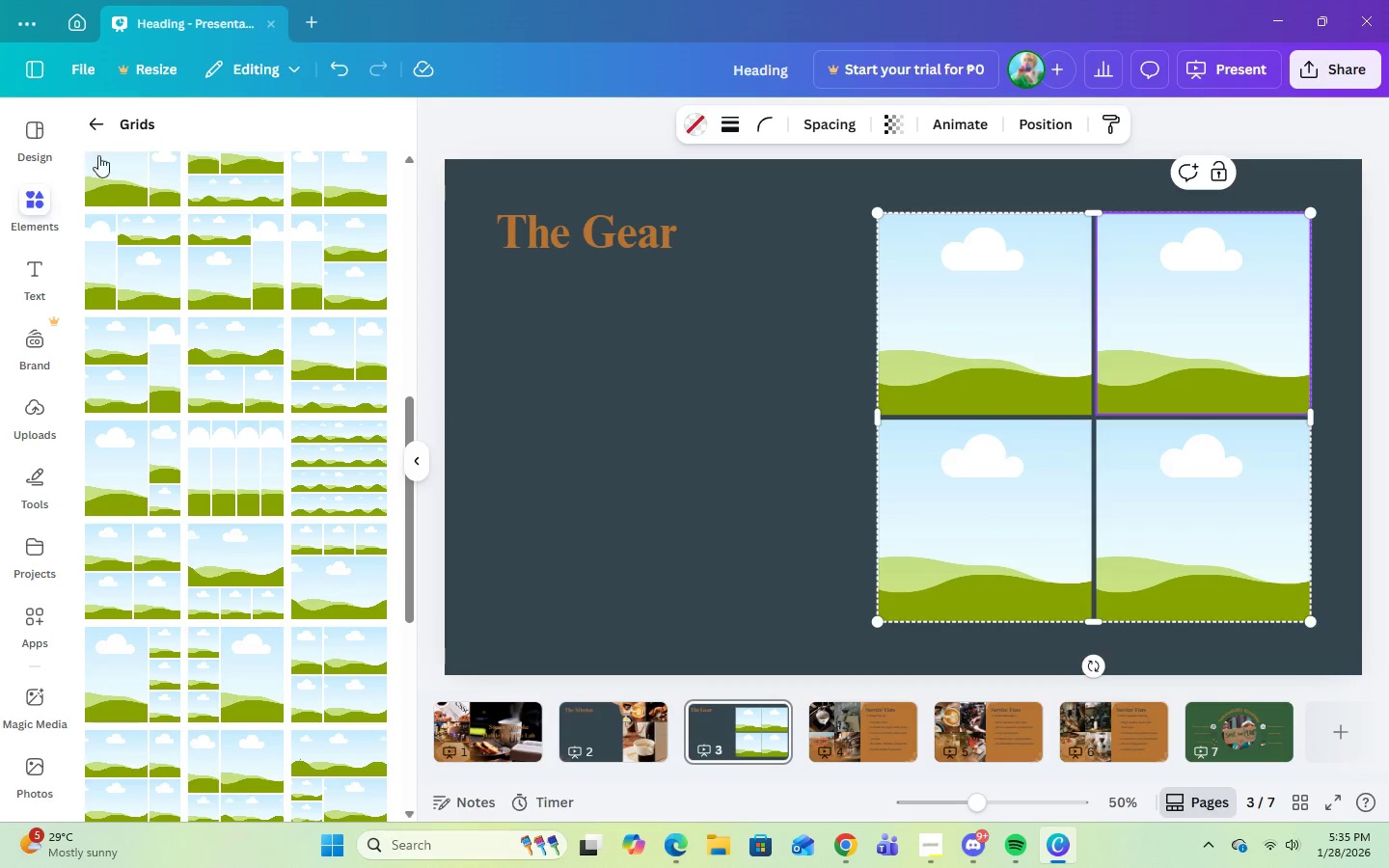 
left_click([86, 128])
 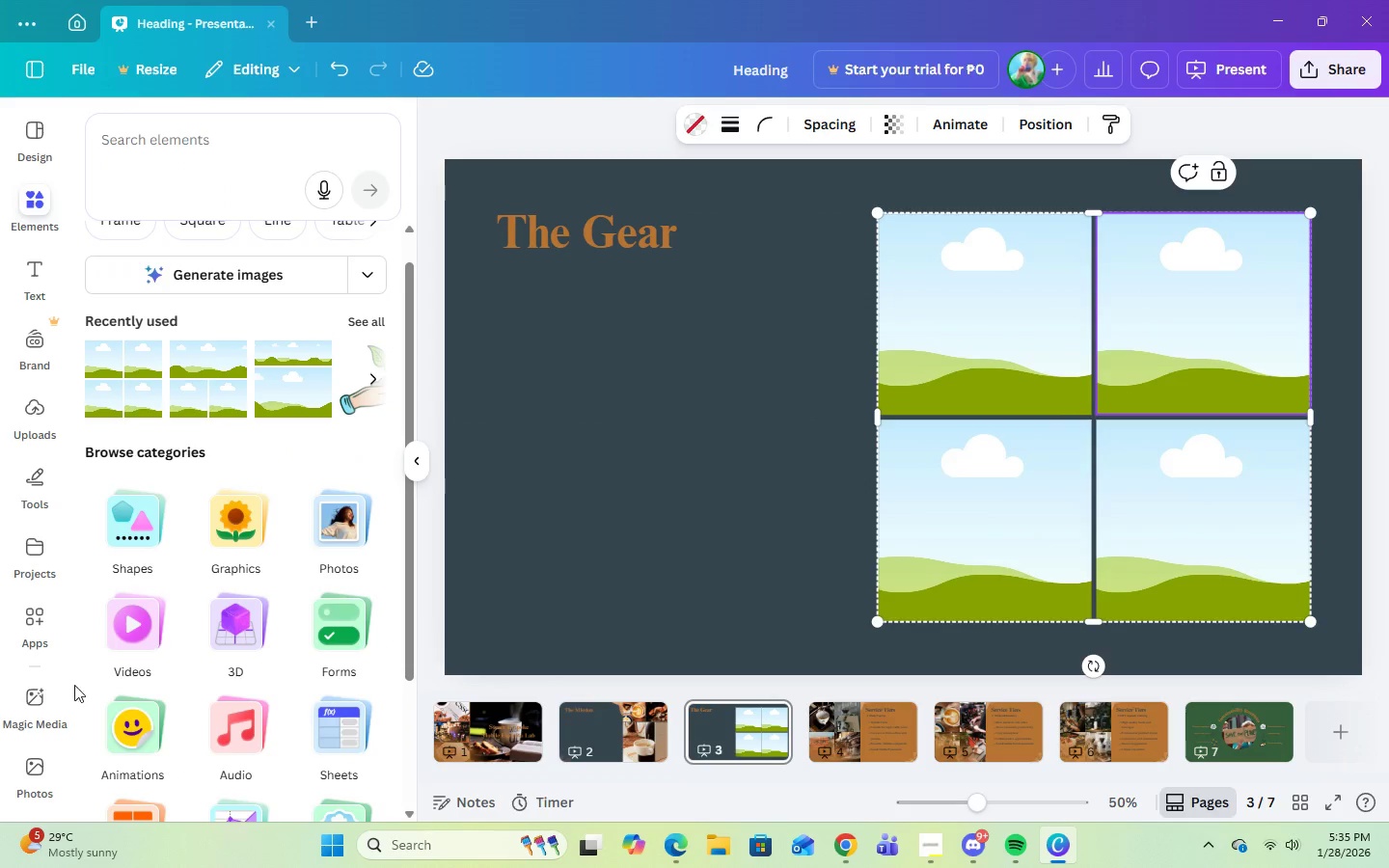 
left_click([40, 771])
 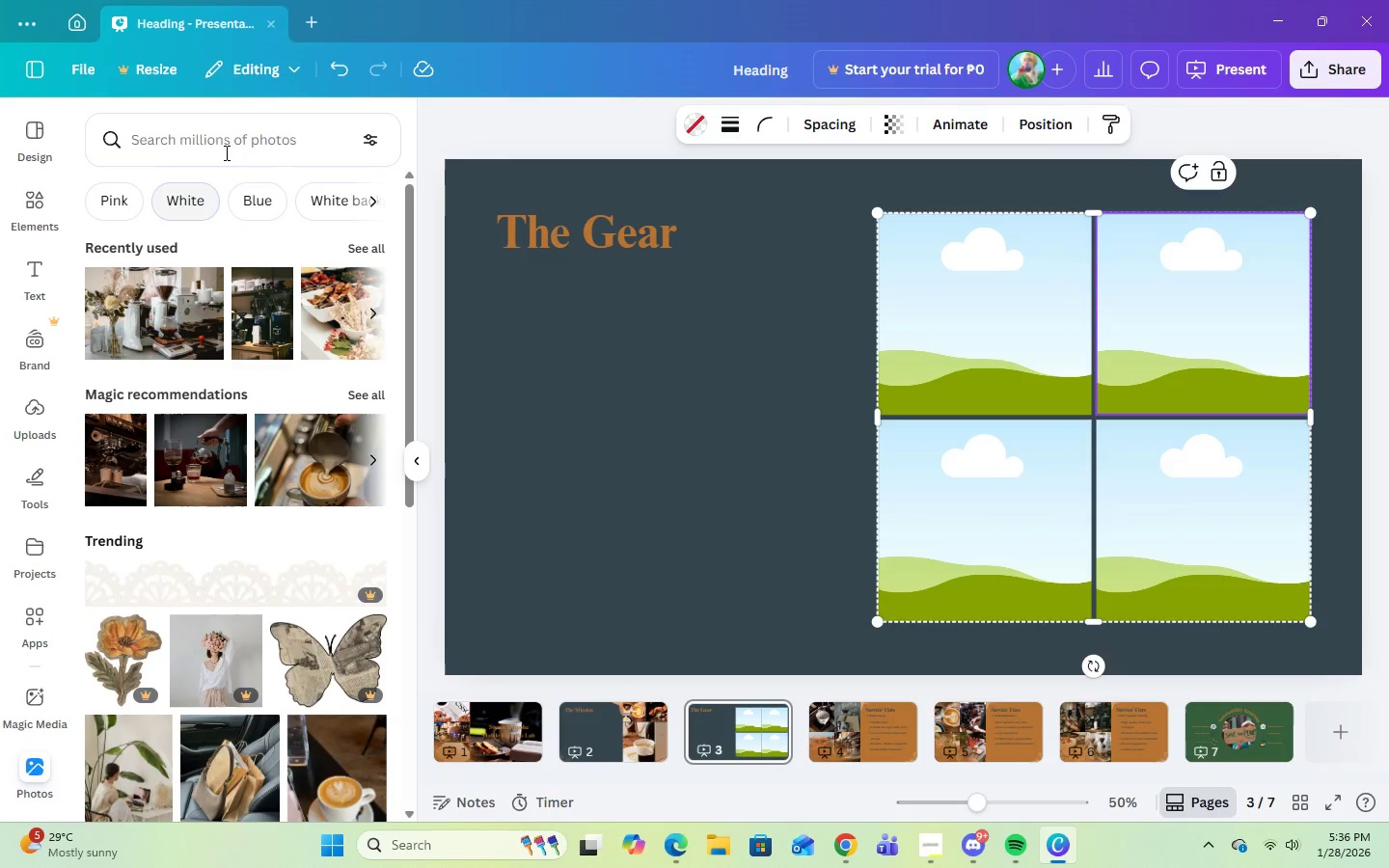 
left_click([225, 139])
 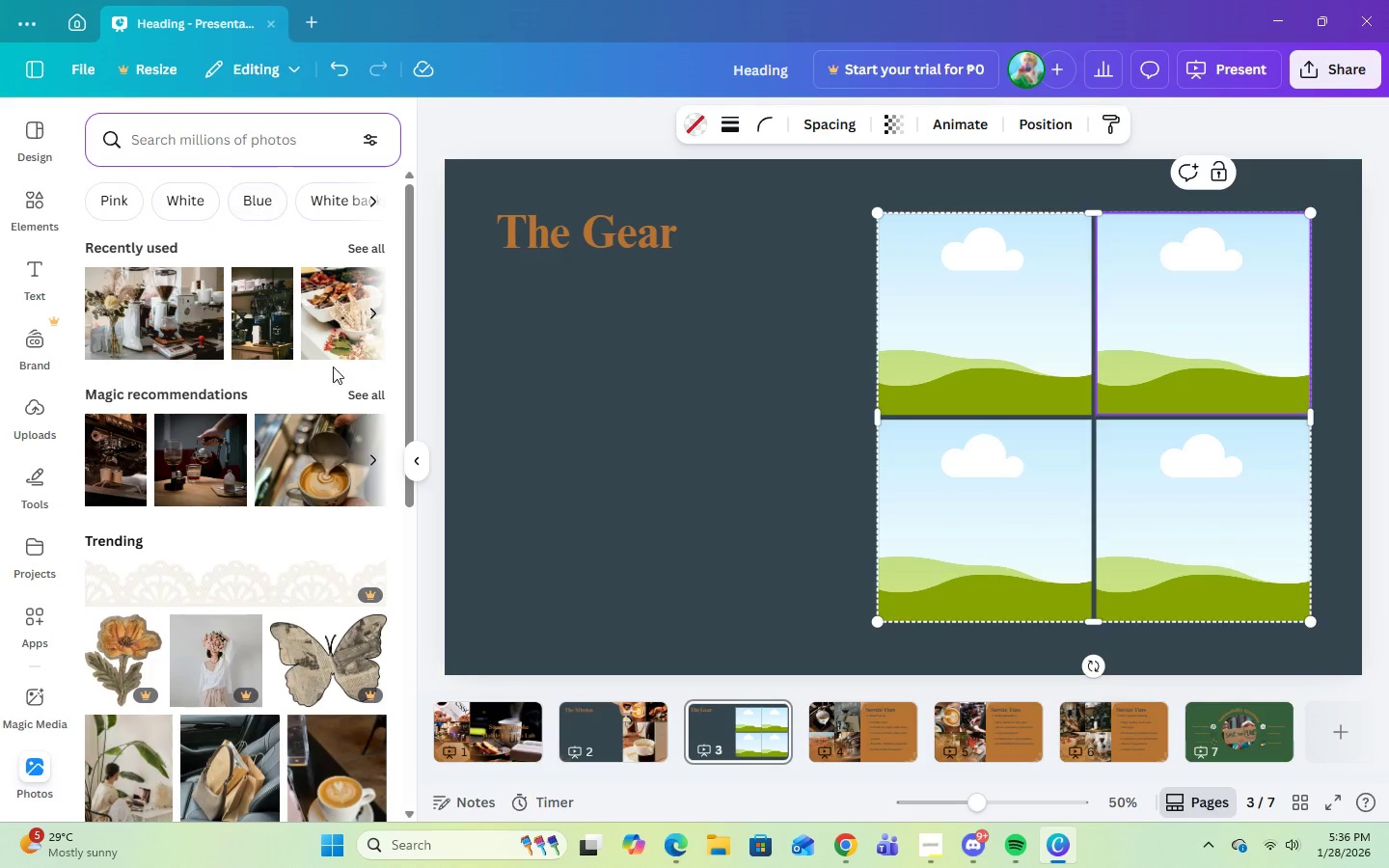 
left_click([364, 392])
 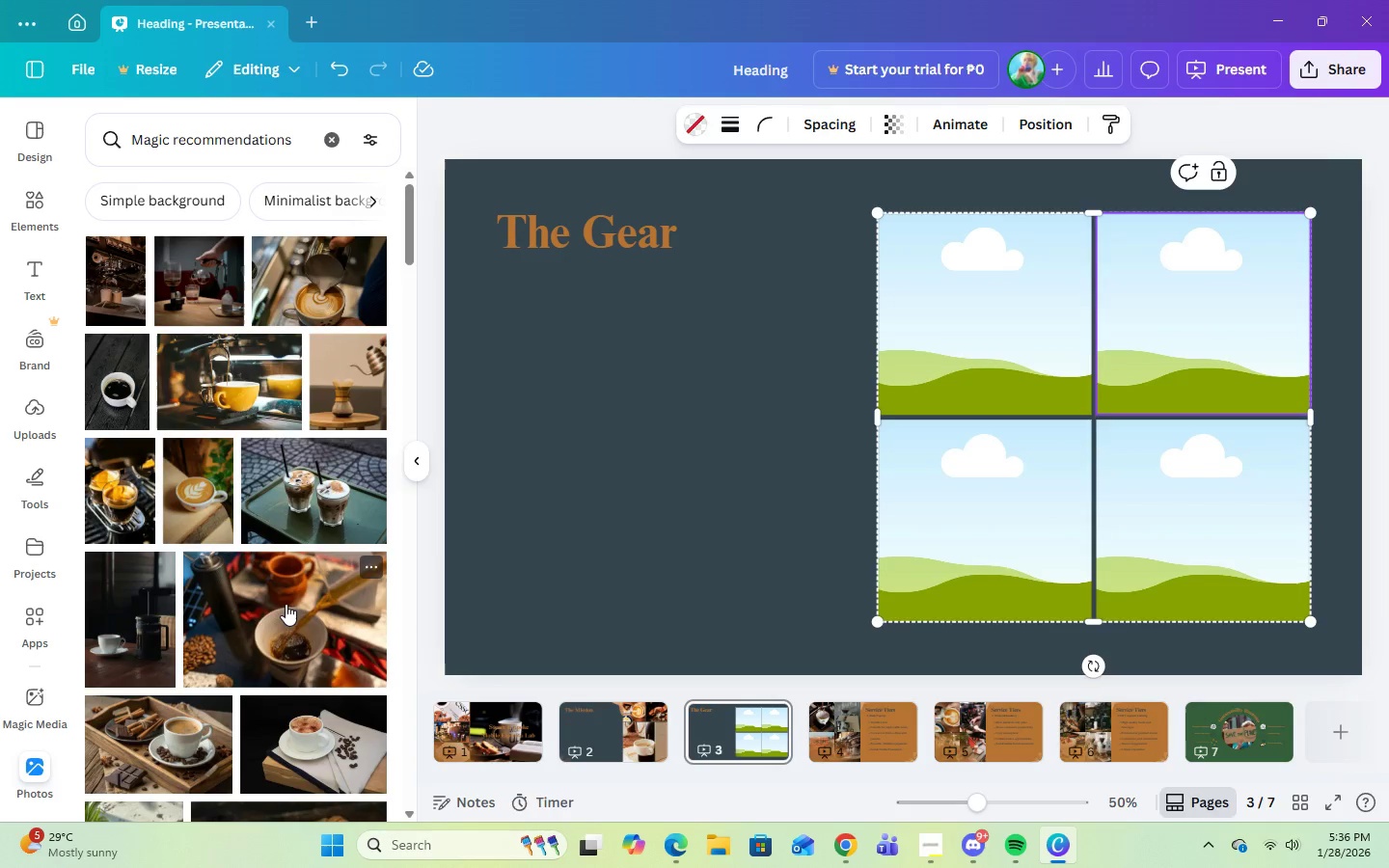 
wait(5.17)
 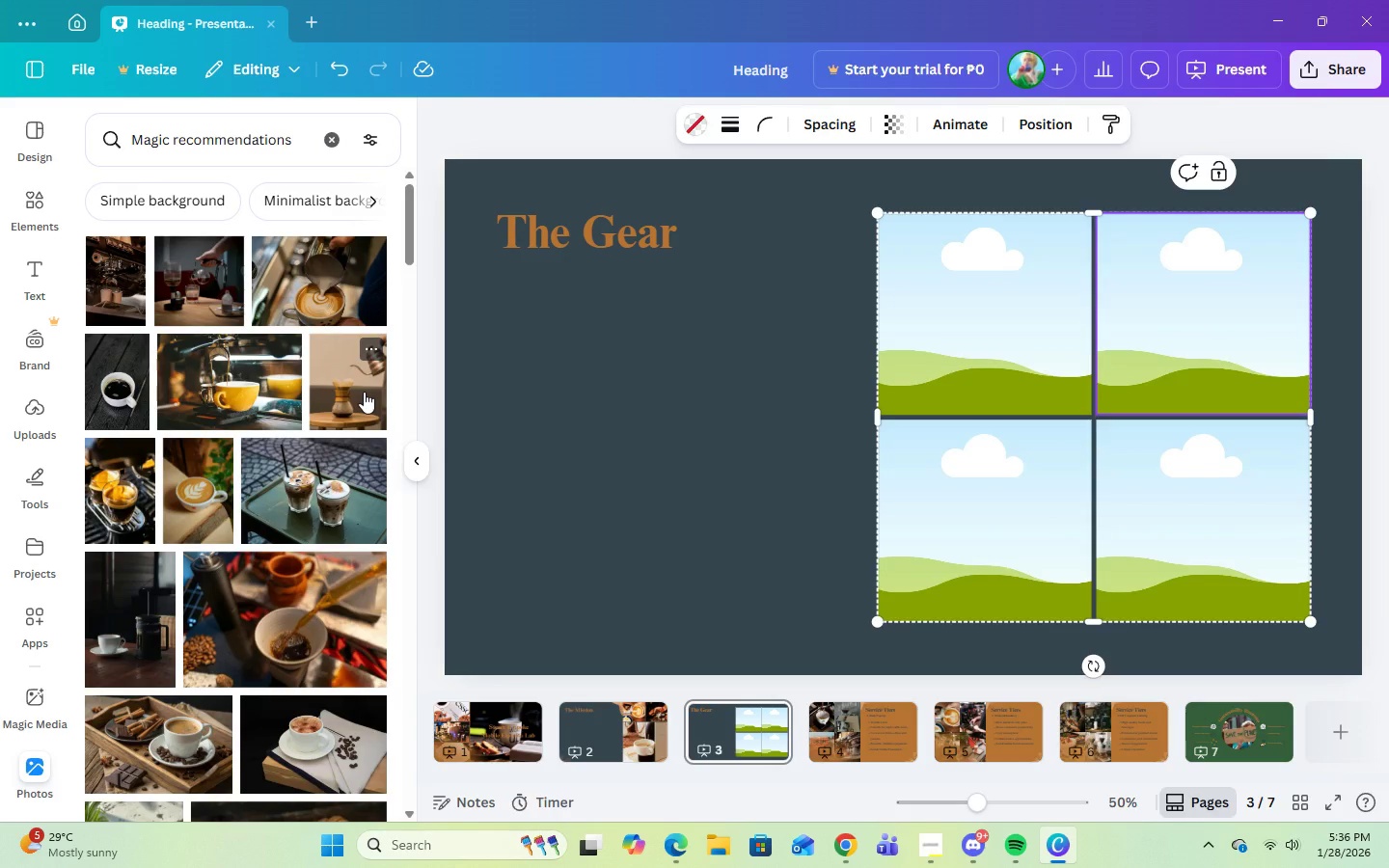 
left_click([855, 734])
 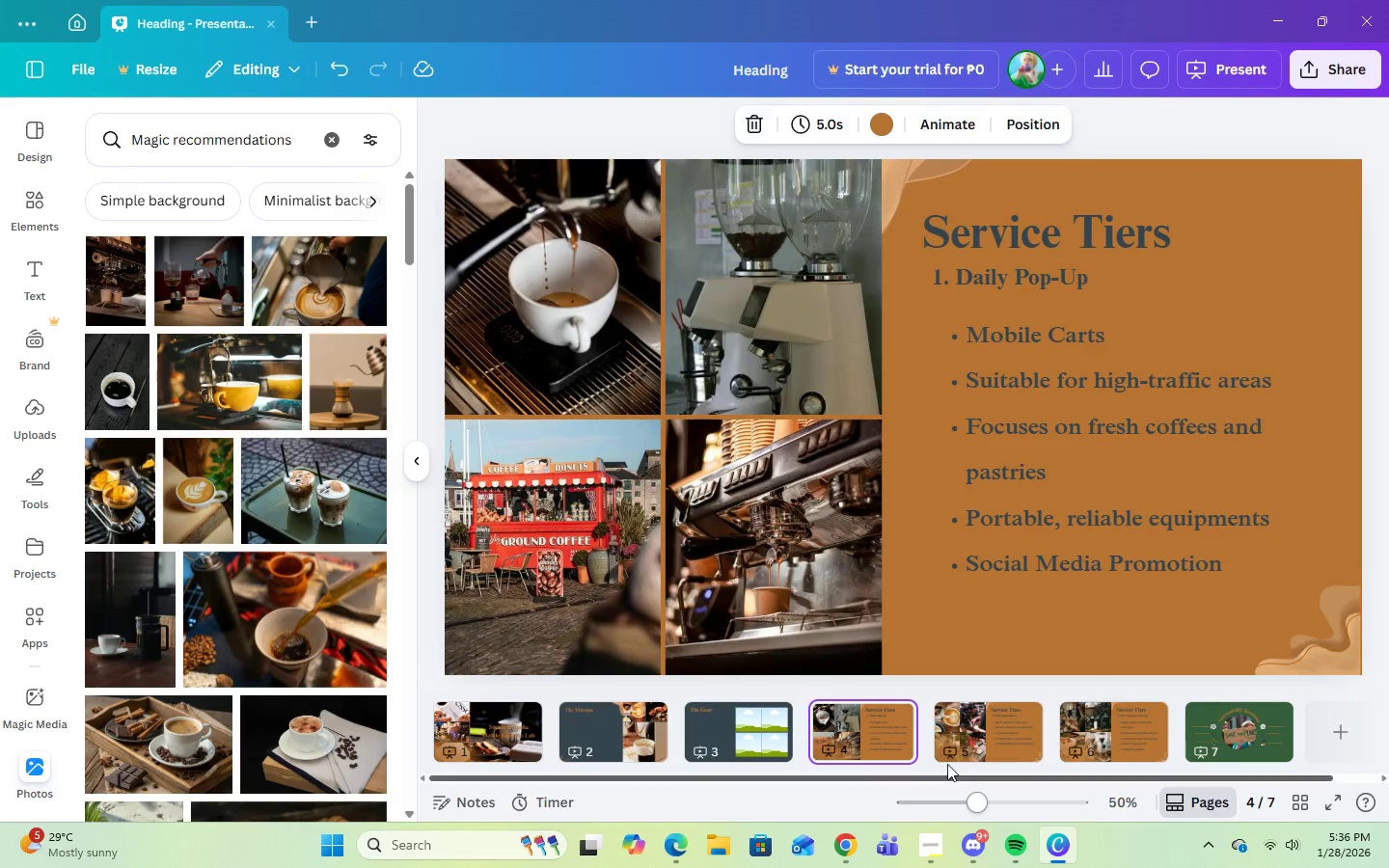 
left_click([965, 723])
 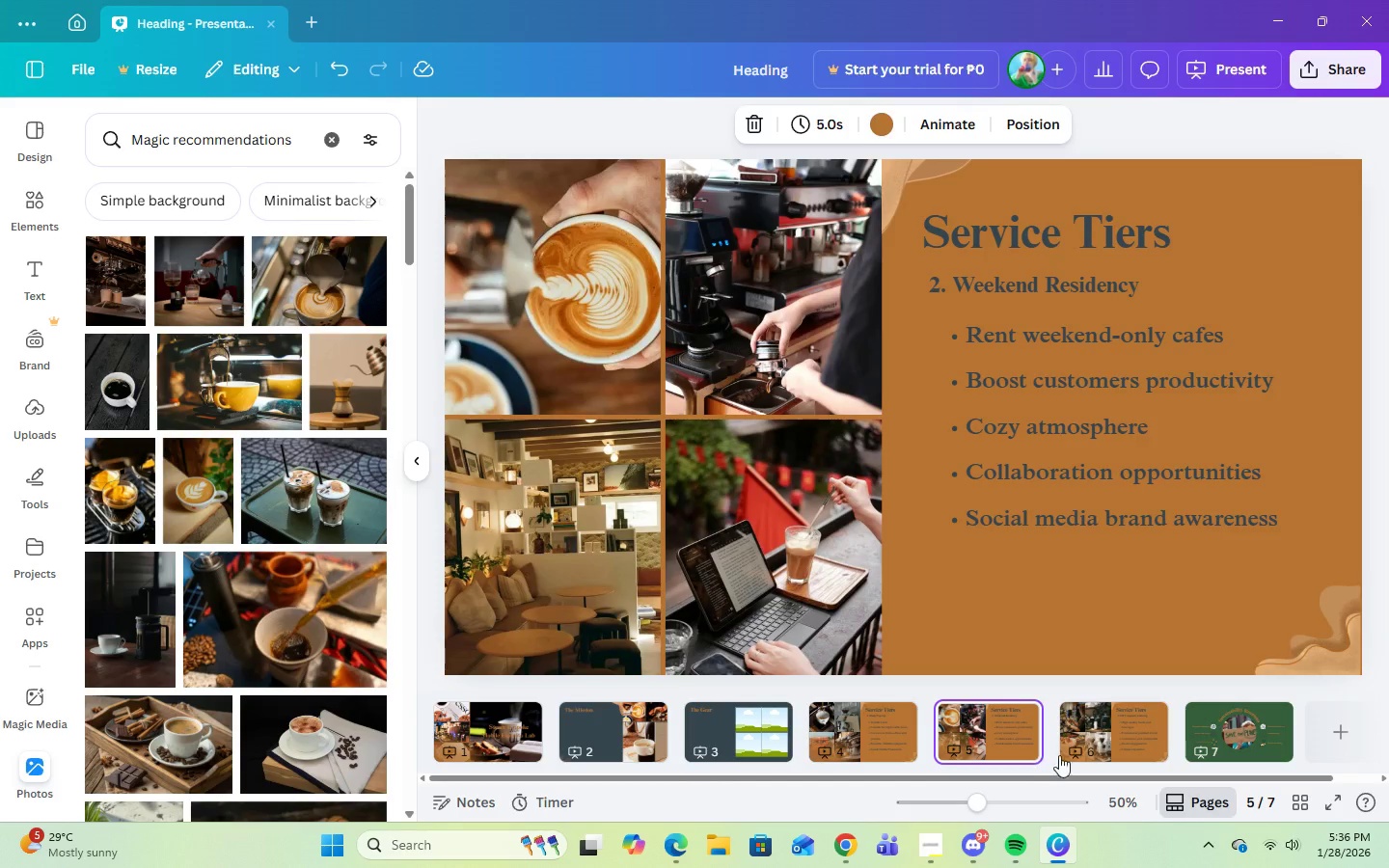 
left_click([1068, 740])
 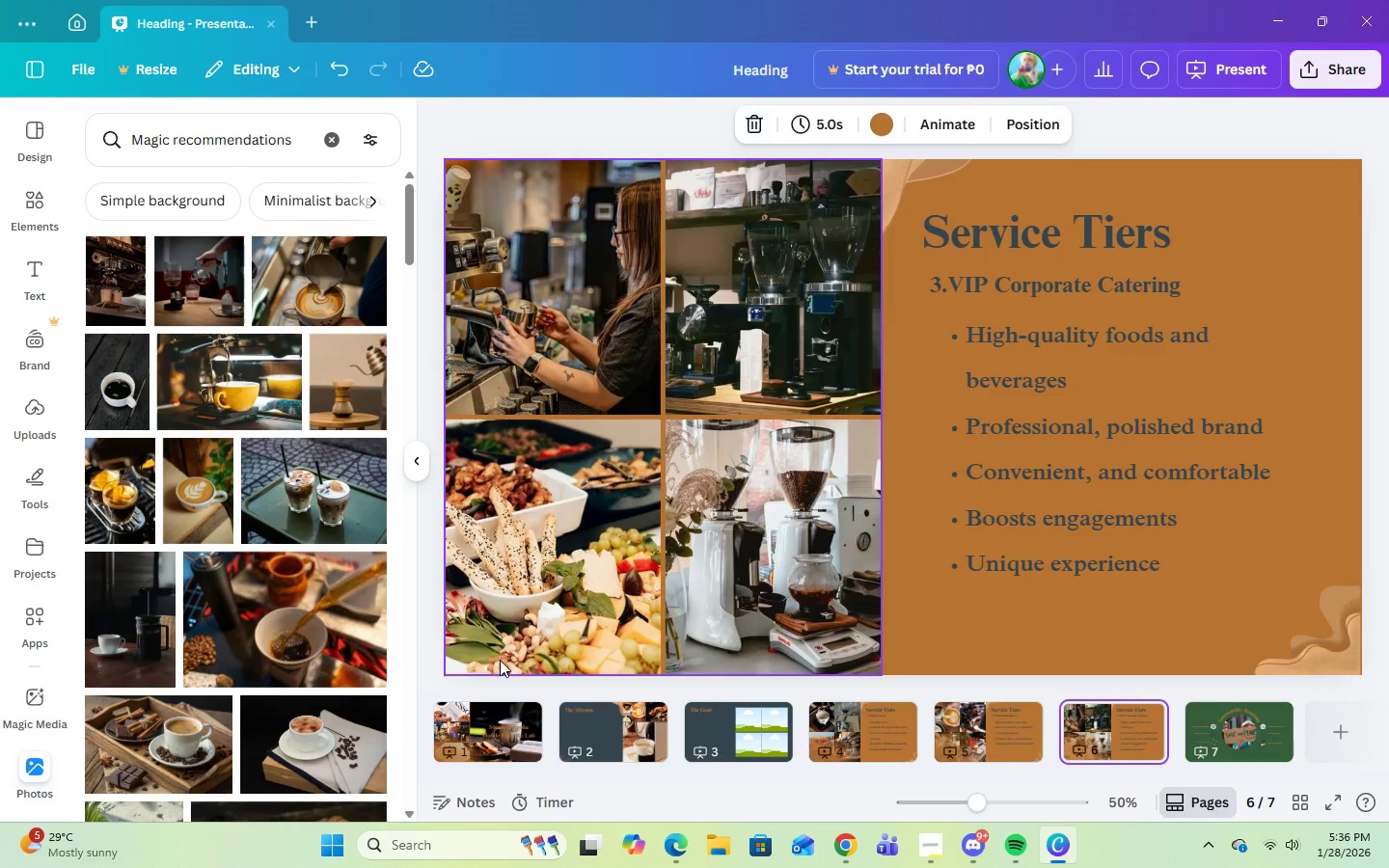 
scroll: coordinate [304, 665], scroll_direction: down, amount: 2.0
 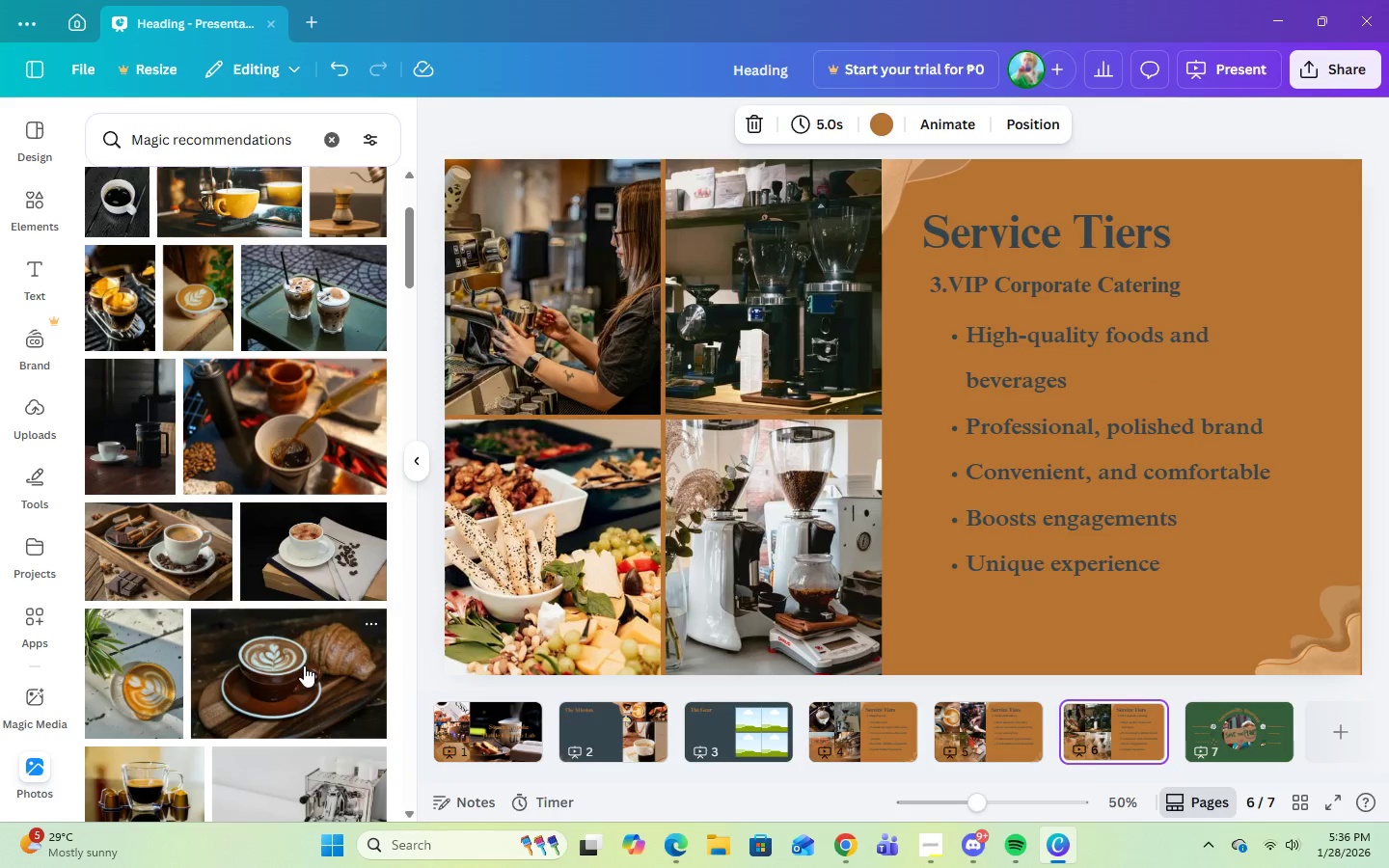 
scroll: coordinate [304, 665], scroll_direction: up, amount: 4.0
 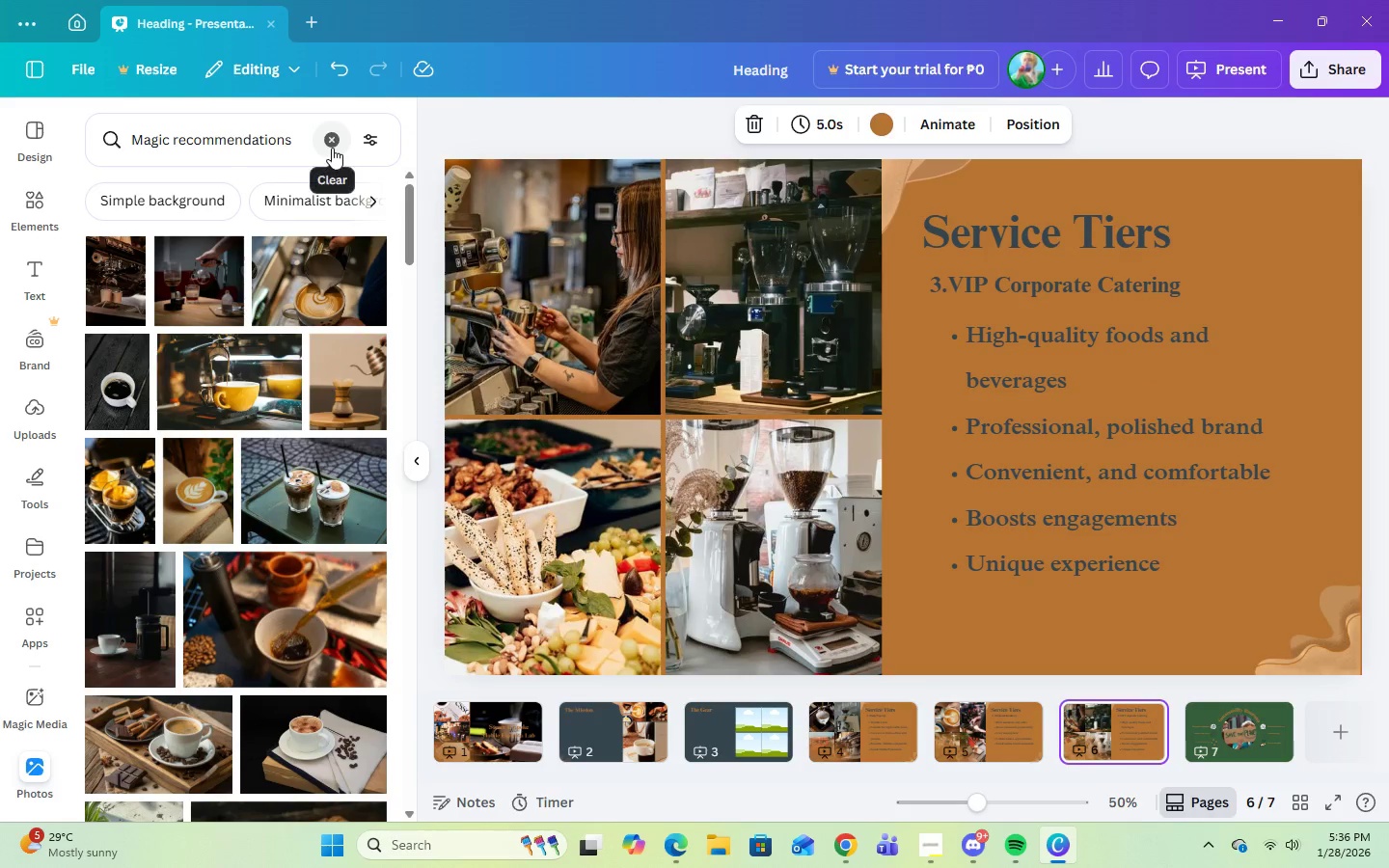 
double_click([284, 147])
 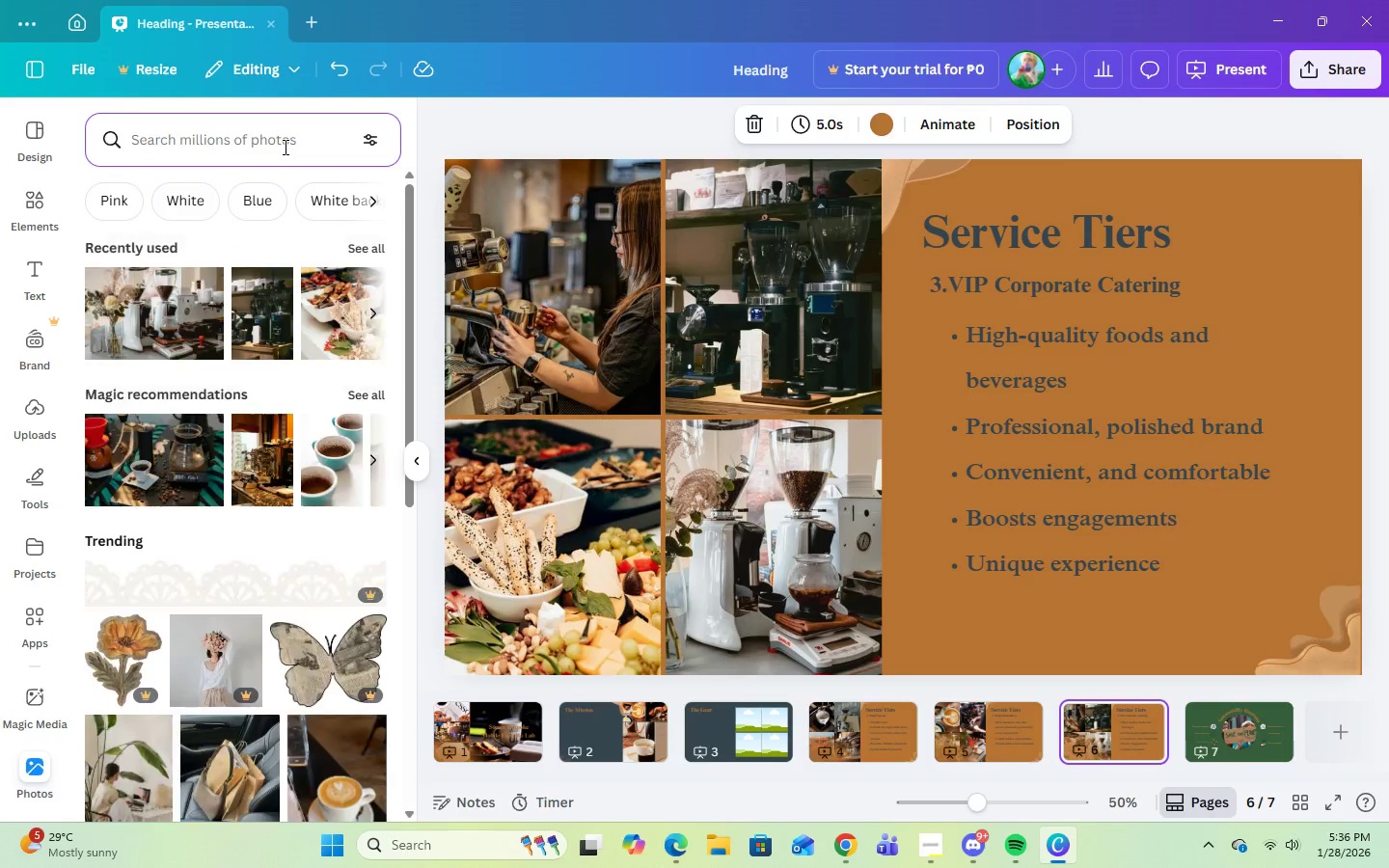 
type(modern coffee equipment)
 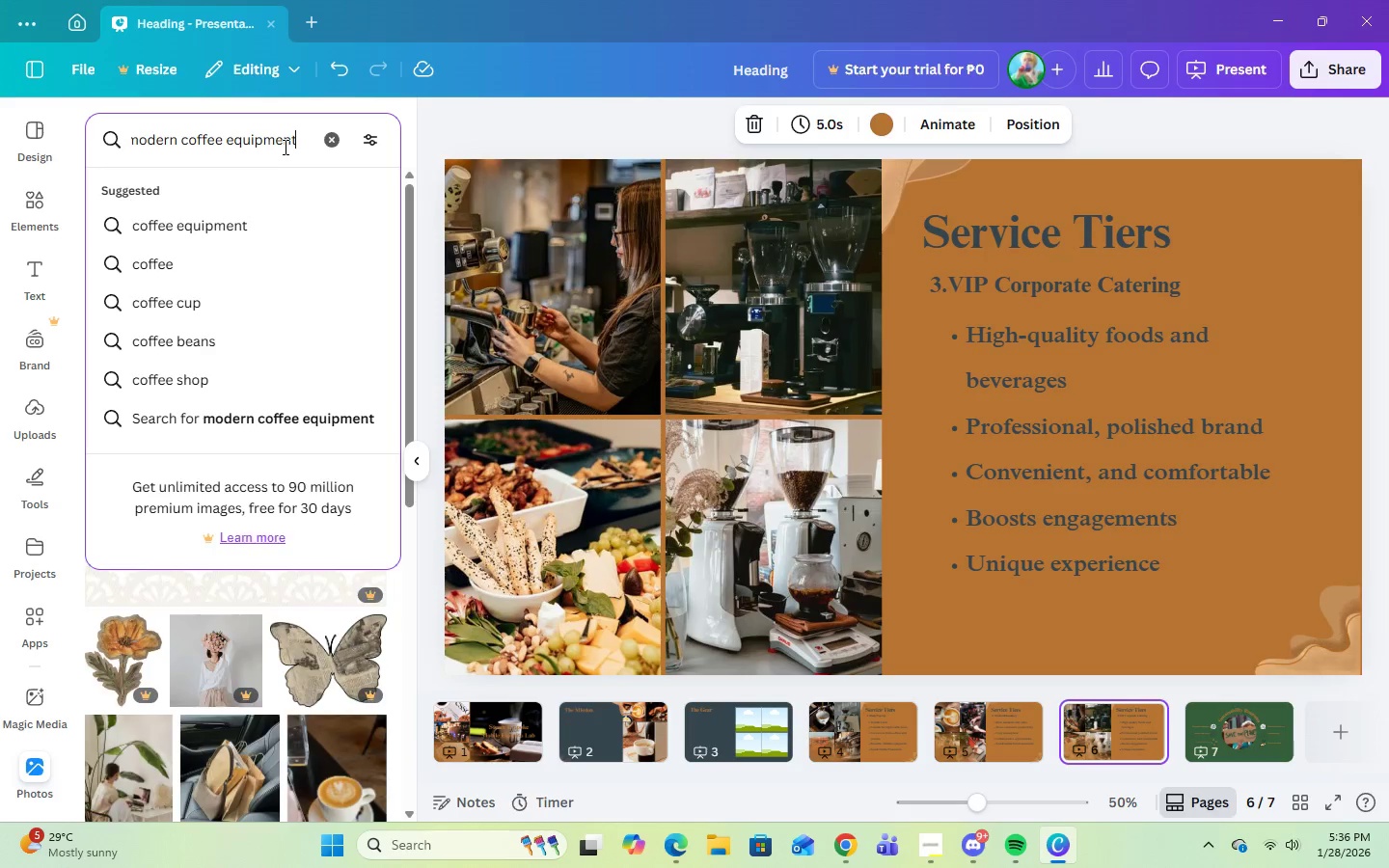 
key(Enter)
 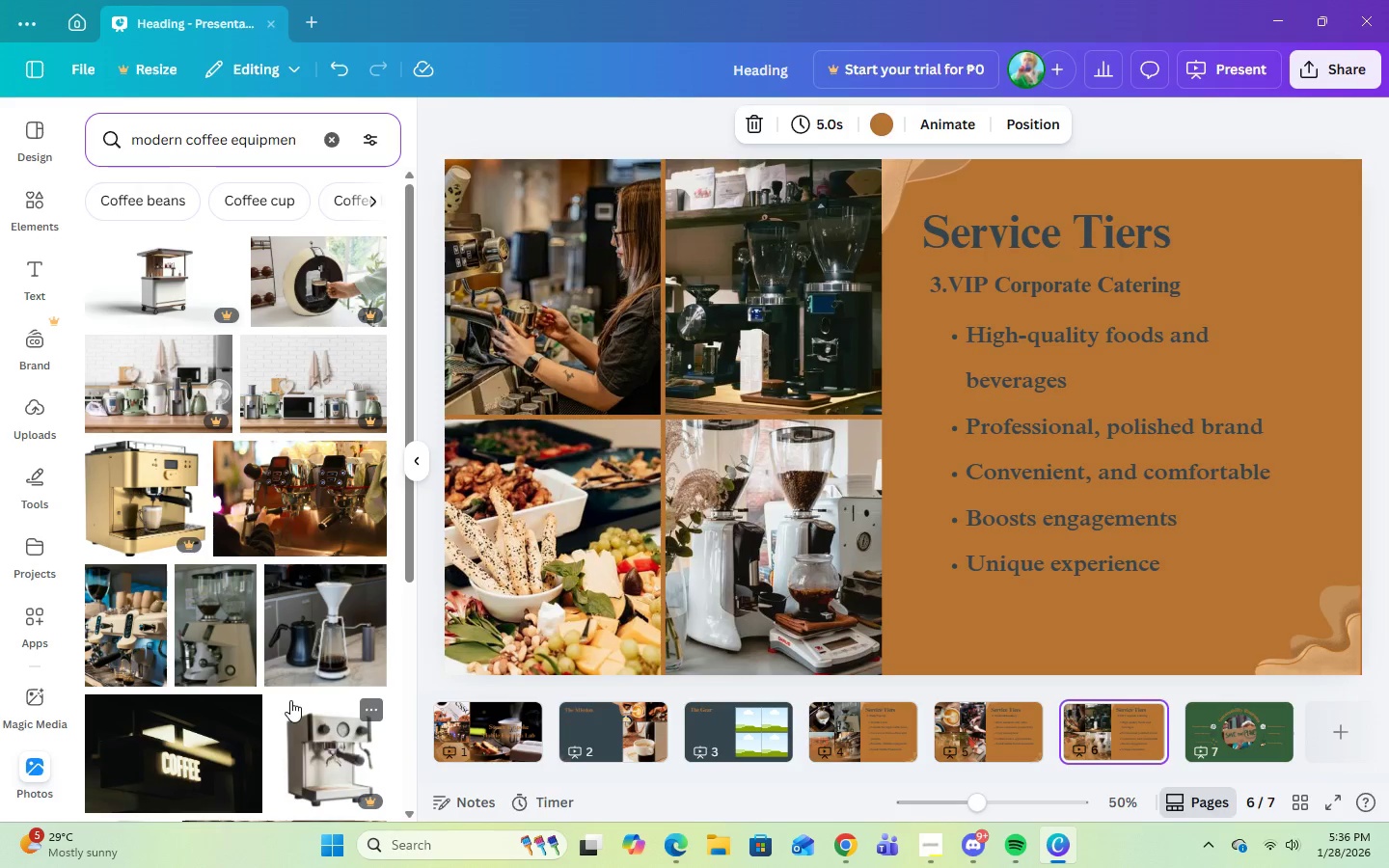 
left_click([488, 726])
 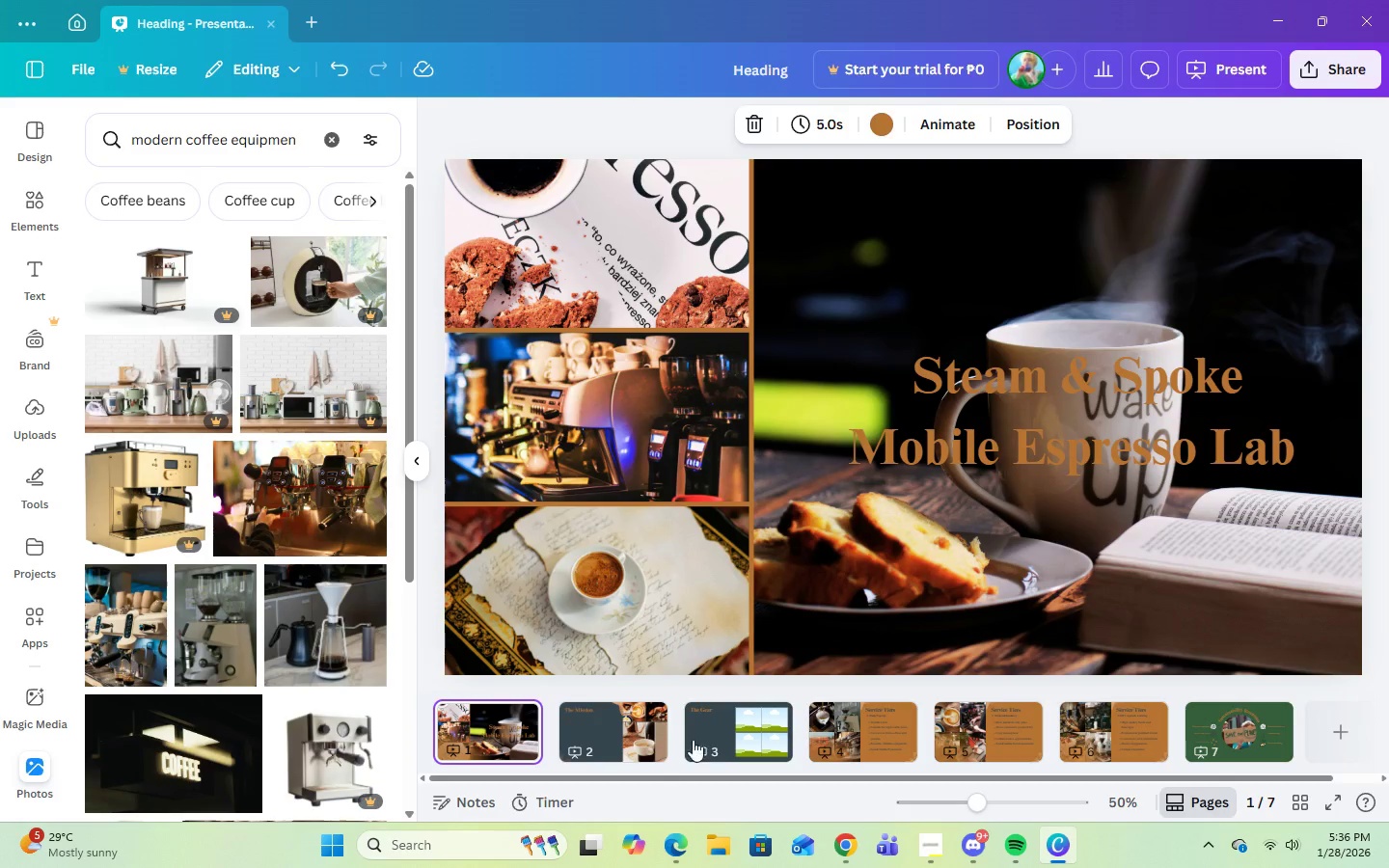 
left_click([661, 725])
 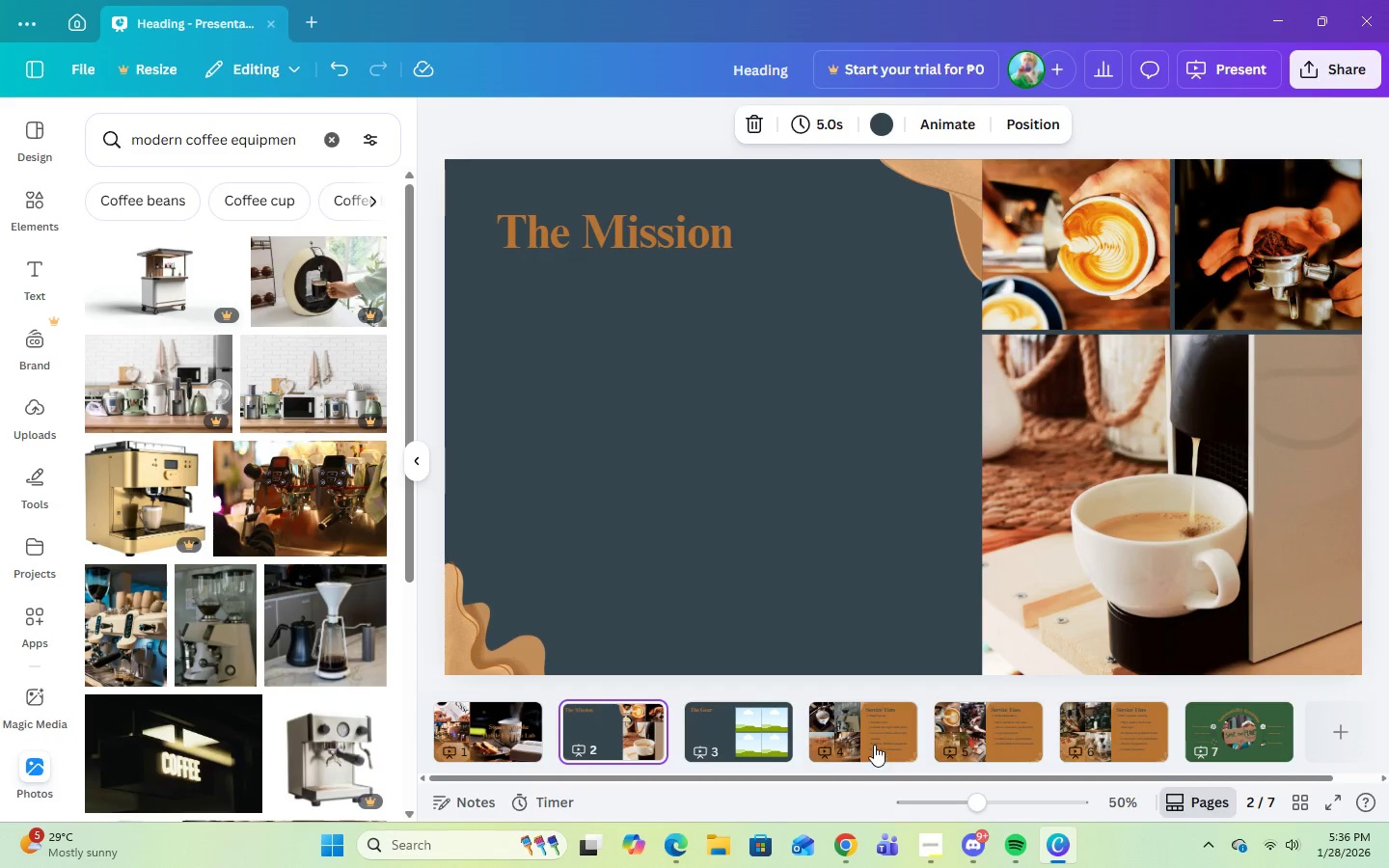 
left_click([875, 740])
 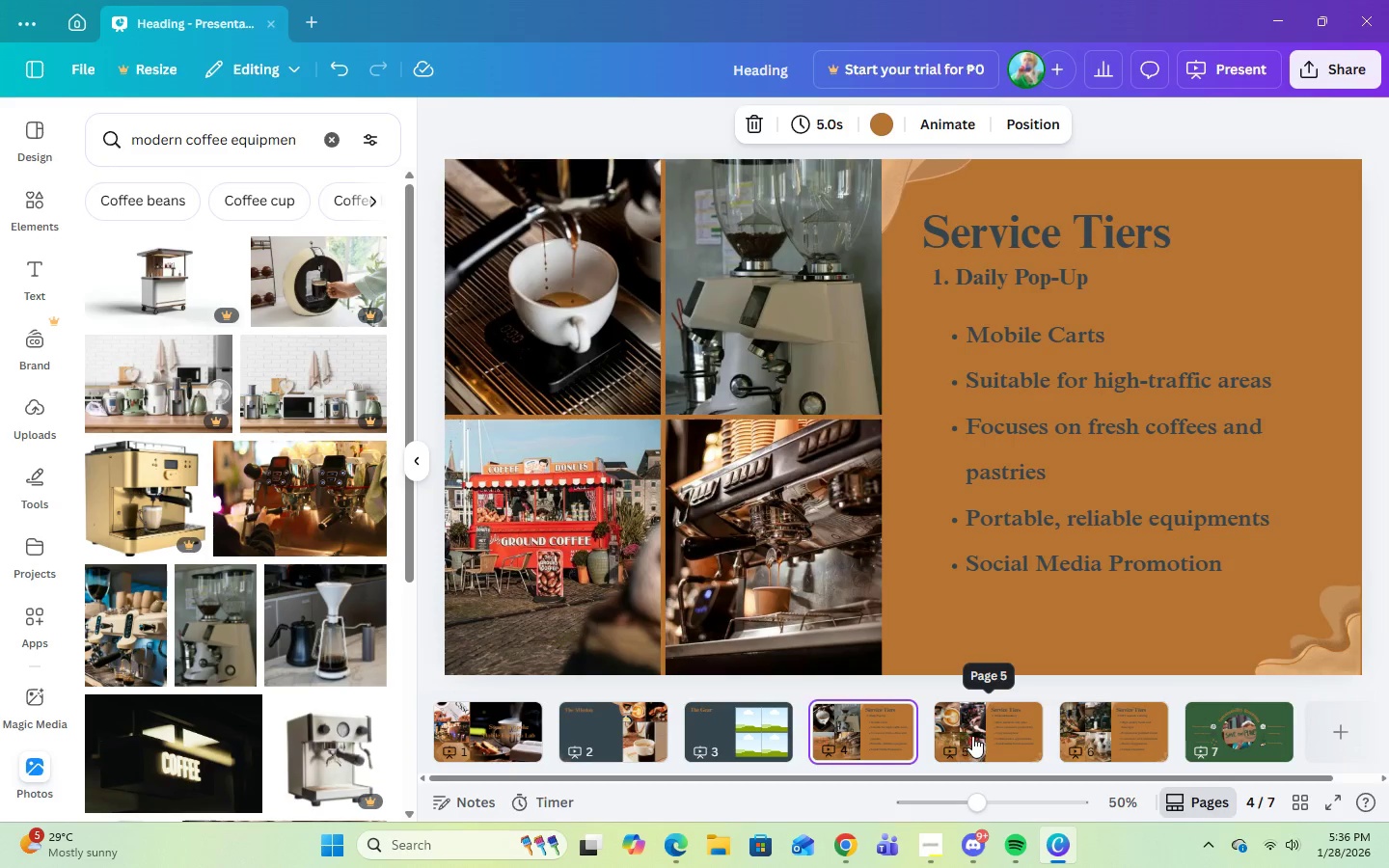 
left_click([972, 736])
 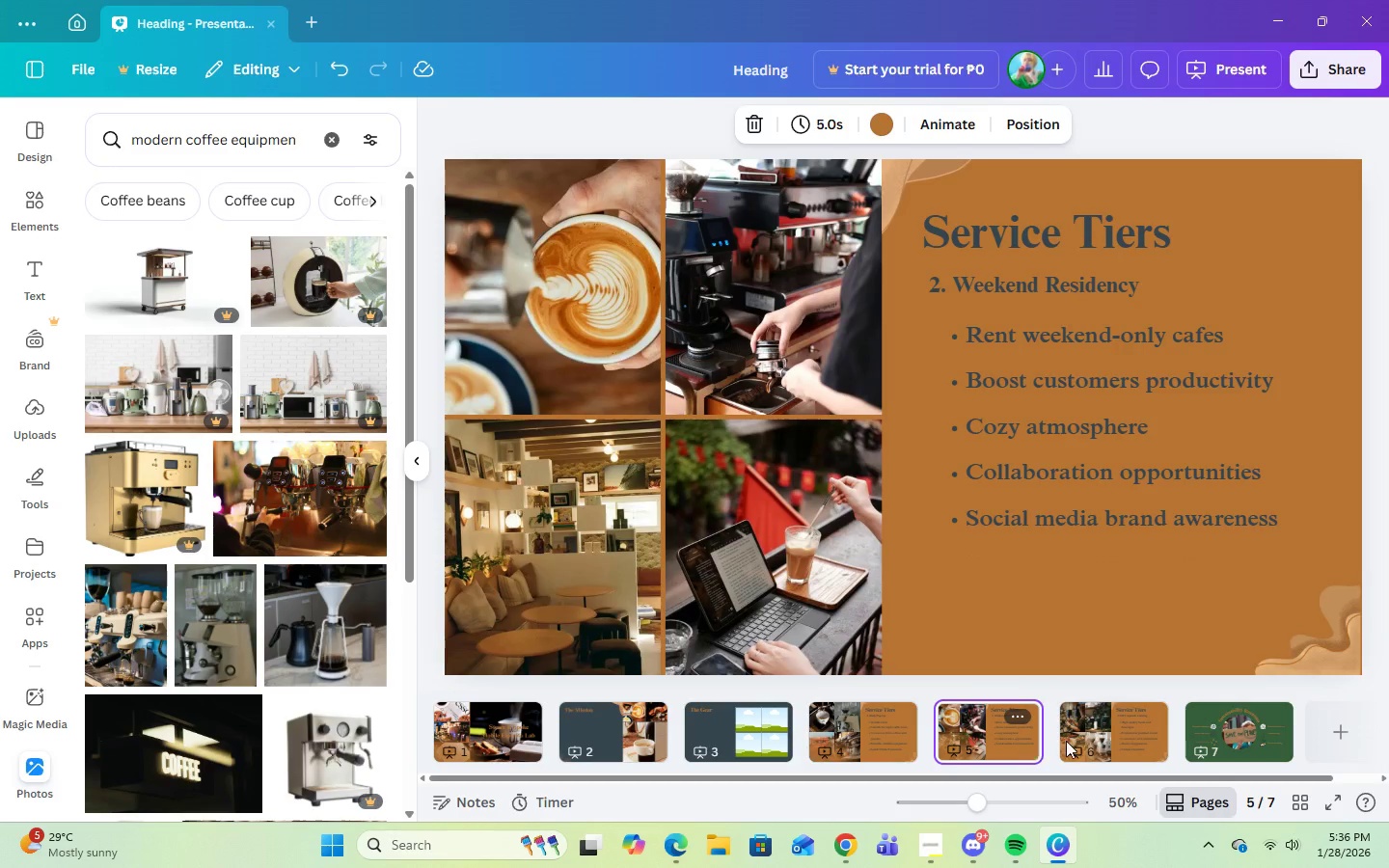 
left_click([1126, 740])
 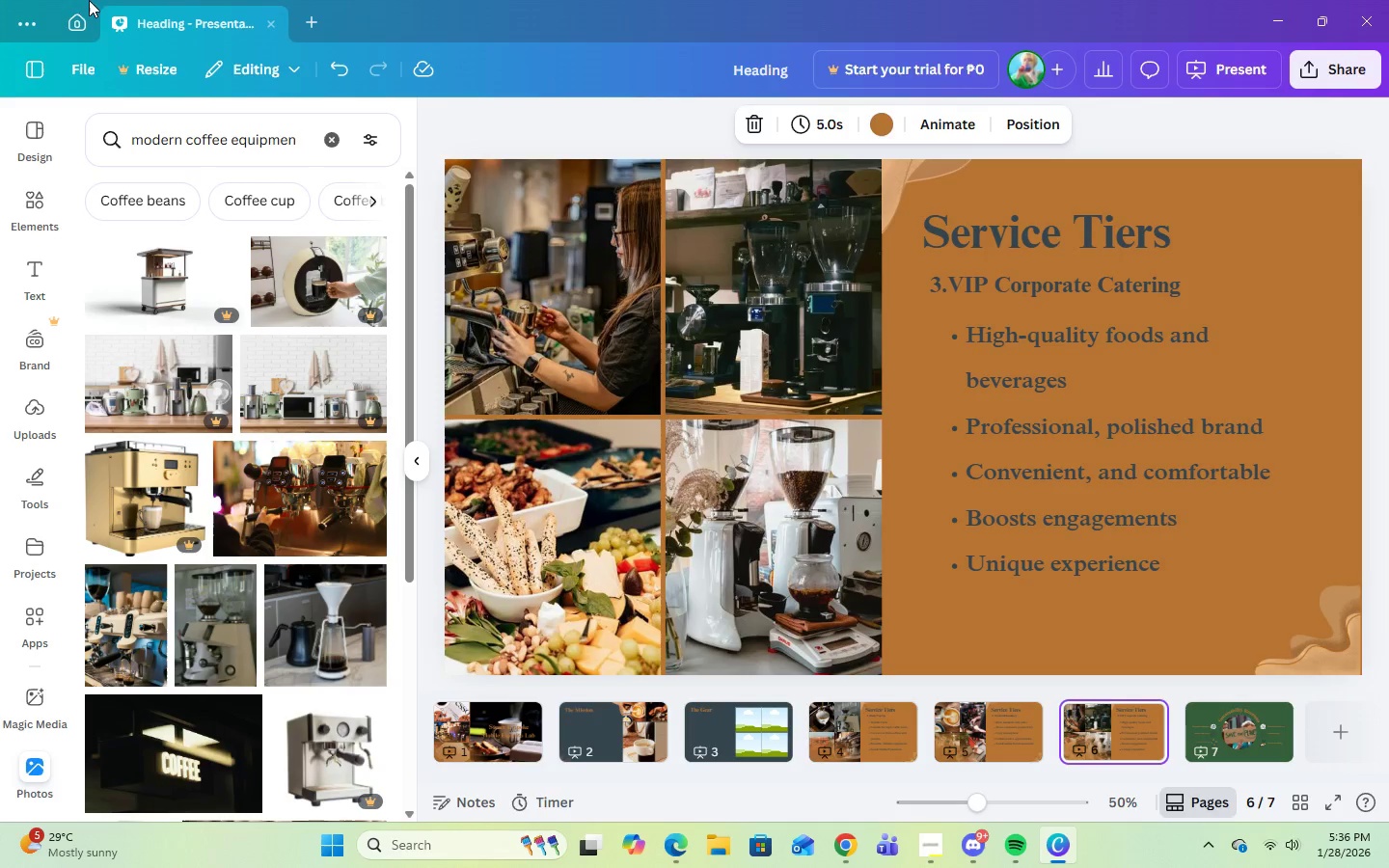 
left_click([756, 740])
 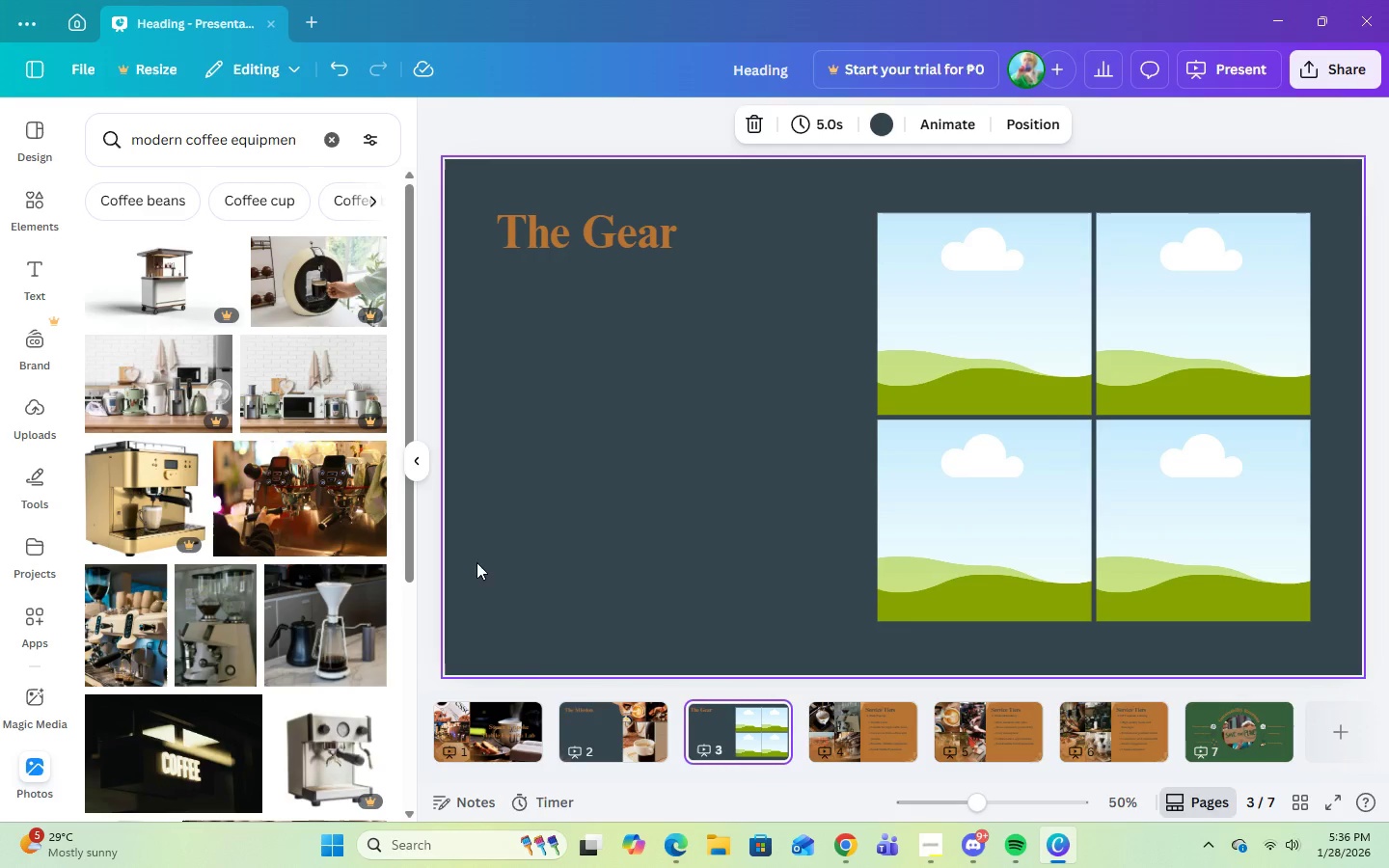 
mouse_move([300, 520])
 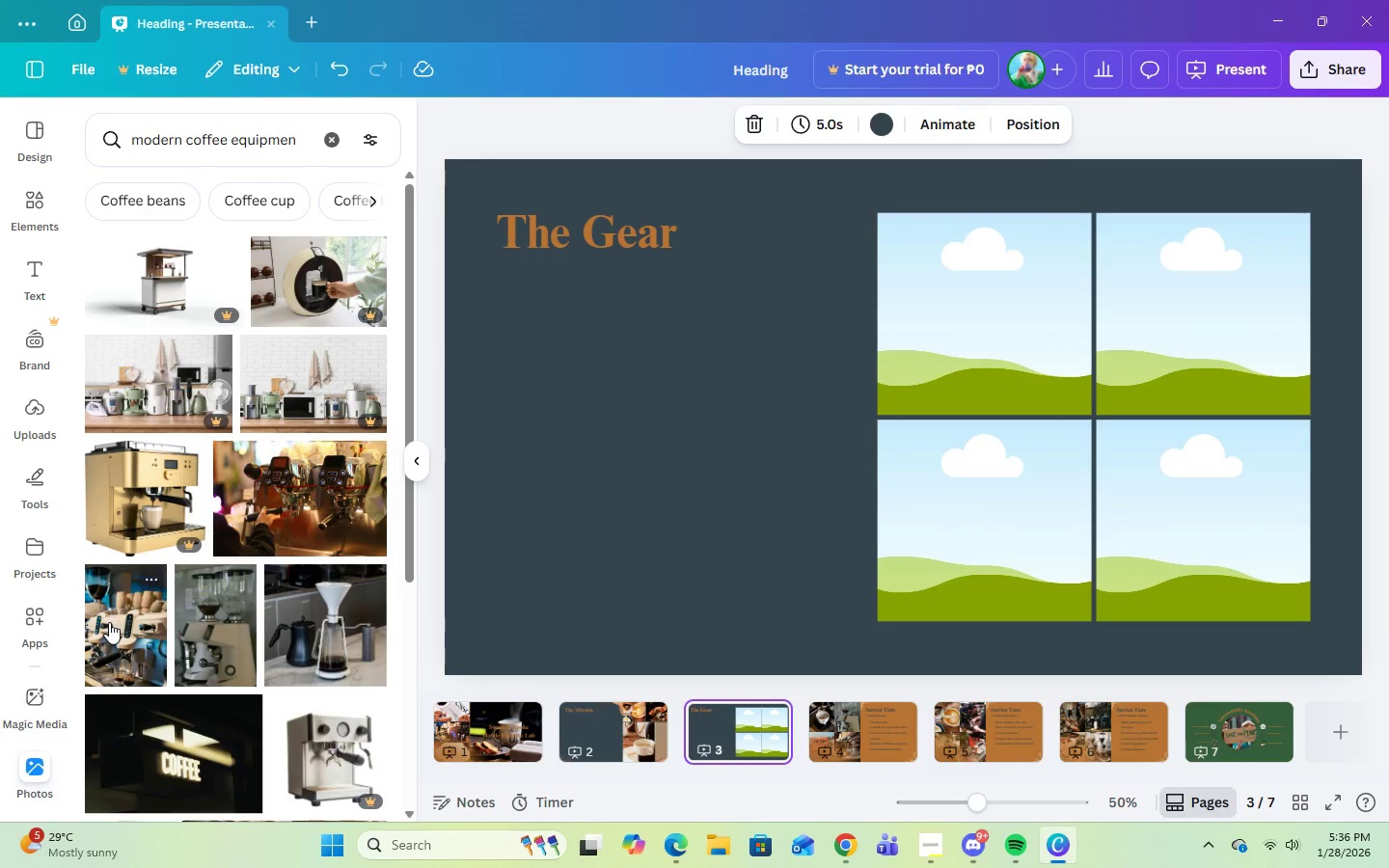 
left_click_drag(start_coordinate=[110, 622], to_coordinate=[963, 329])
 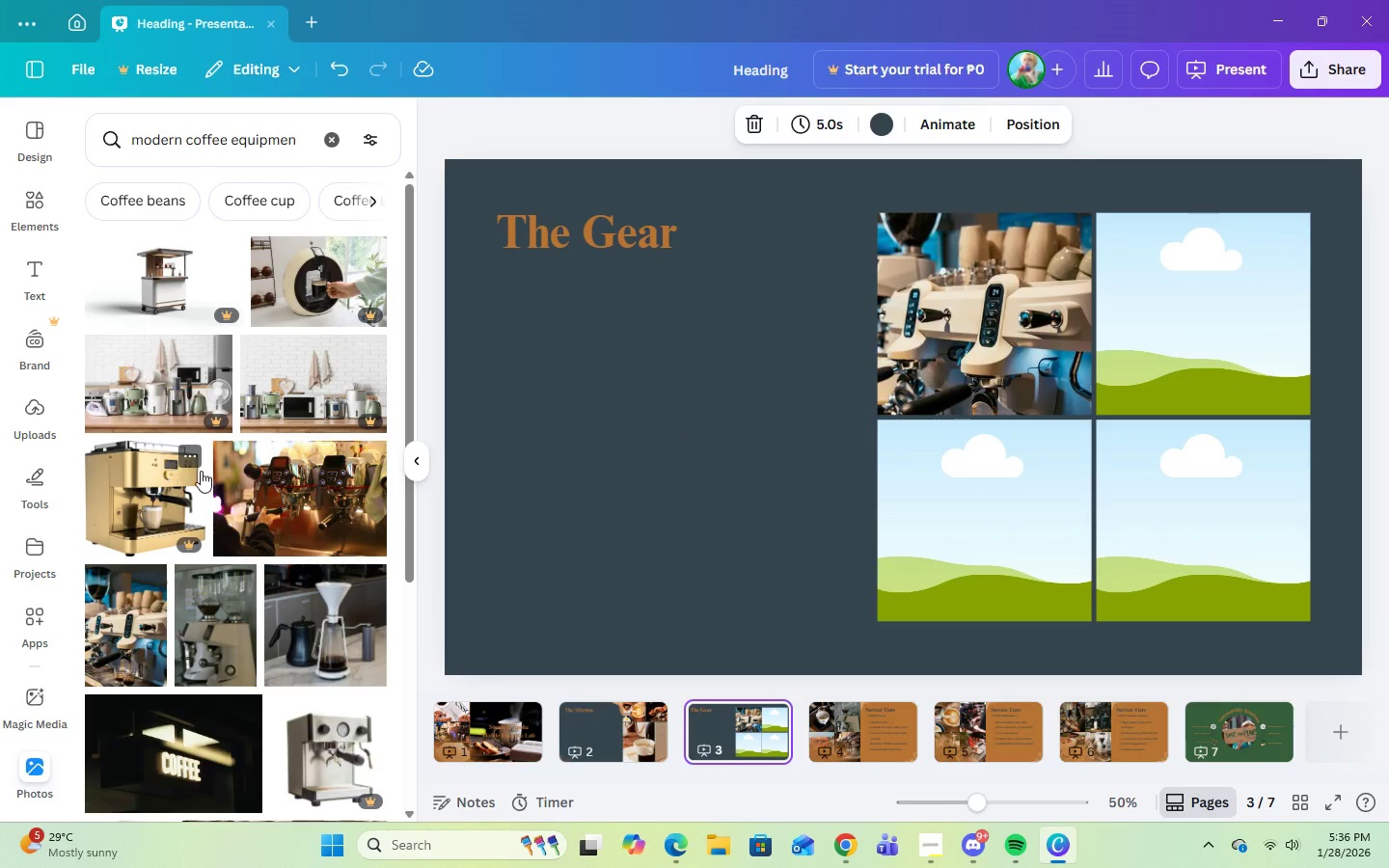 
left_click_drag(start_coordinate=[278, 529], to_coordinate=[947, 502])
 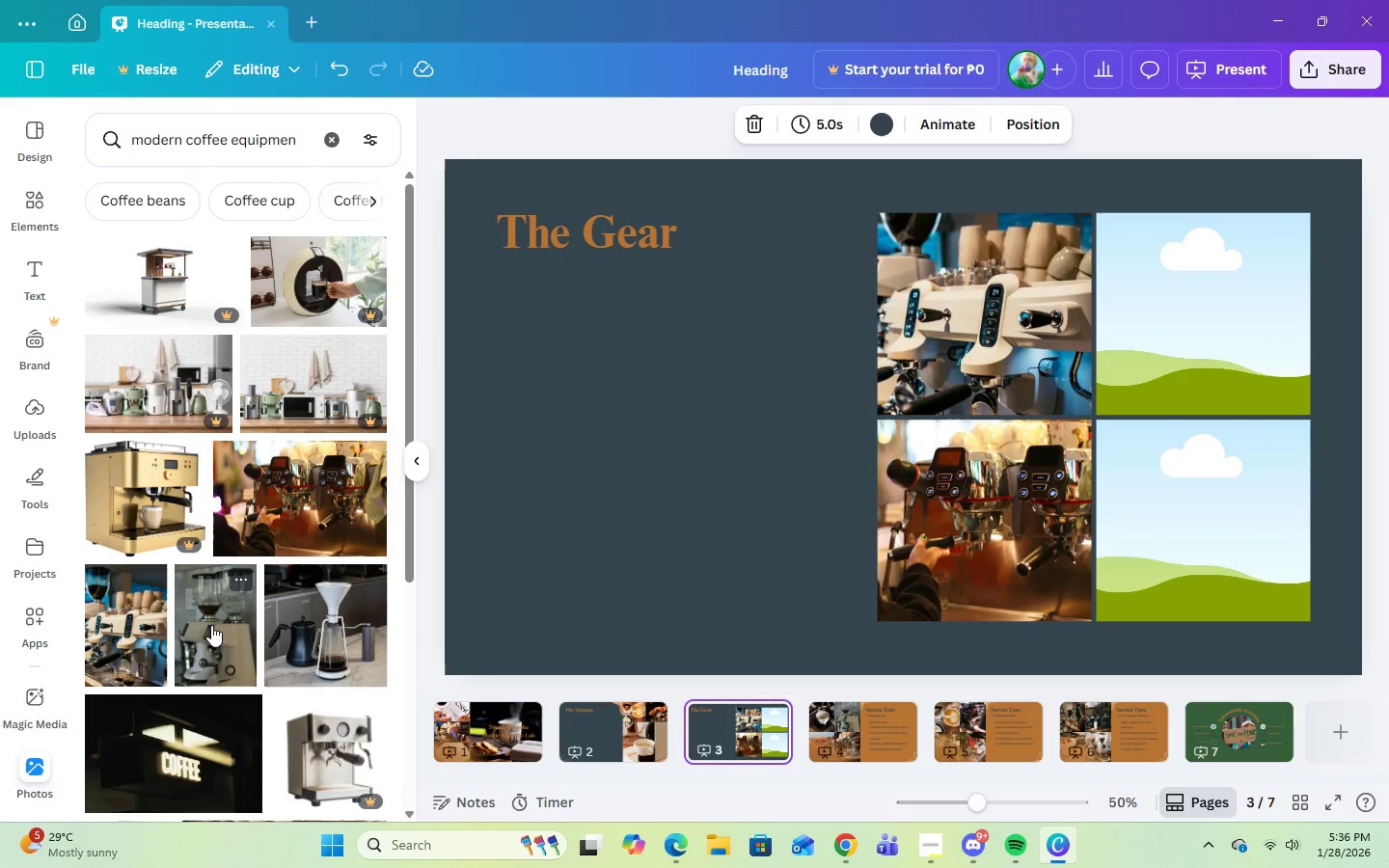 
scroll: coordinate [260, 662], scroll_direction: down, amount: 1.0
 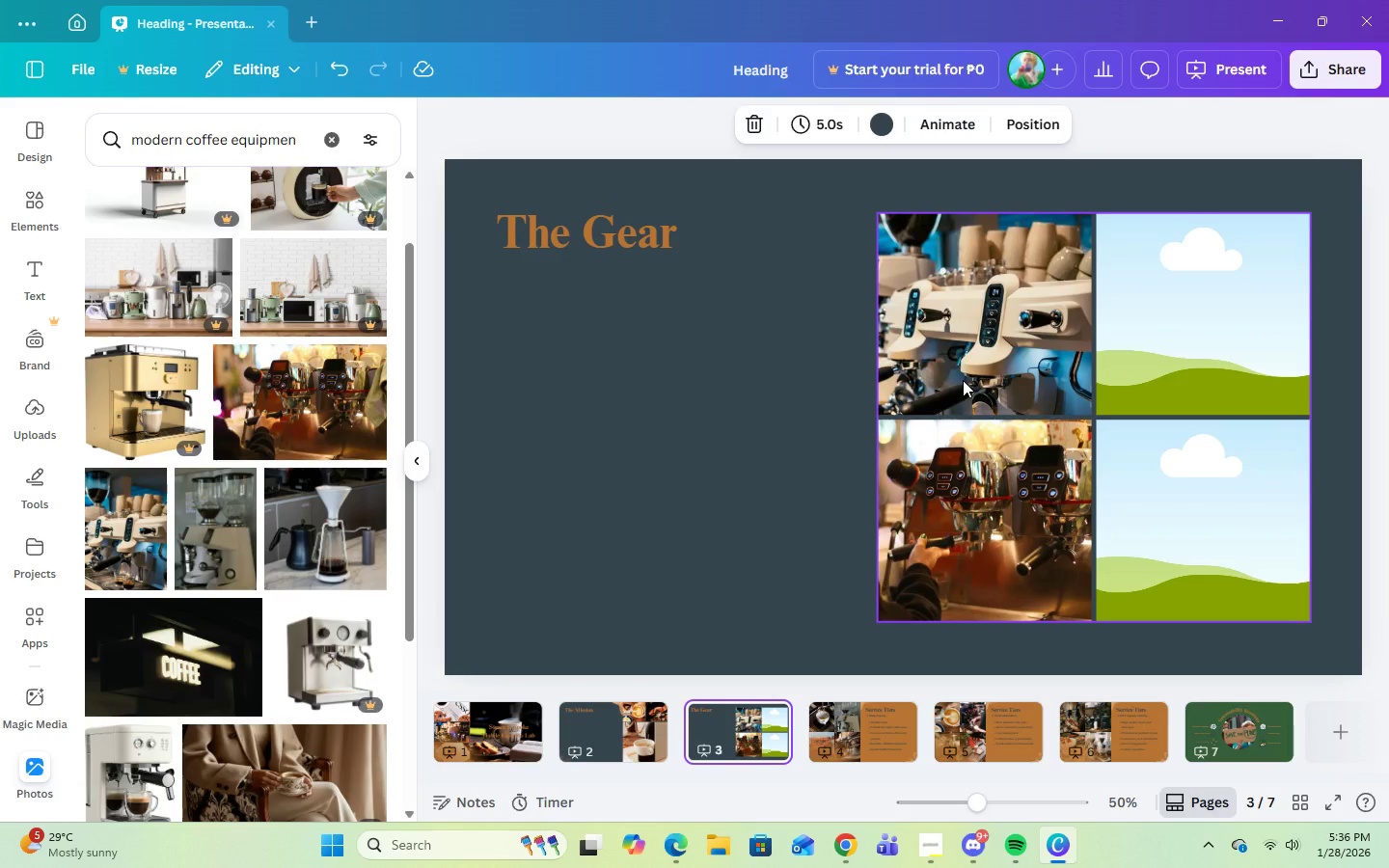 
left_click([963, 380])
 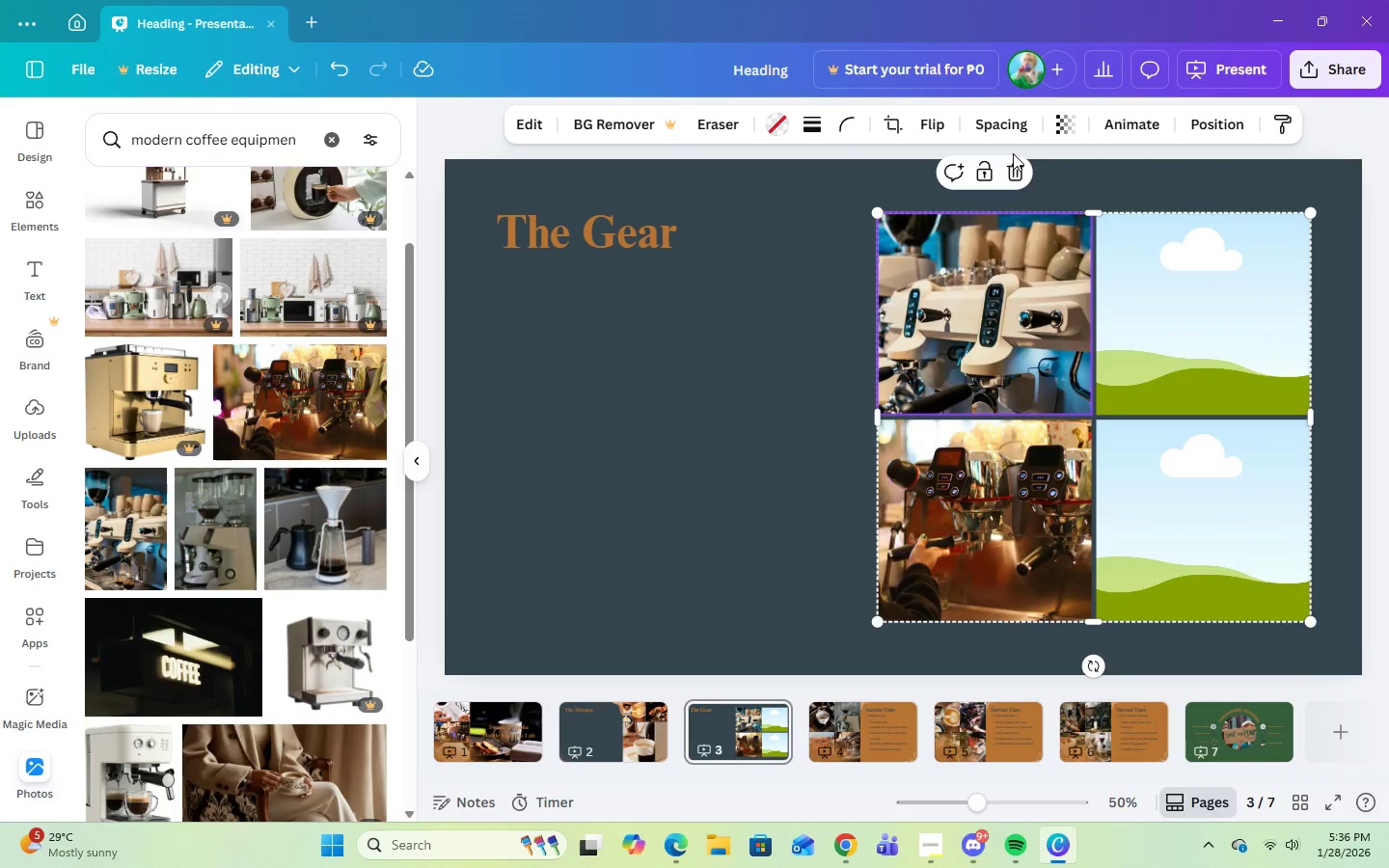 
left_click([1014, 173])
 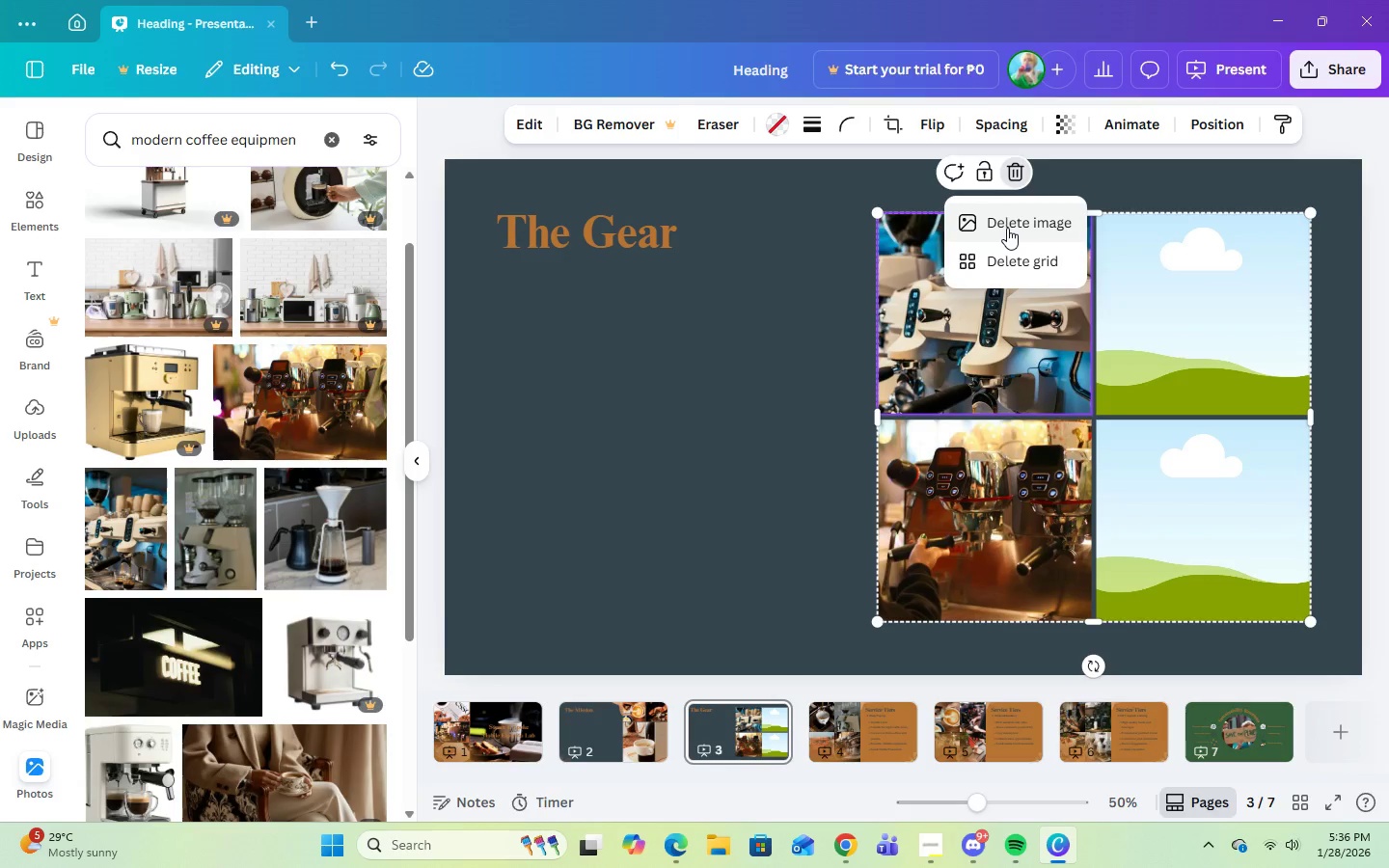 
left_click([1007, 228])
 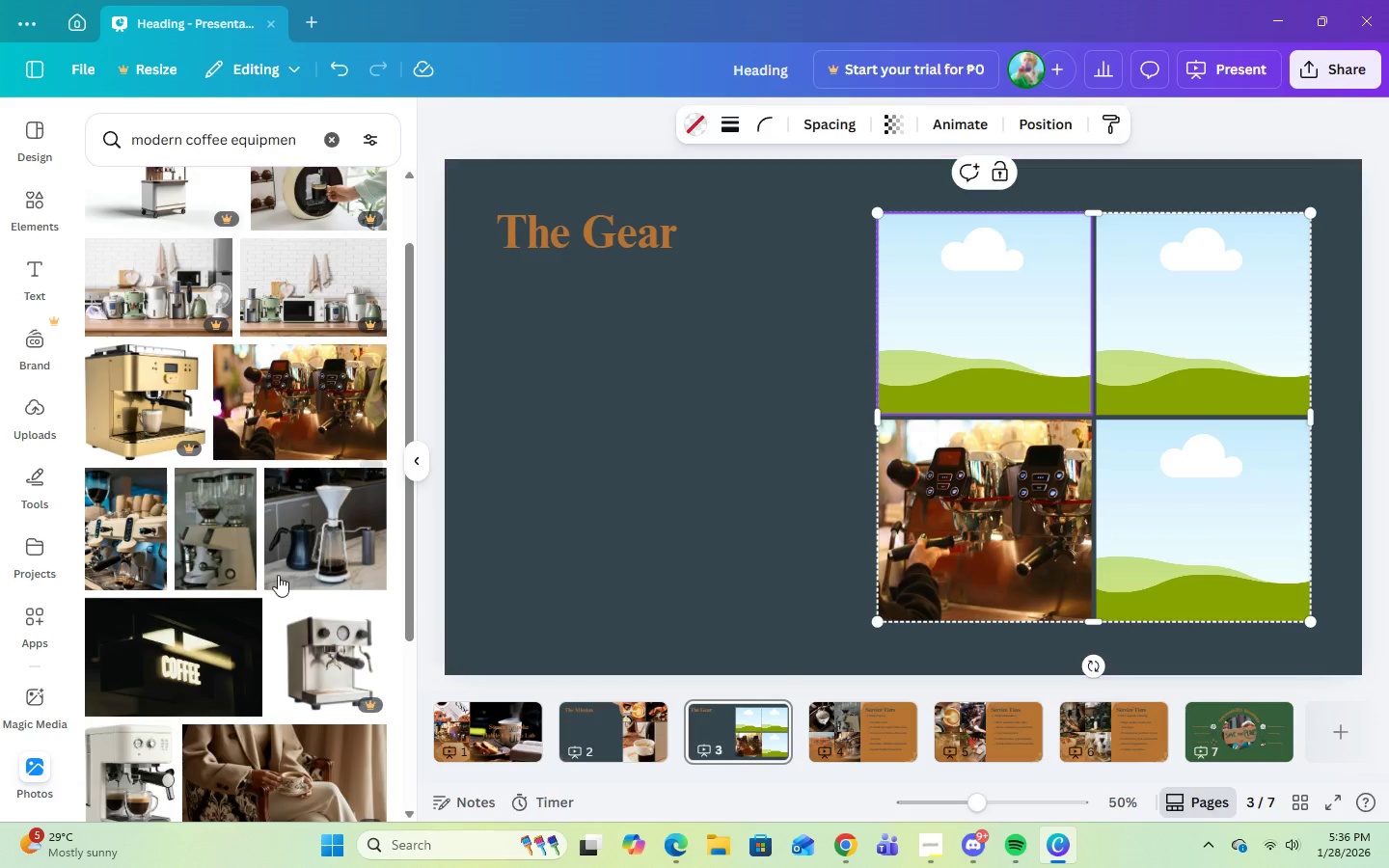 
scroll: coordinate [279, 671], scroll_direction: down, amount: 12.0
 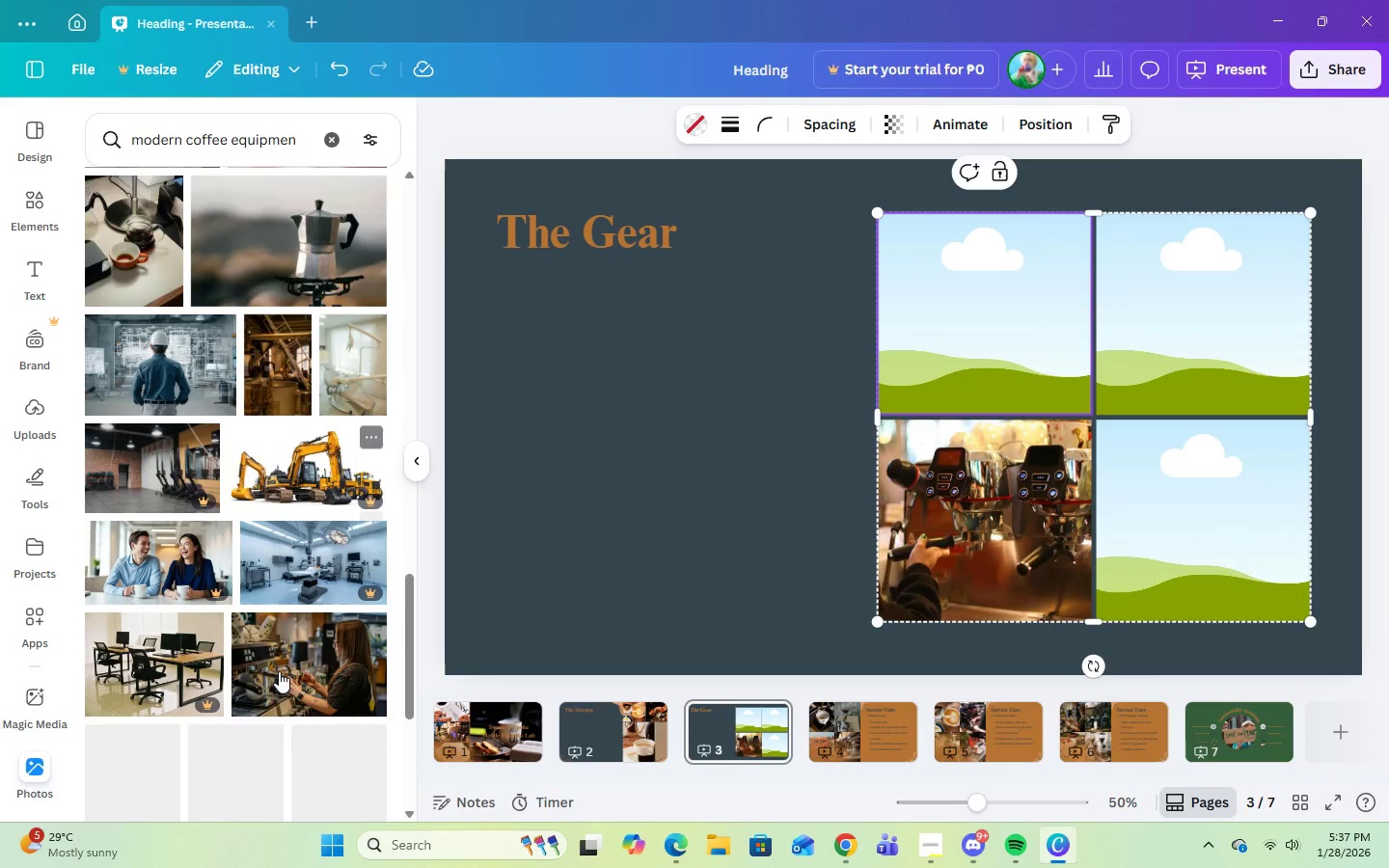 
scroll: coordinate [368, 608], scroll_direction: down, amount: 9.0
 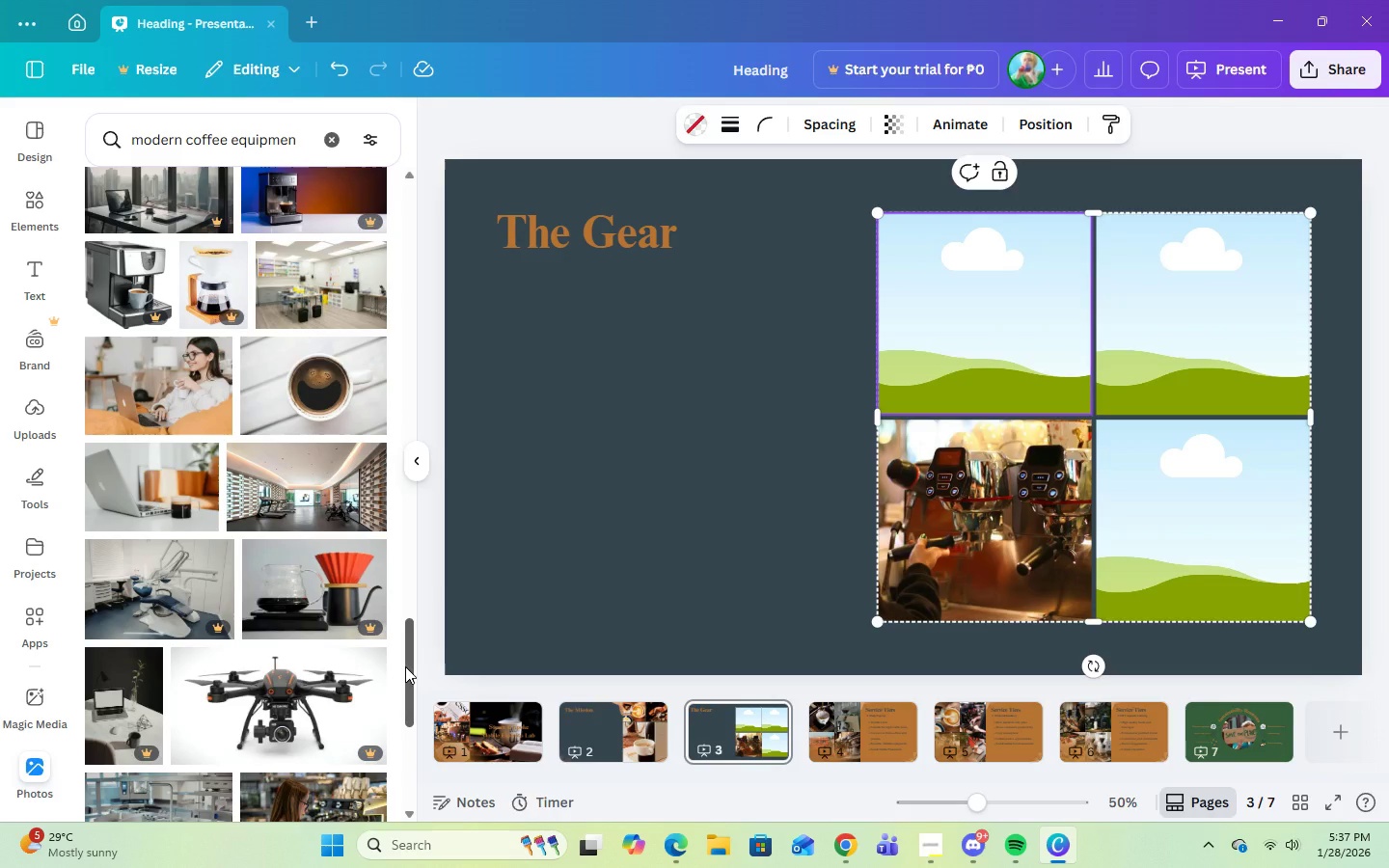 
left_click_drag(start_coordinate=[405, 666], to_coordinate=[407, 200])
 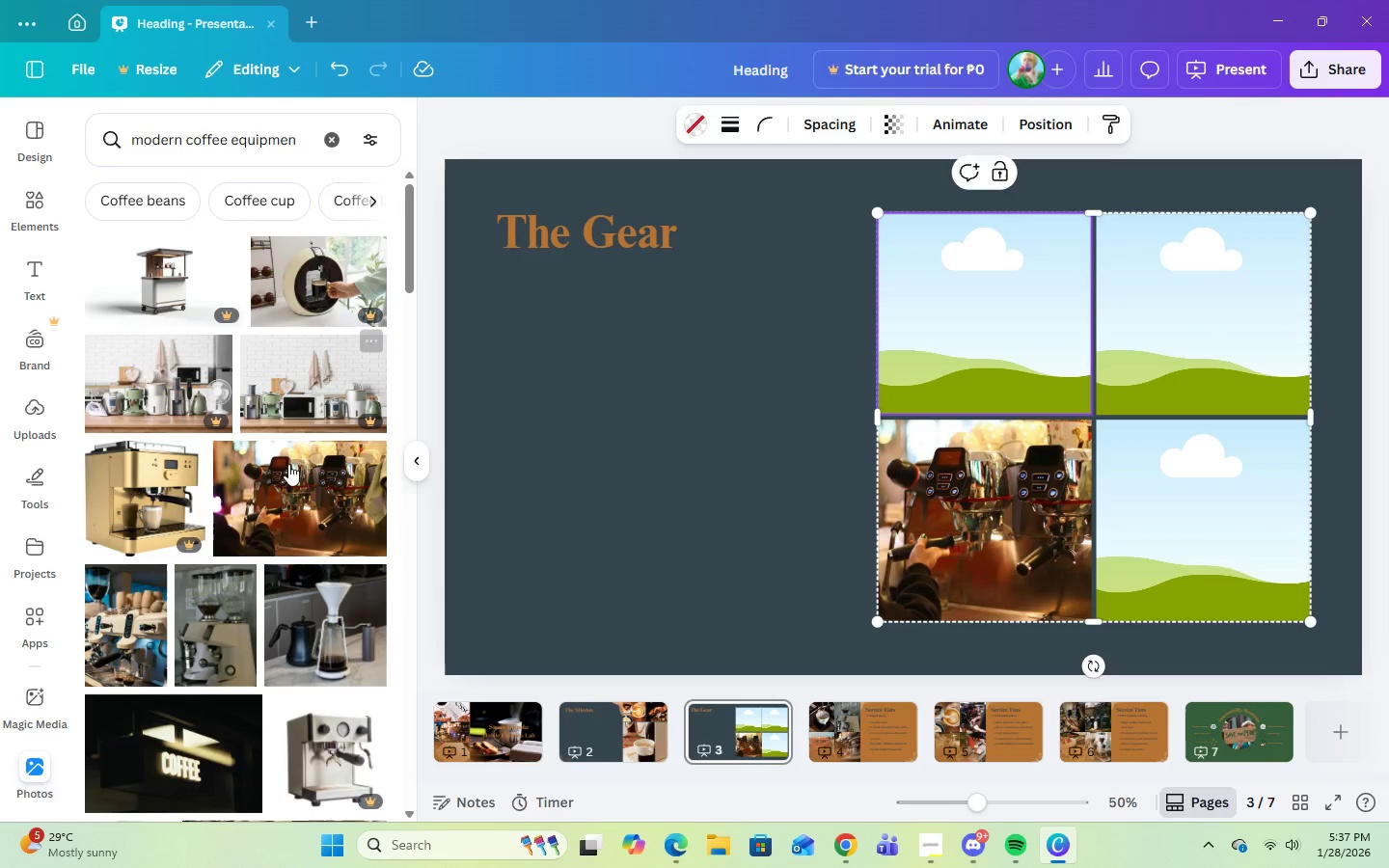 
mouse_move([260, 592])
 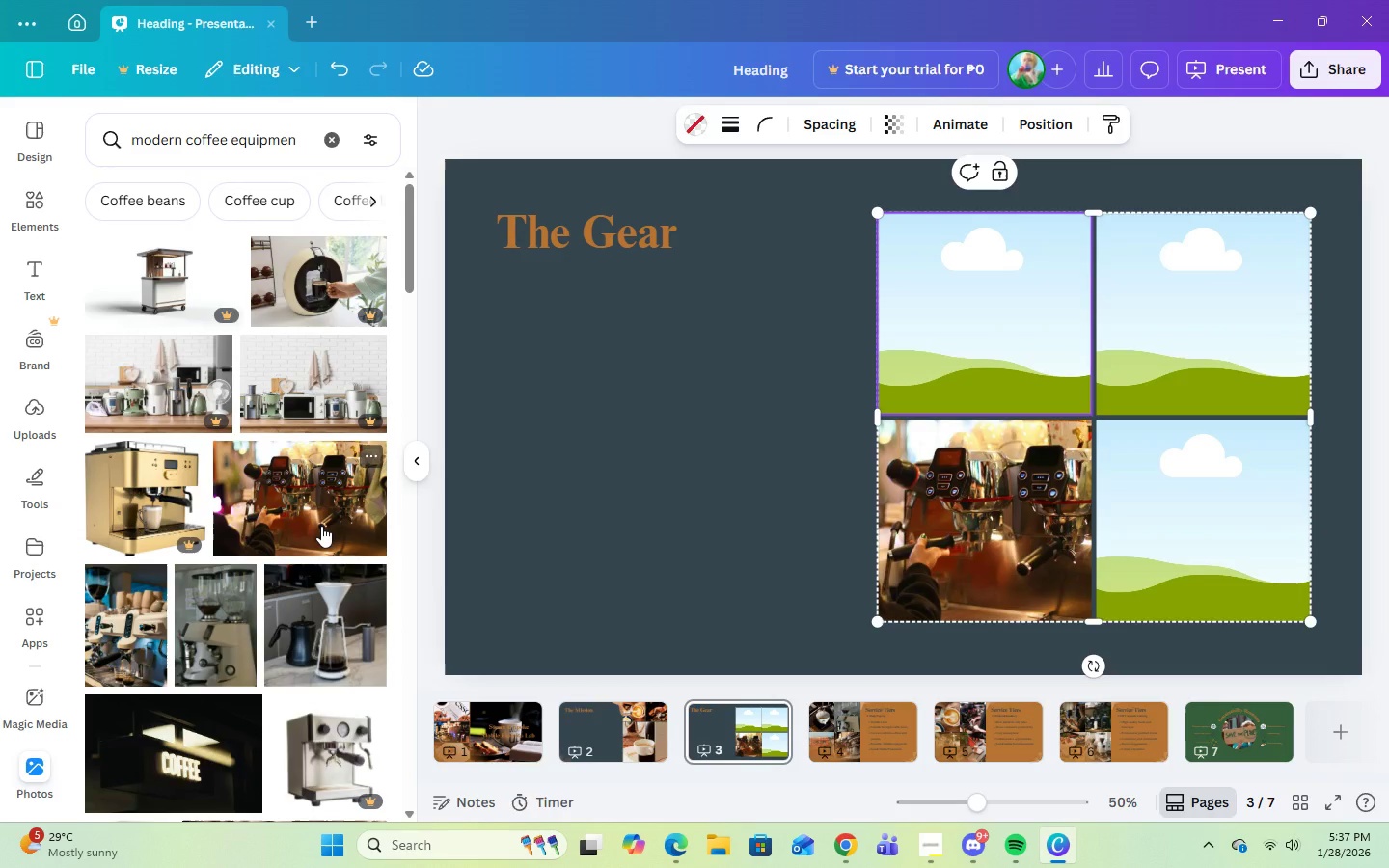 
scroll: coordinate [334, 615], scroll_direction: down, amount: 10.0
 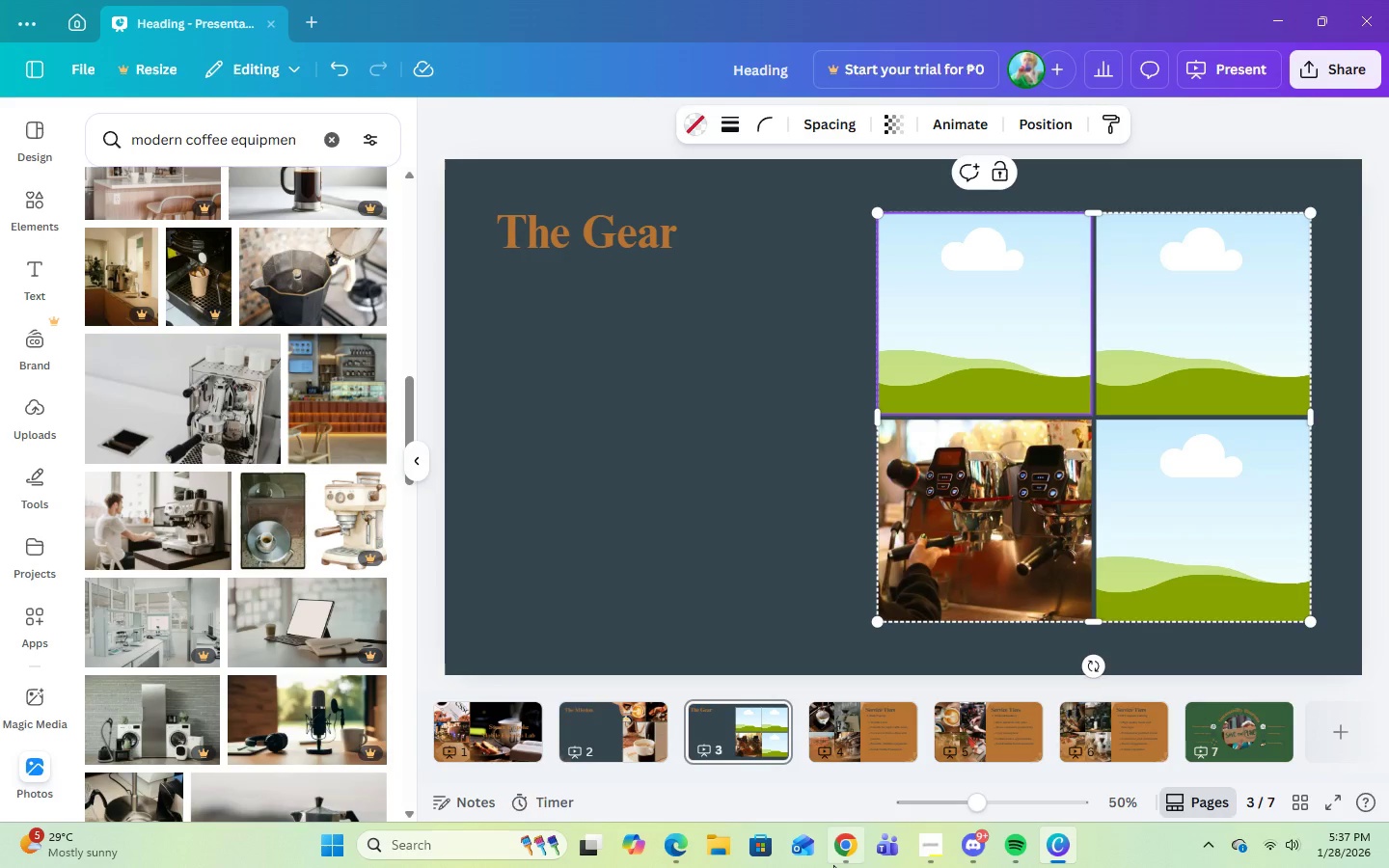 
left_click([845, 861])
 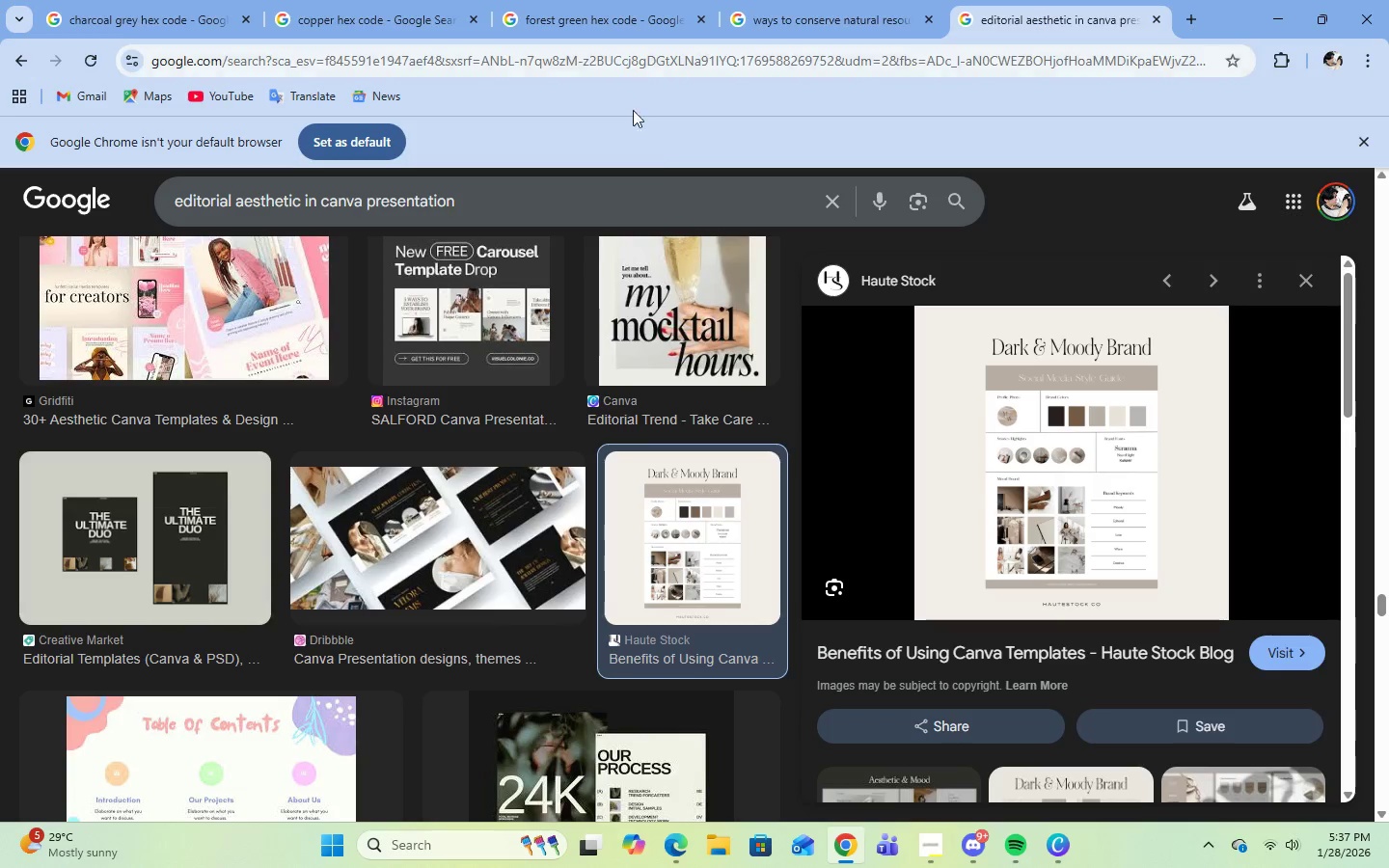 
left_click([791, 0])
 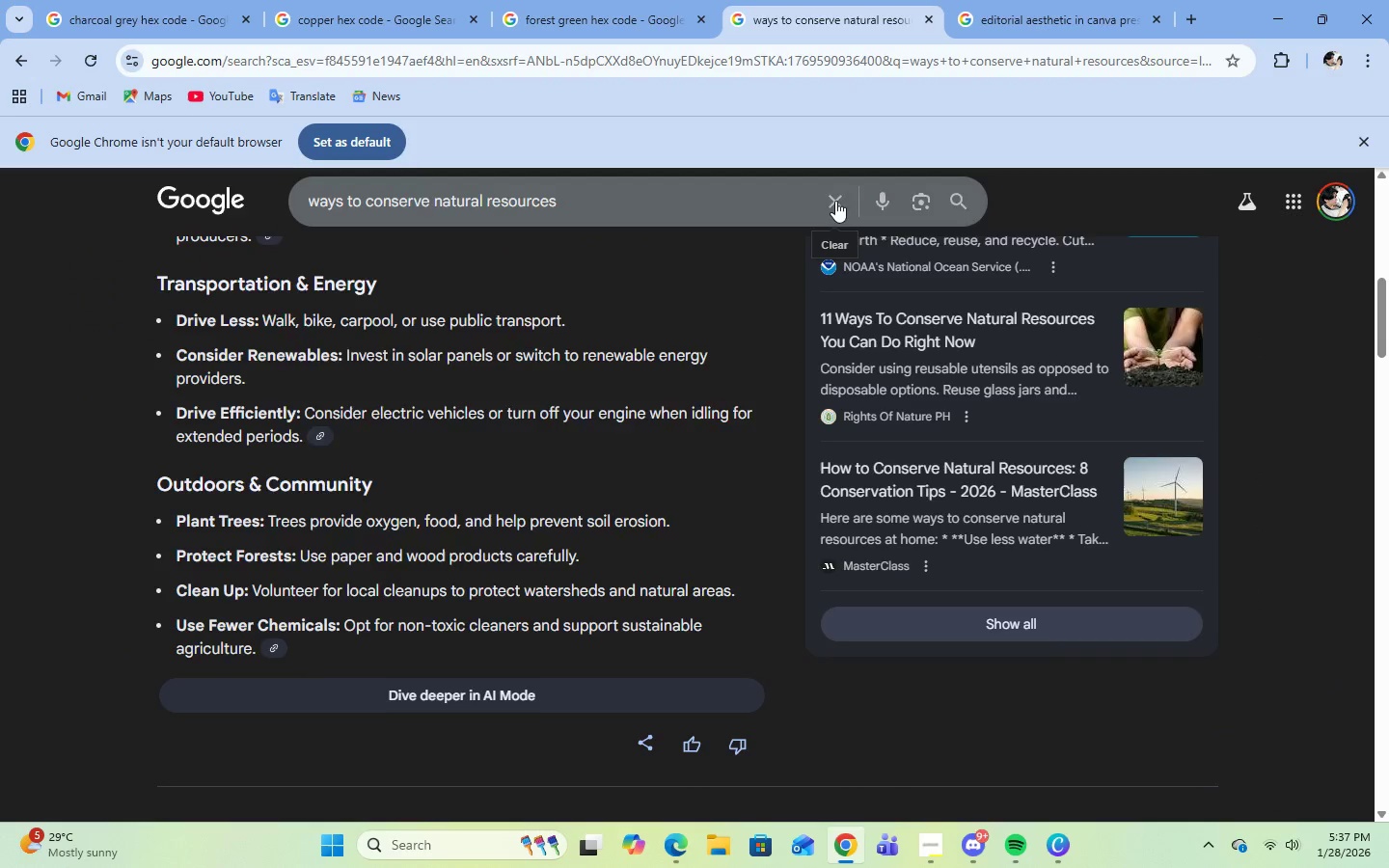 
double_click([615, 228])
 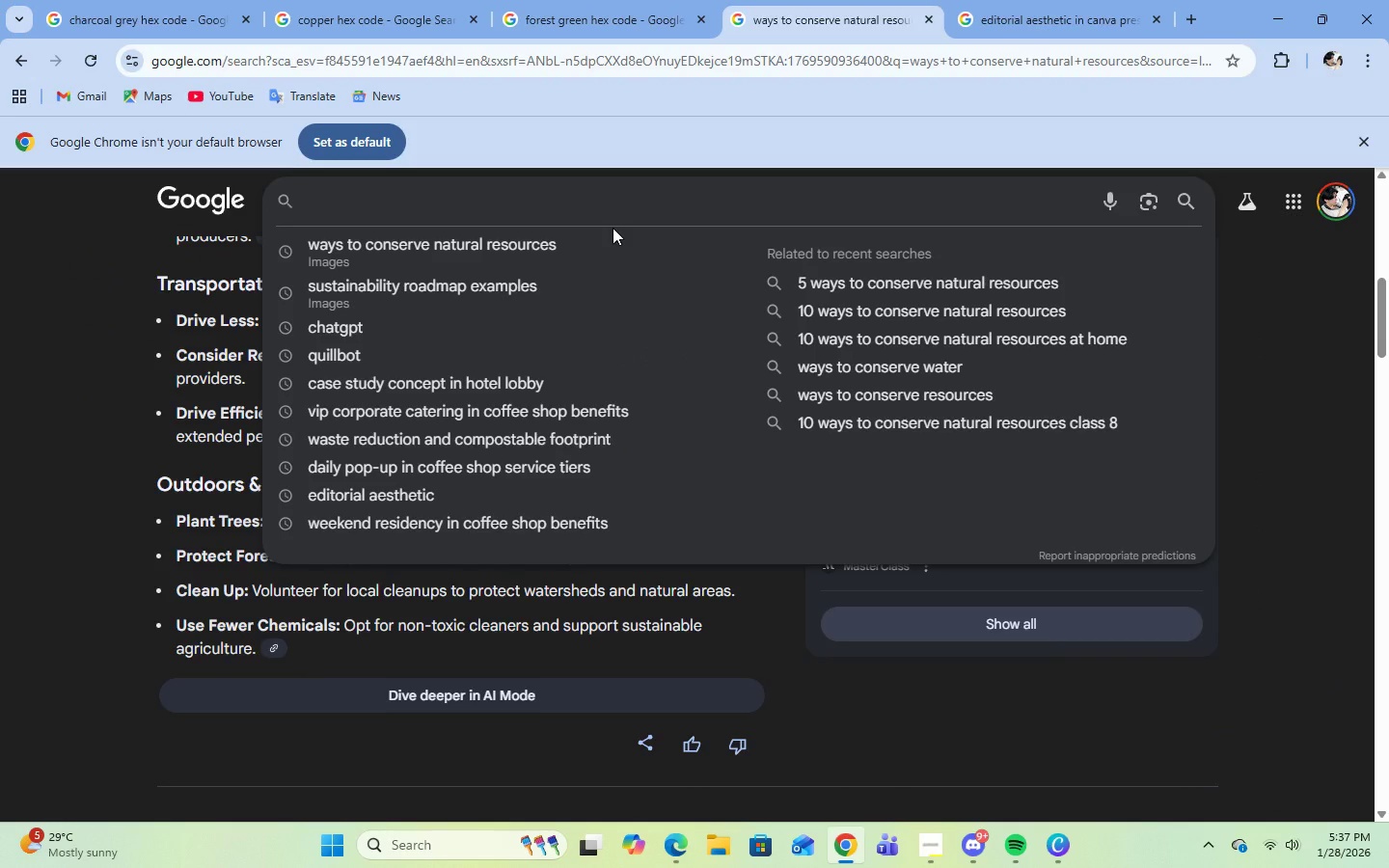 
type(modern co)
 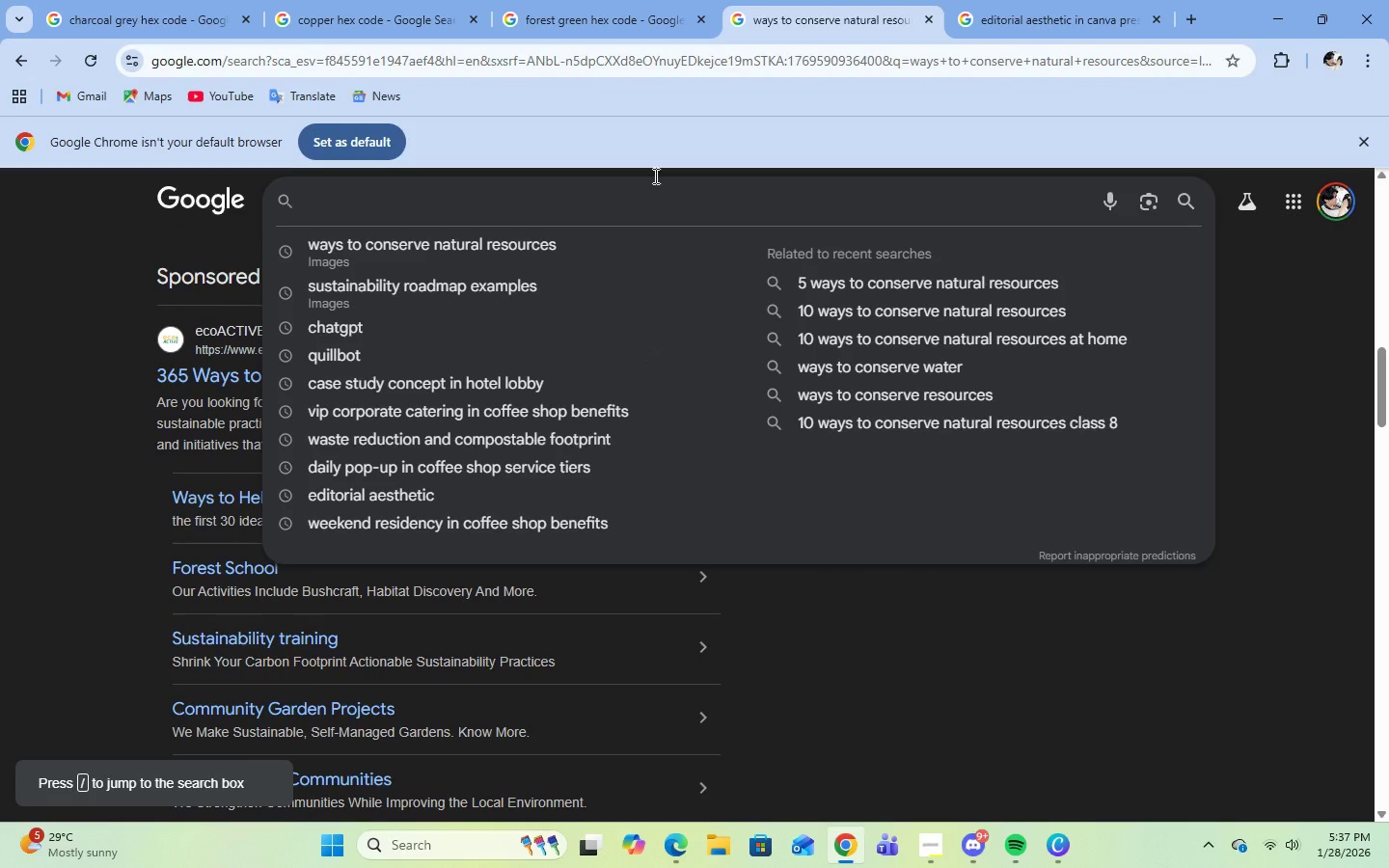 
left_click([617, 212])
 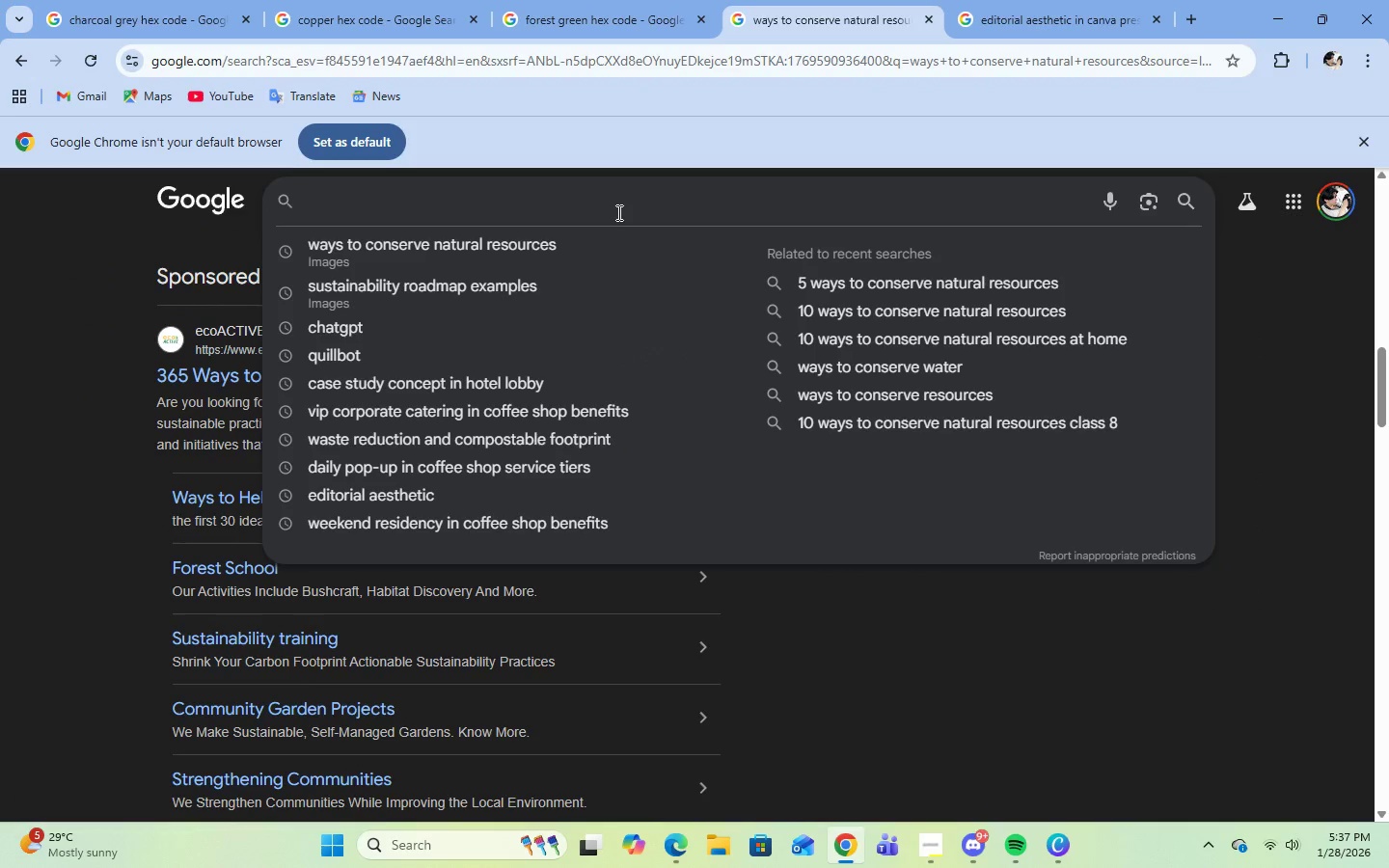 
type(modern coffee equipments)
 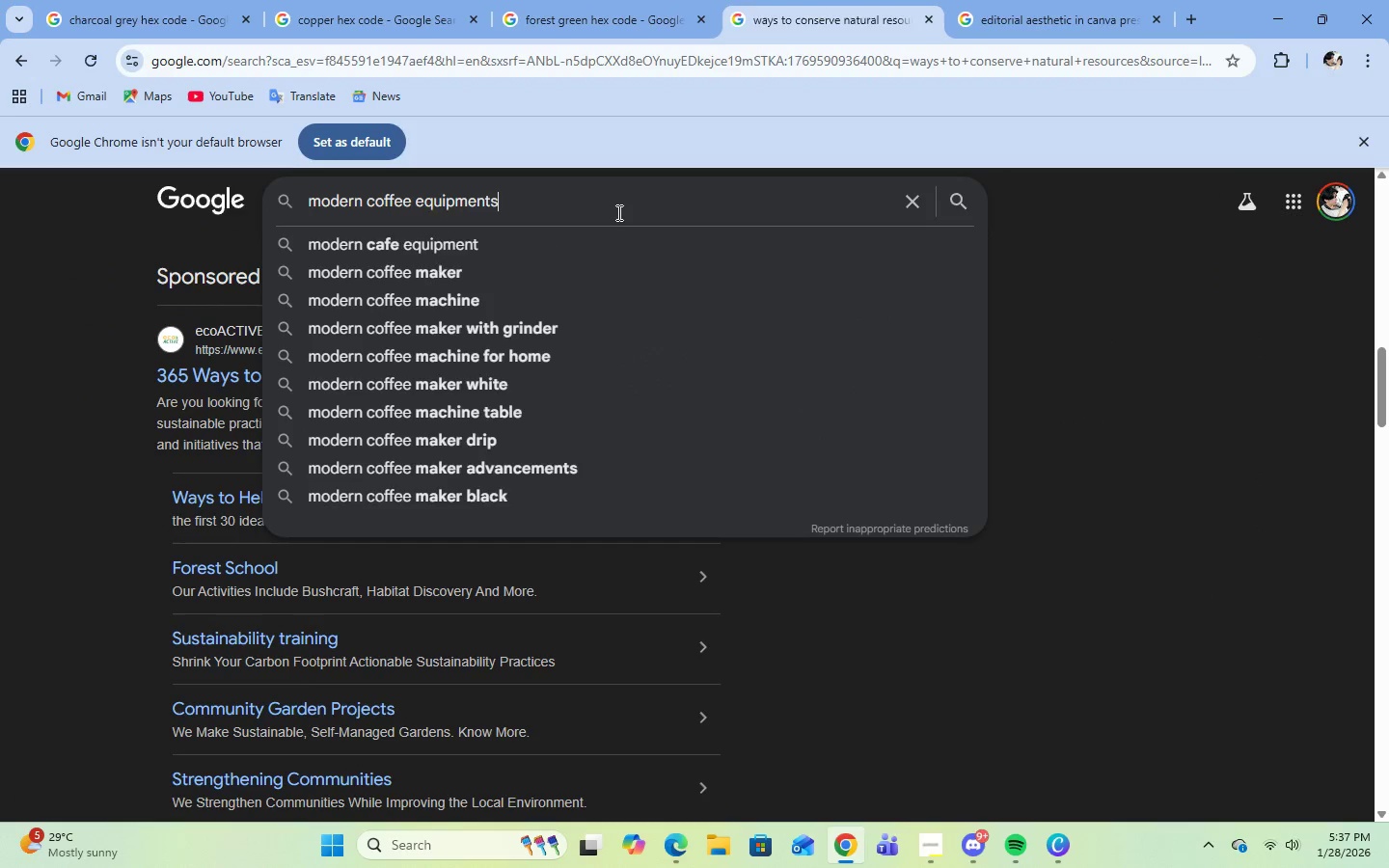 
key(Enter)
 